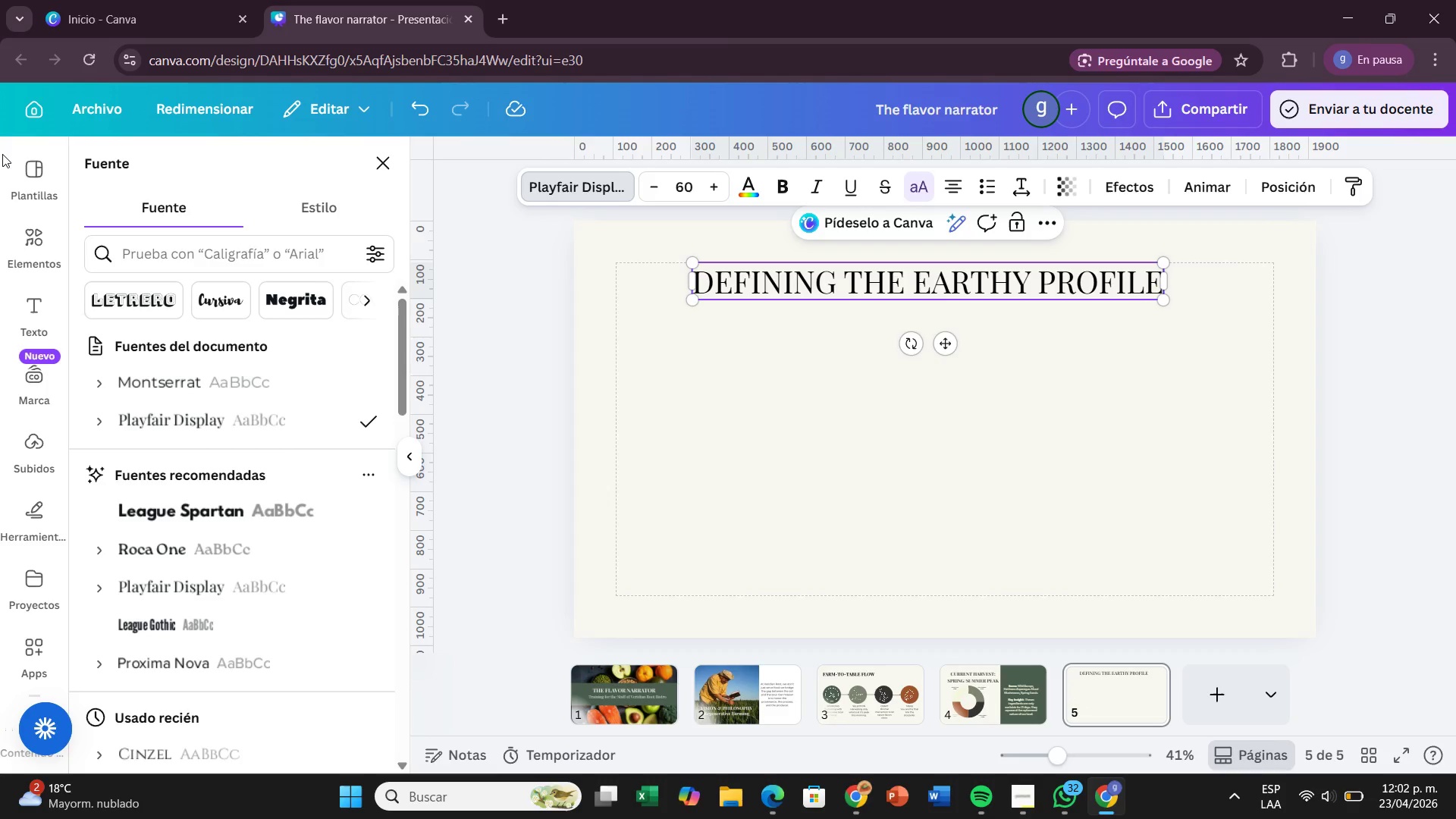 
wait(8.28)
 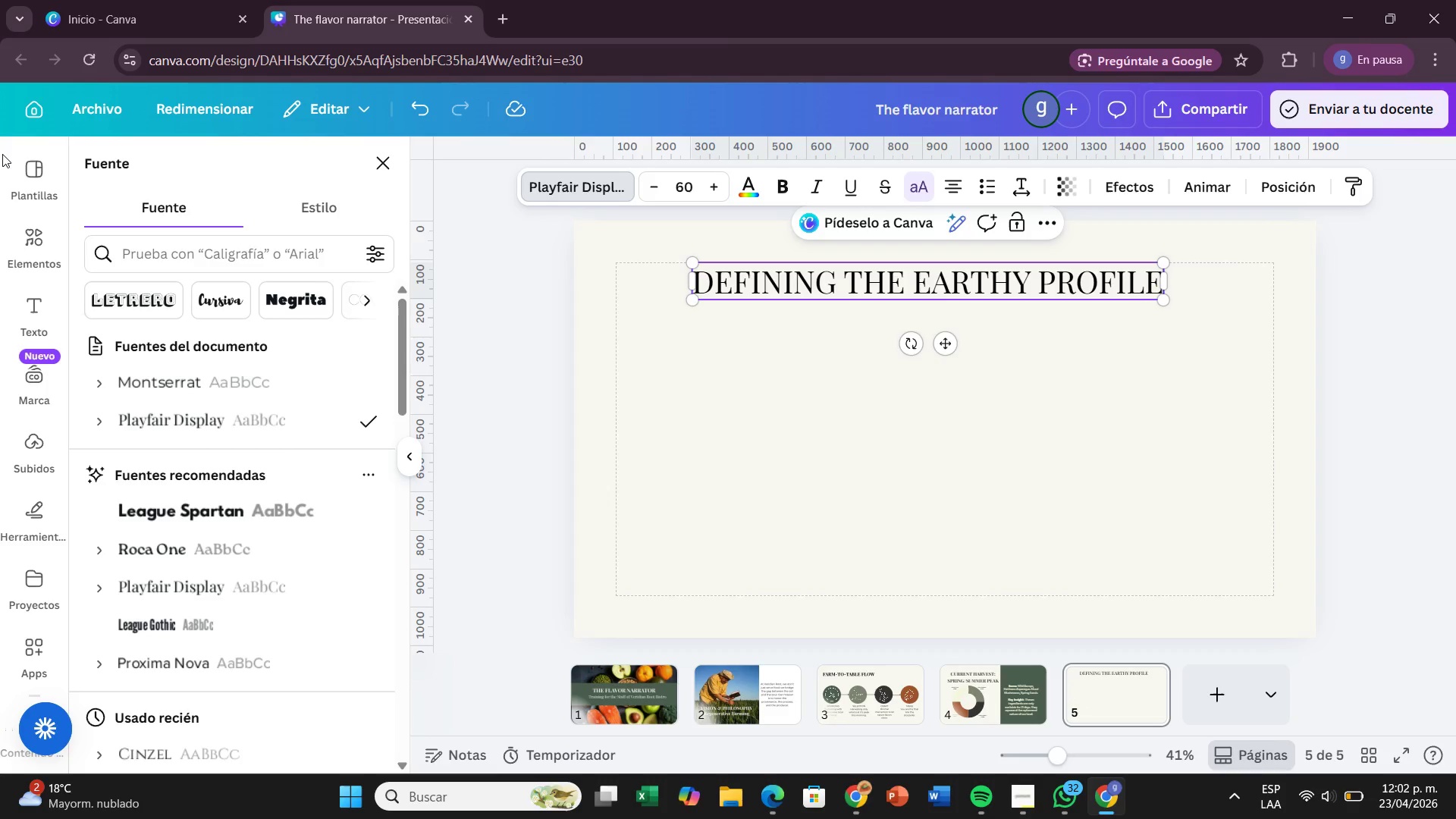 
left_click([778, 188])
 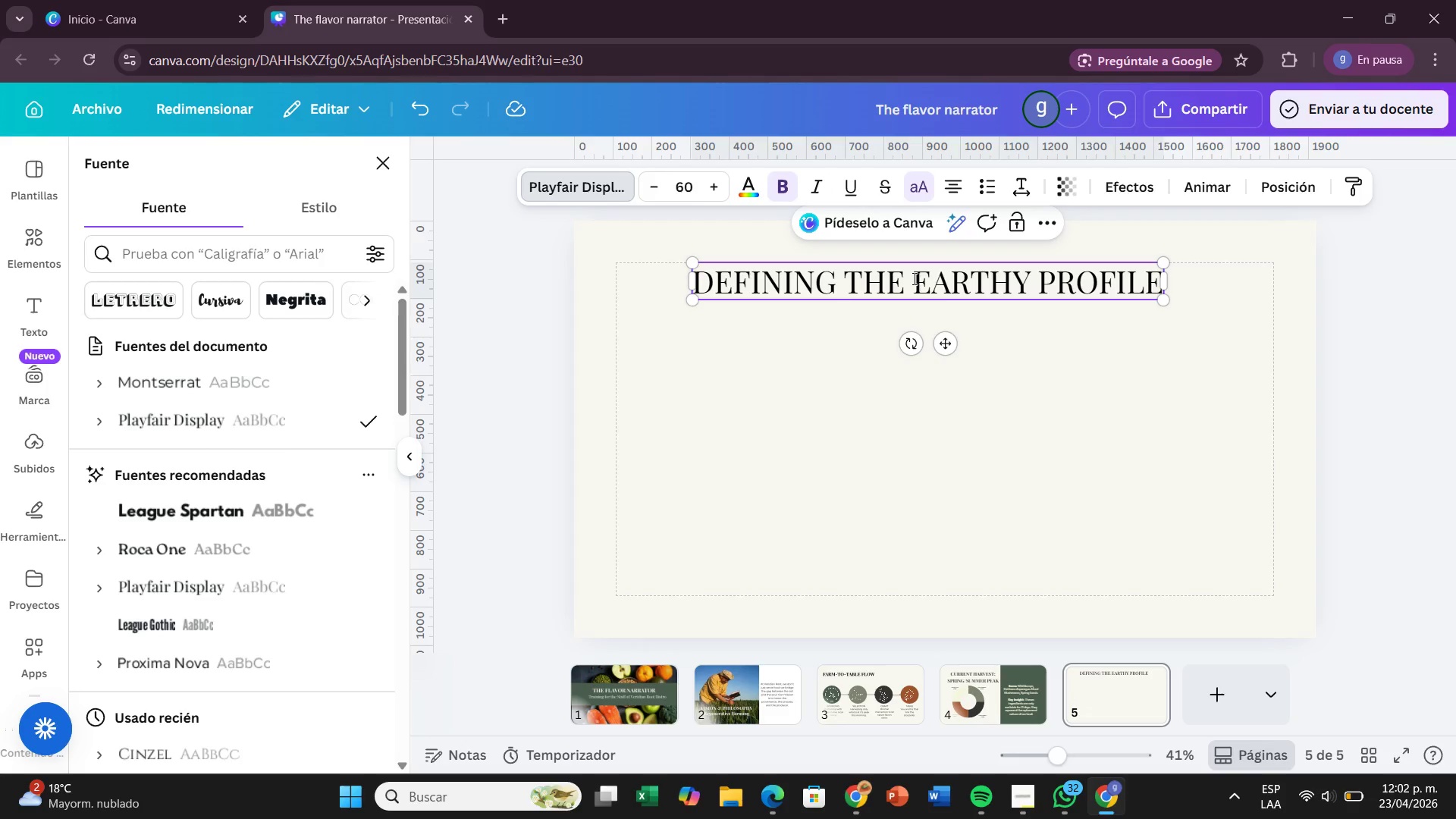 
wait(14.14)
 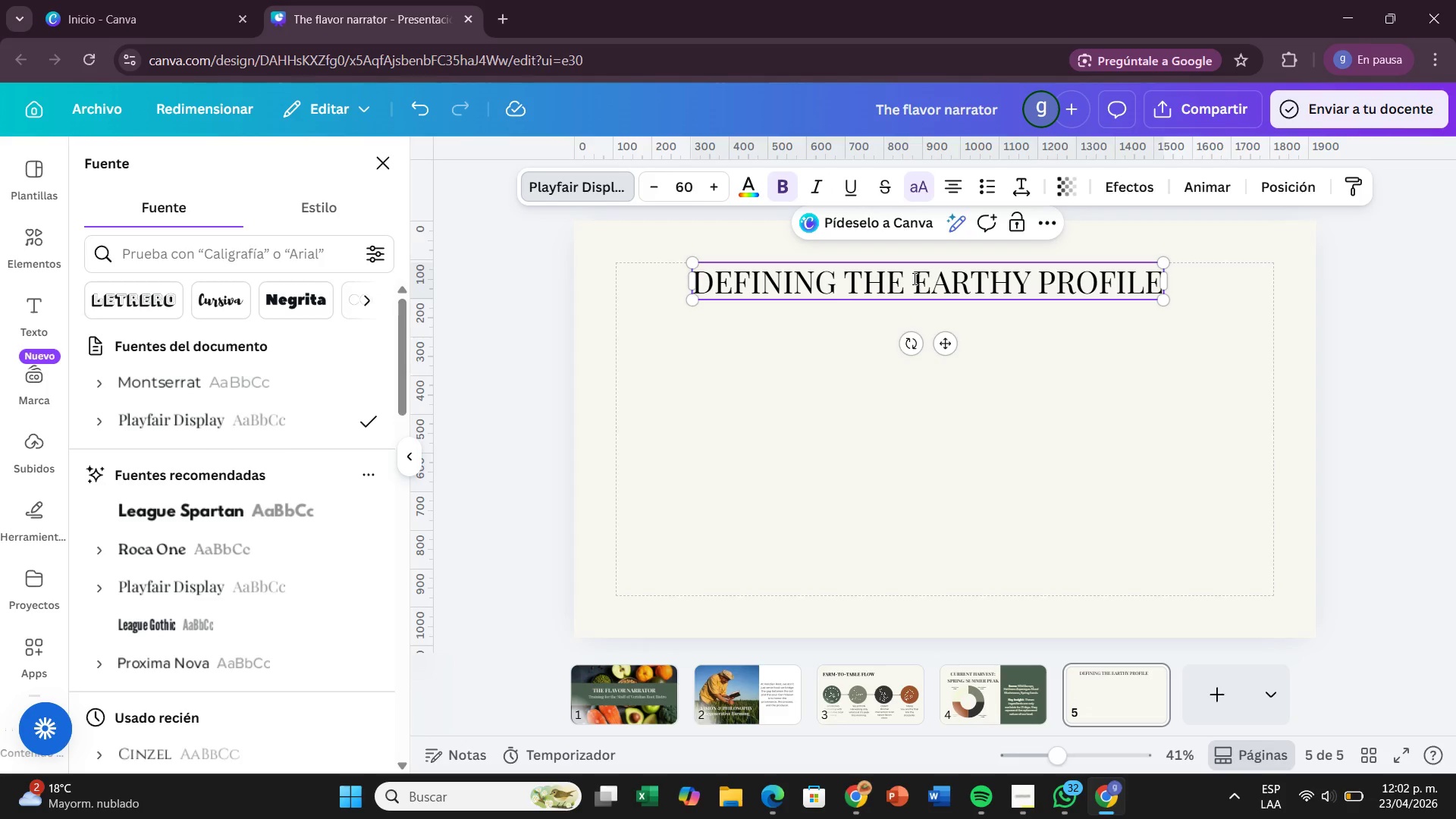 
left_click_drag(start_coordinate=[693, 281], to_coordinate=[1160, 293])
 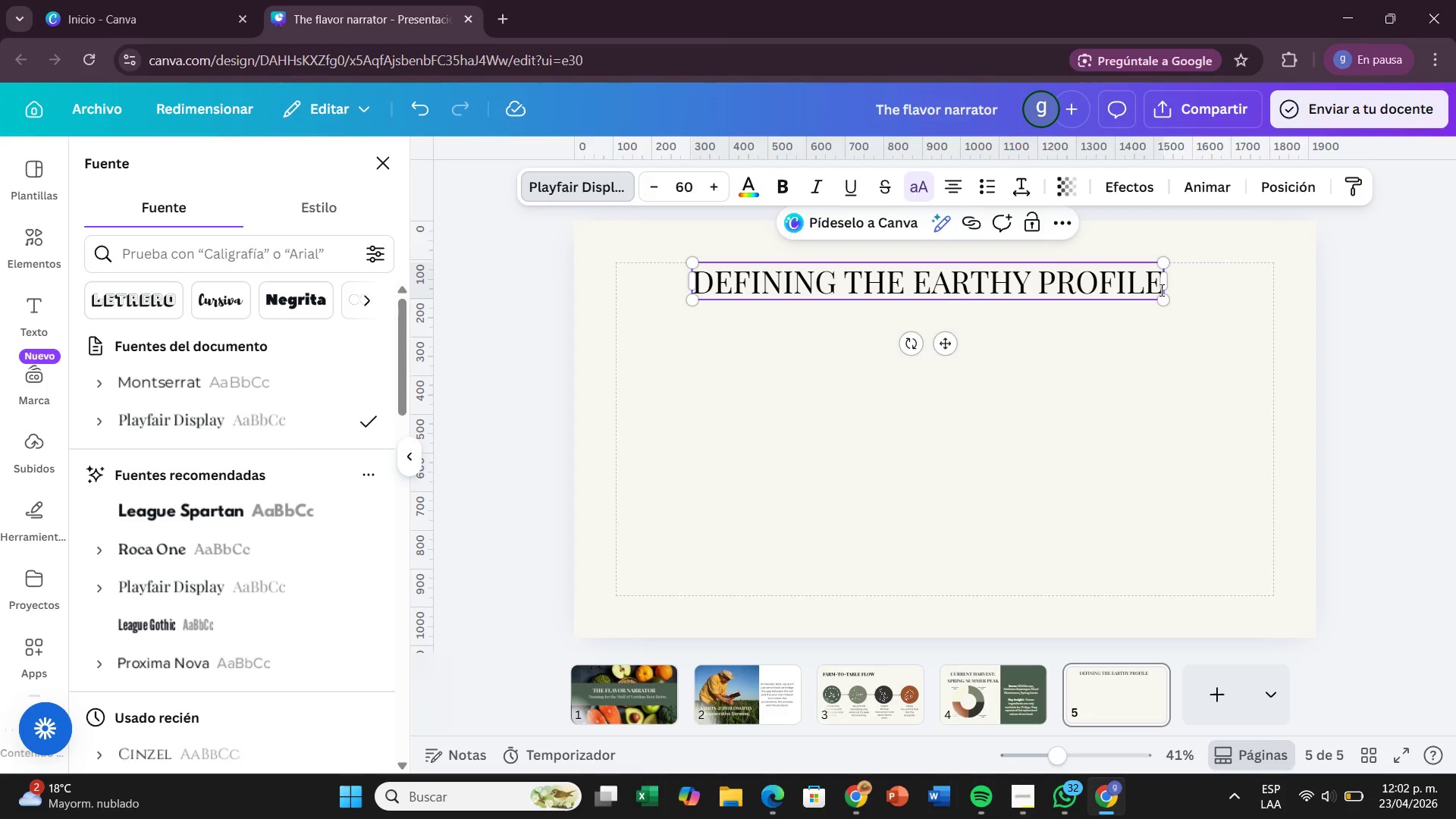 
left_click([1160, 290])
 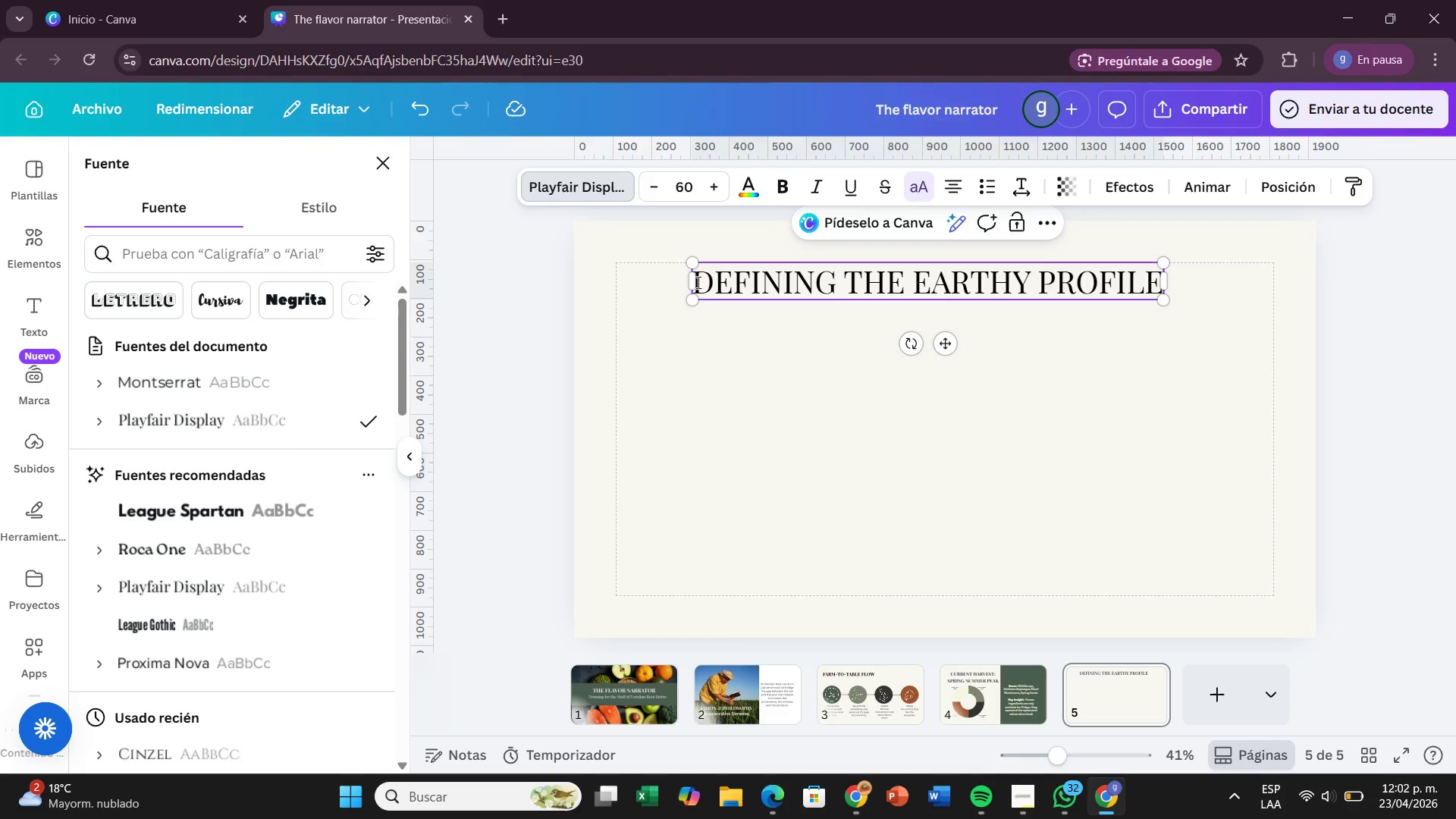 
left_click_drag(start_coordinate=[696, 282], to_coordinate=[1158, 292])
 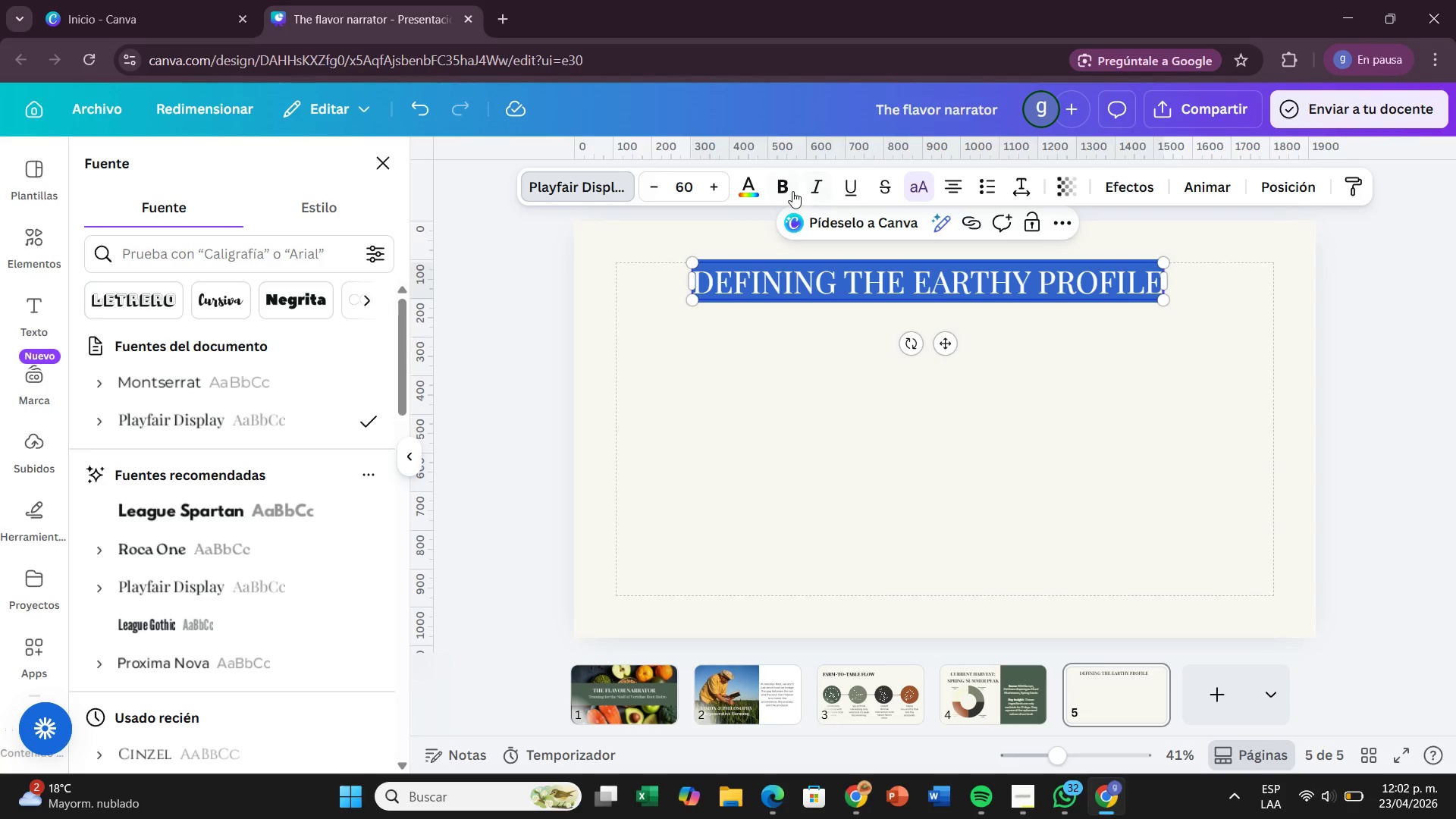 
left_click([789, 190])
 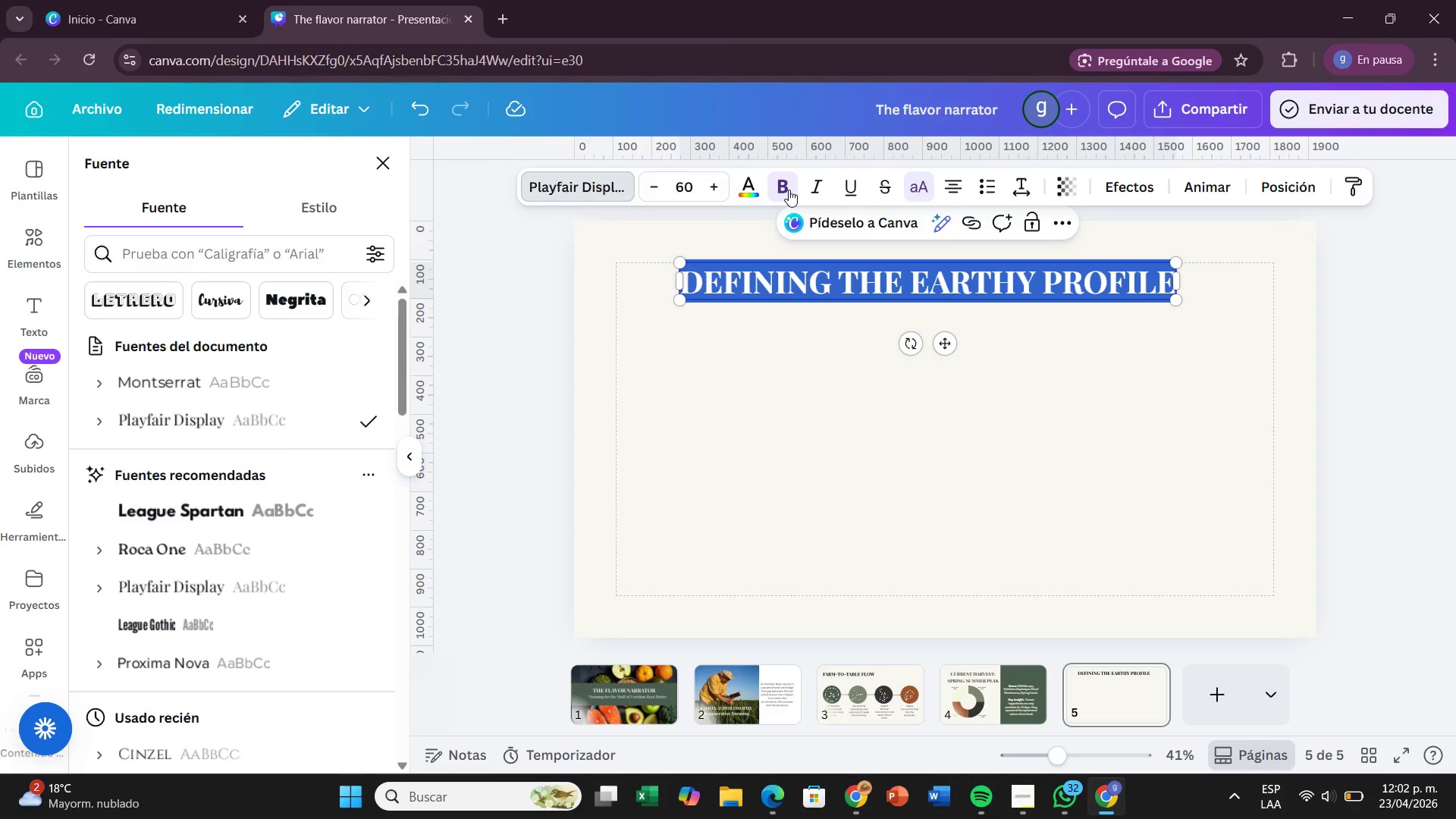 
wait(7.26)
 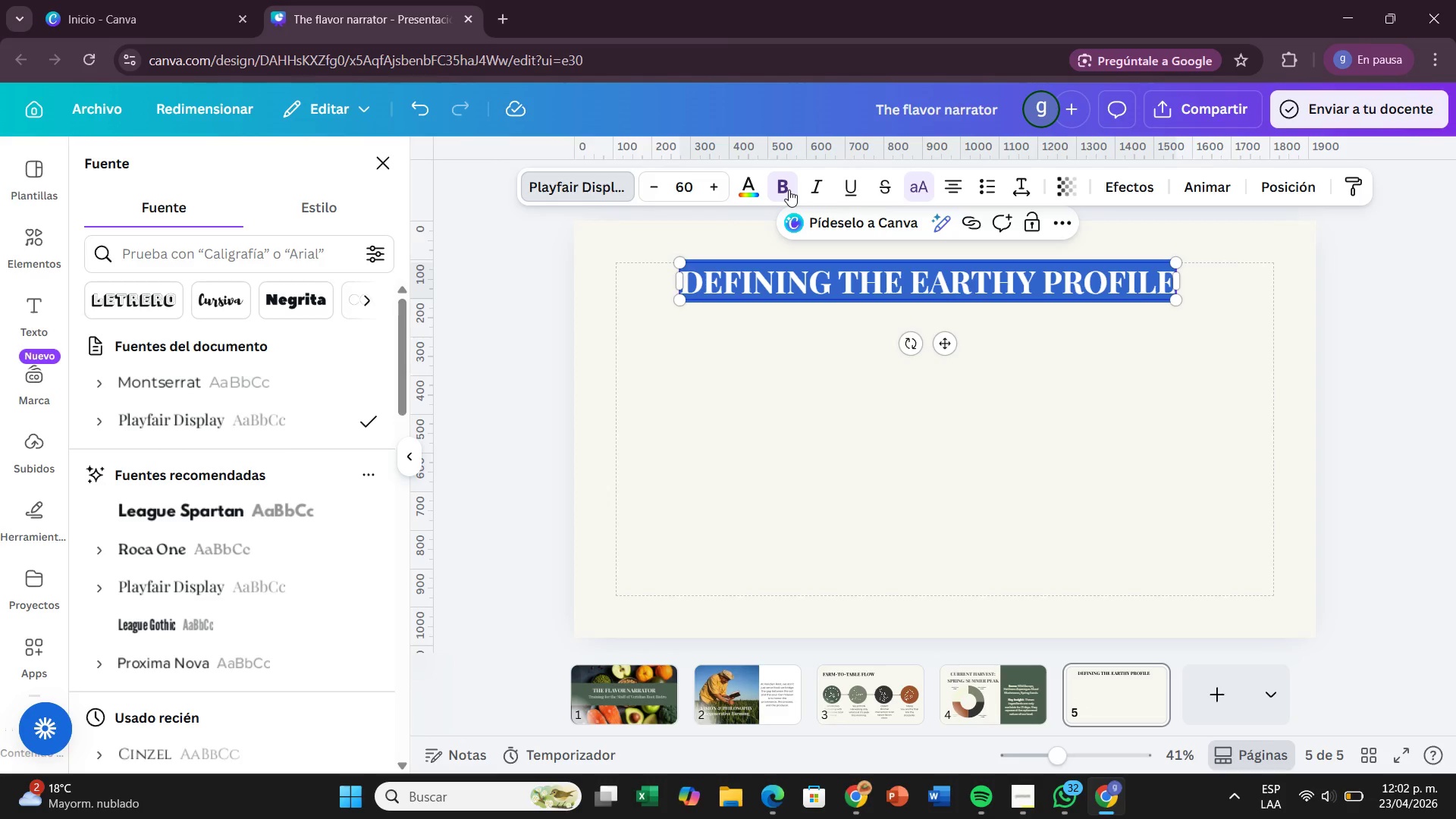 
left_click([860, 400])
 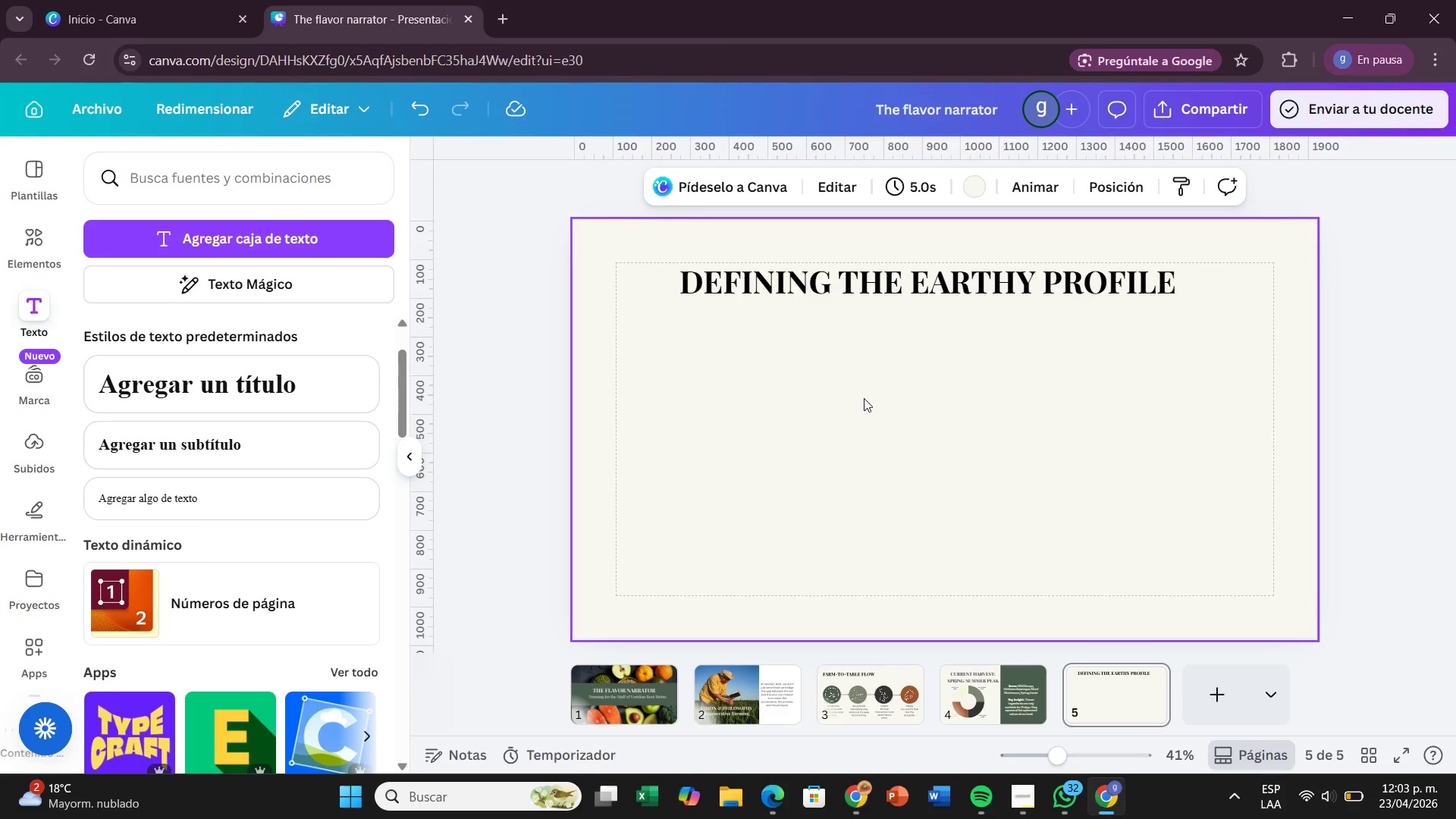 
wait(20.36)
 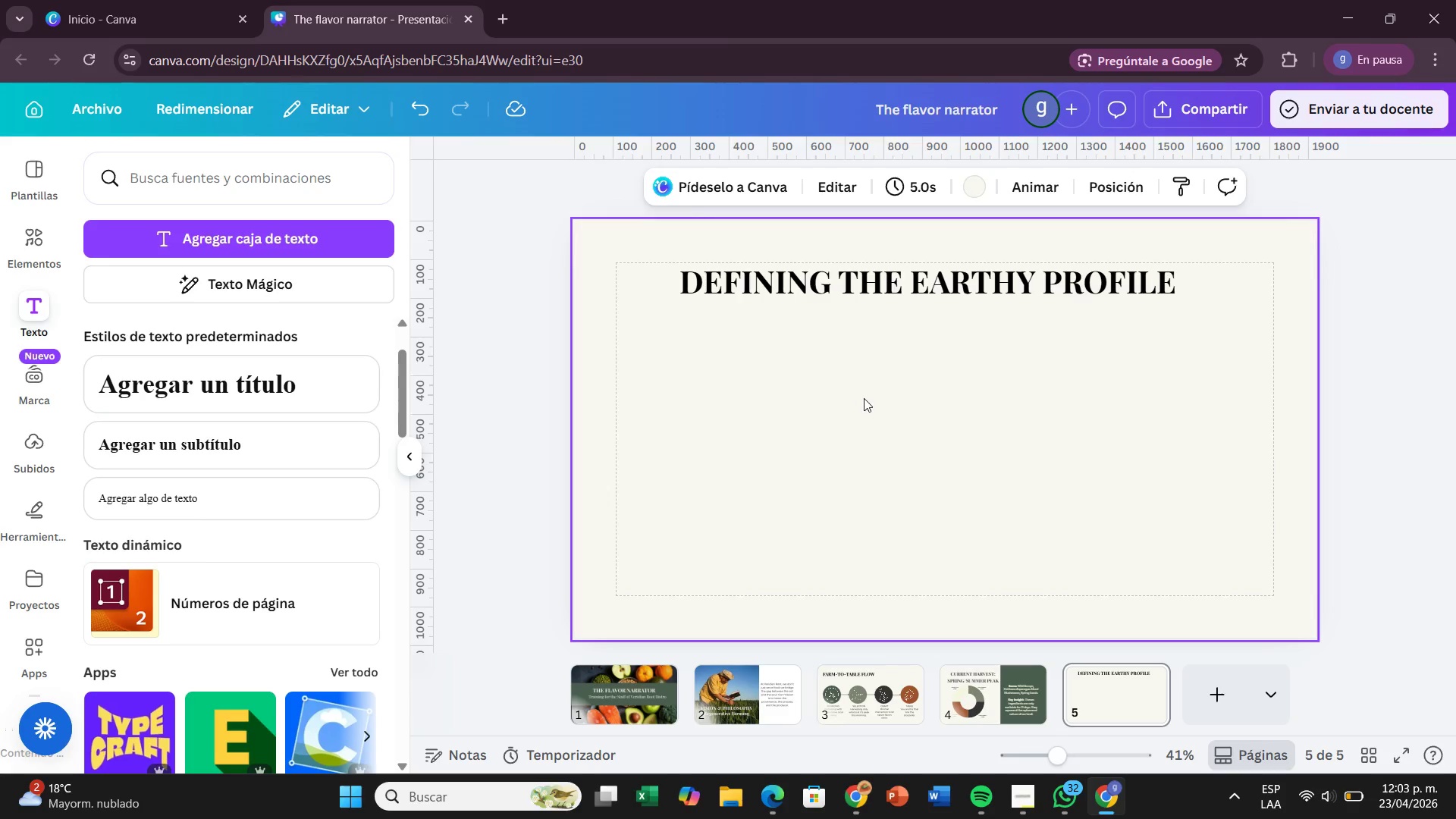 
left_click([33, 271])
 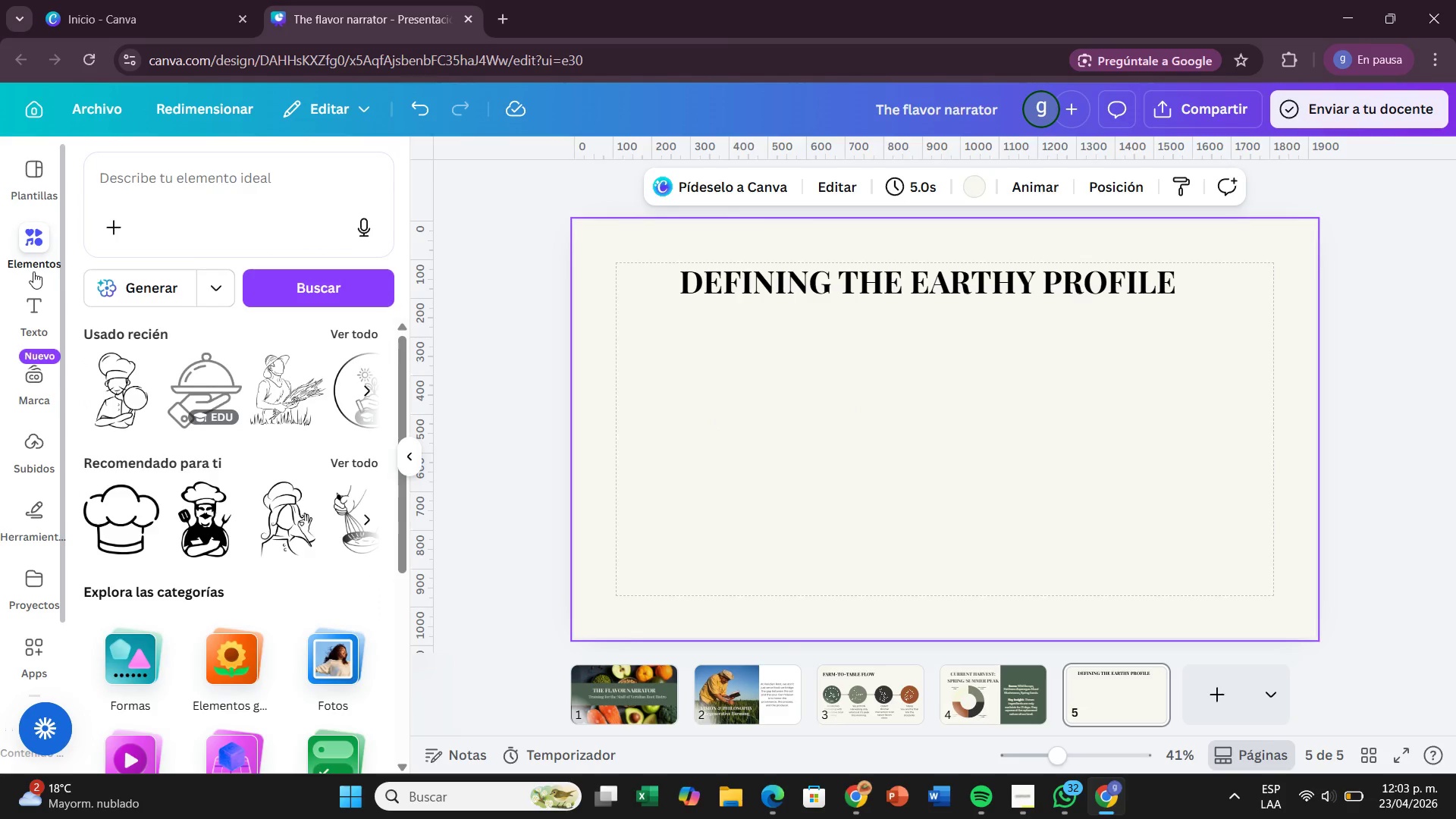 
wait(9.61)
 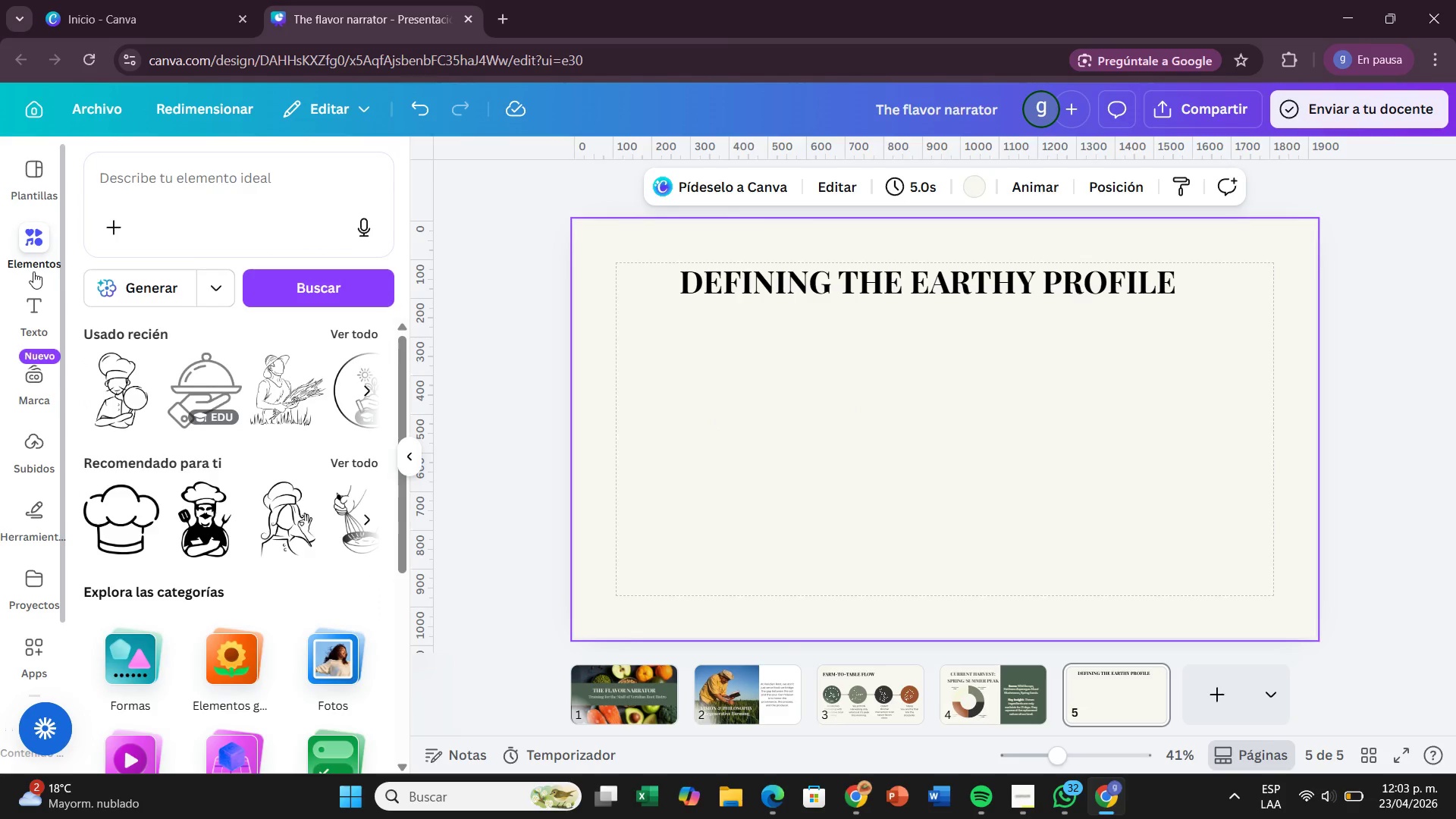 
left_click([138, 667])
 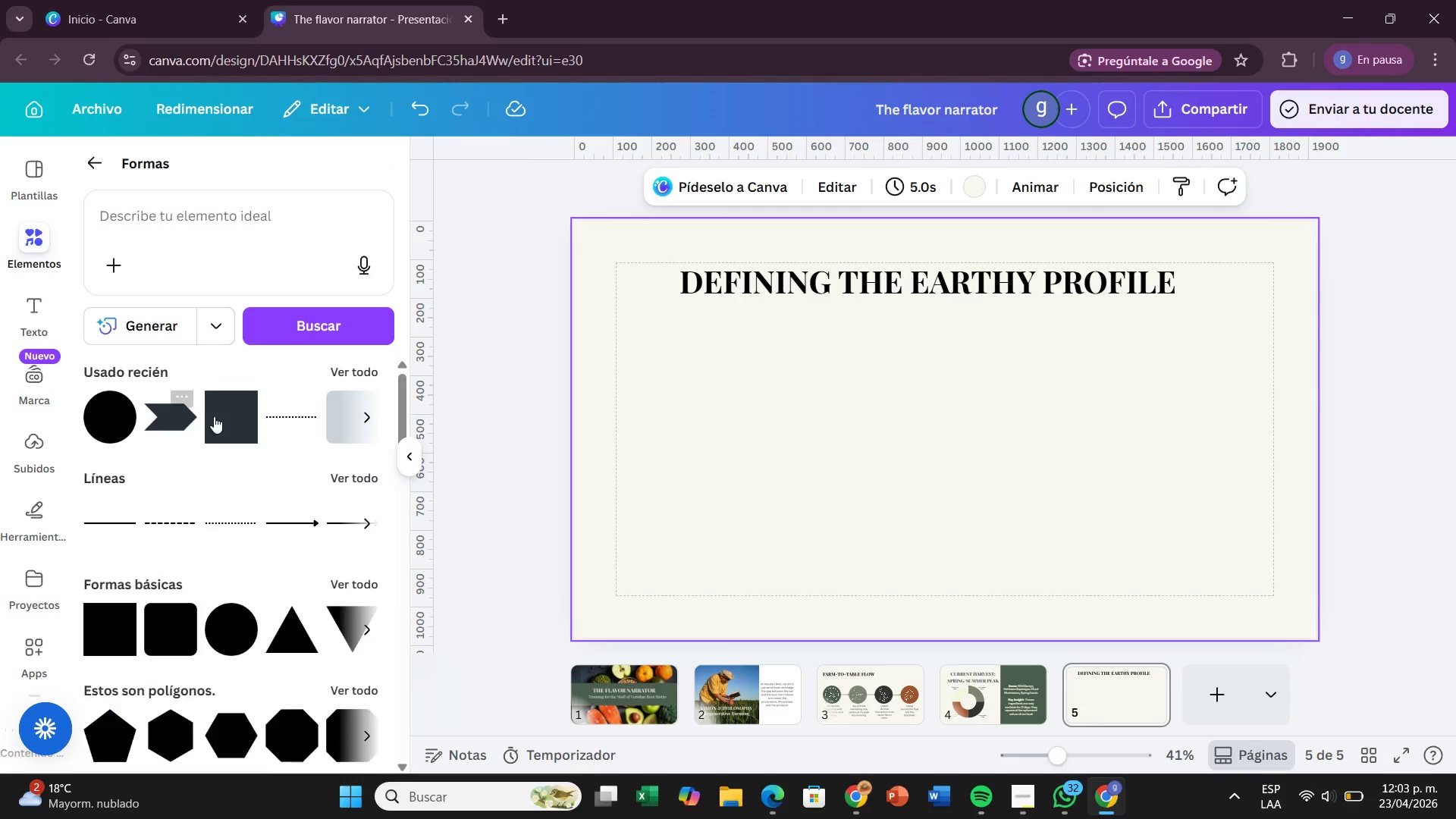 
left_click([222, 415])
 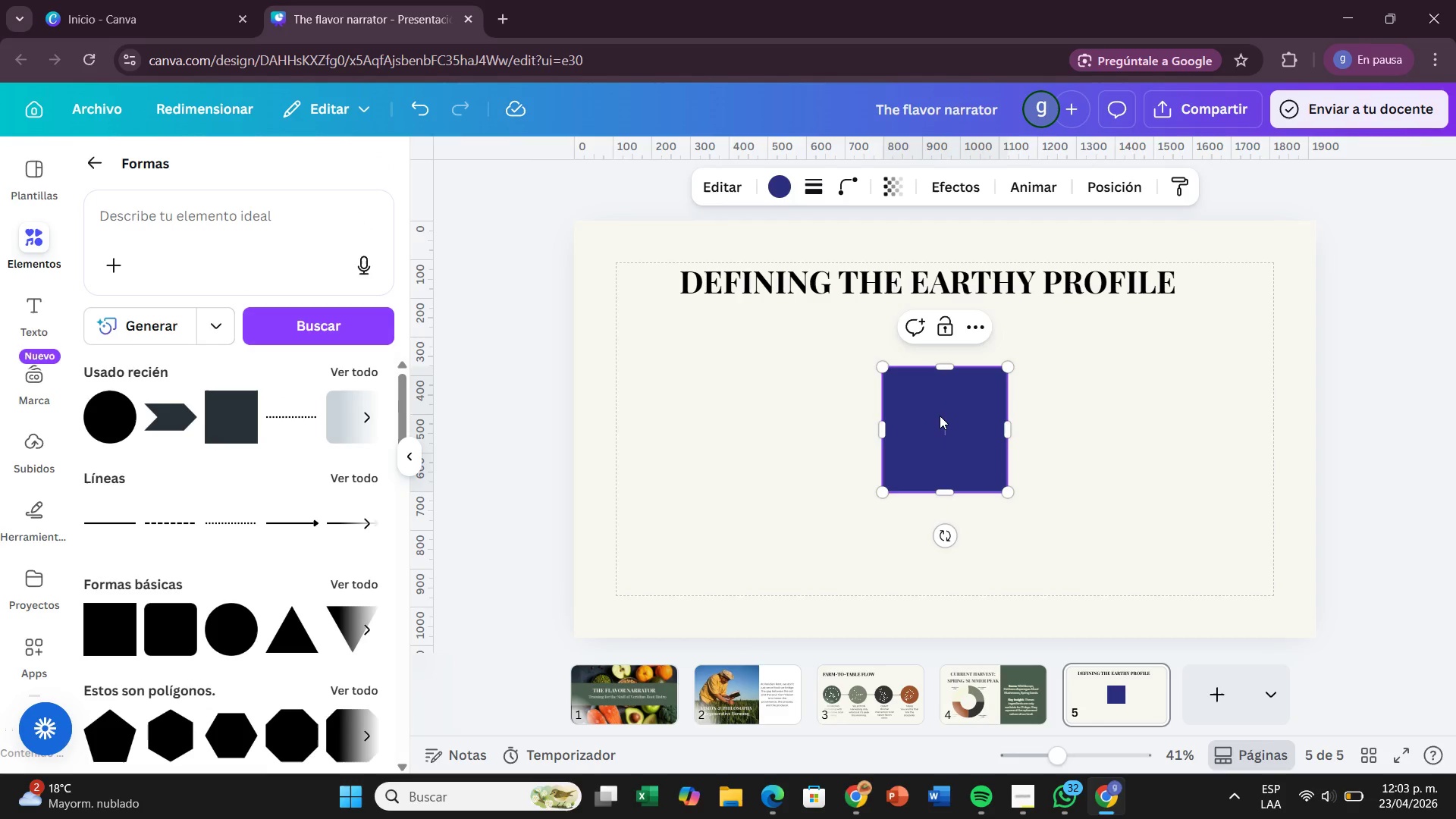 
left_click([940, 416])
 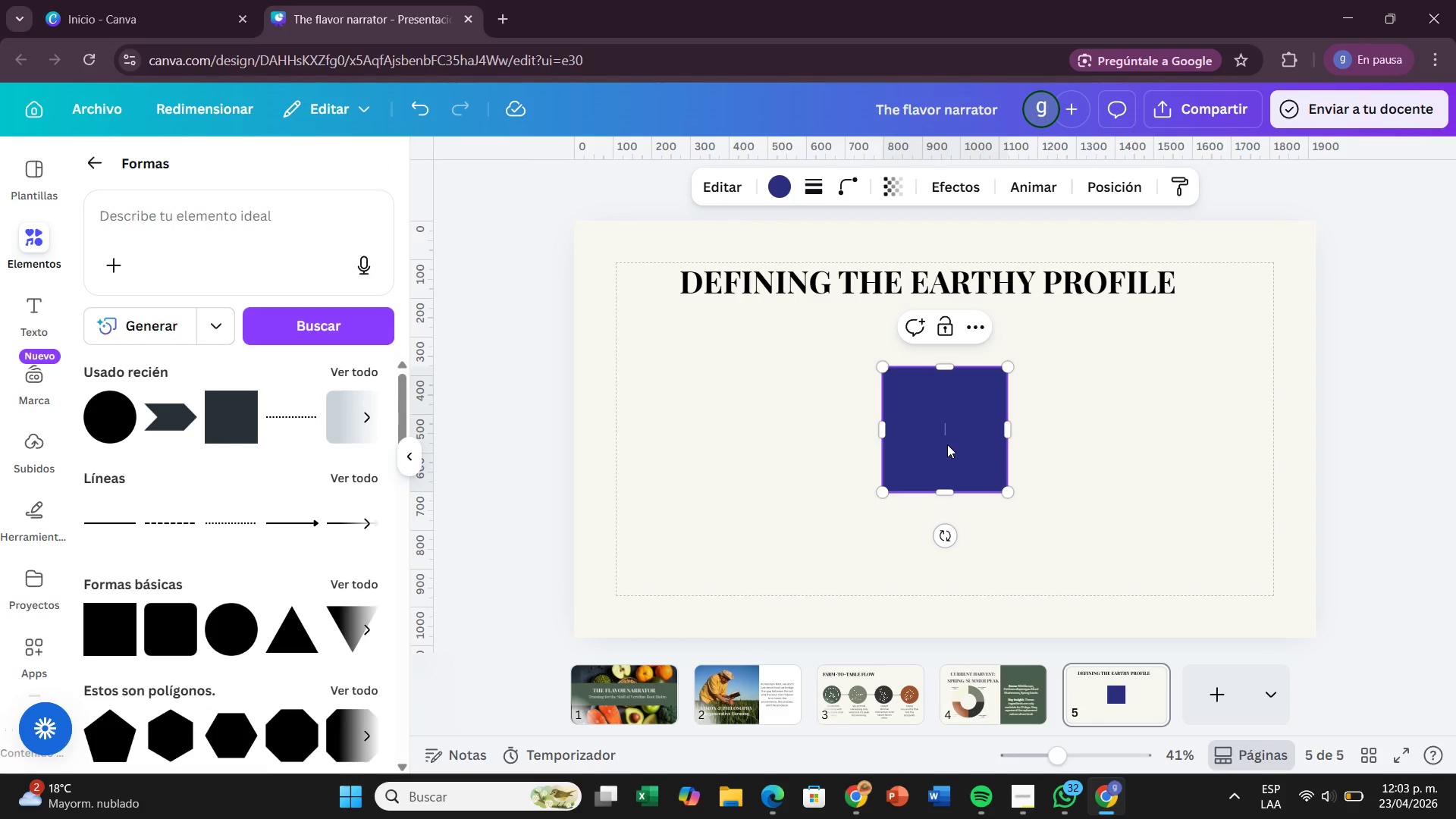 
left_click_drag(start_coordinate=[947, 444], to_coordinate=[639, 297])
 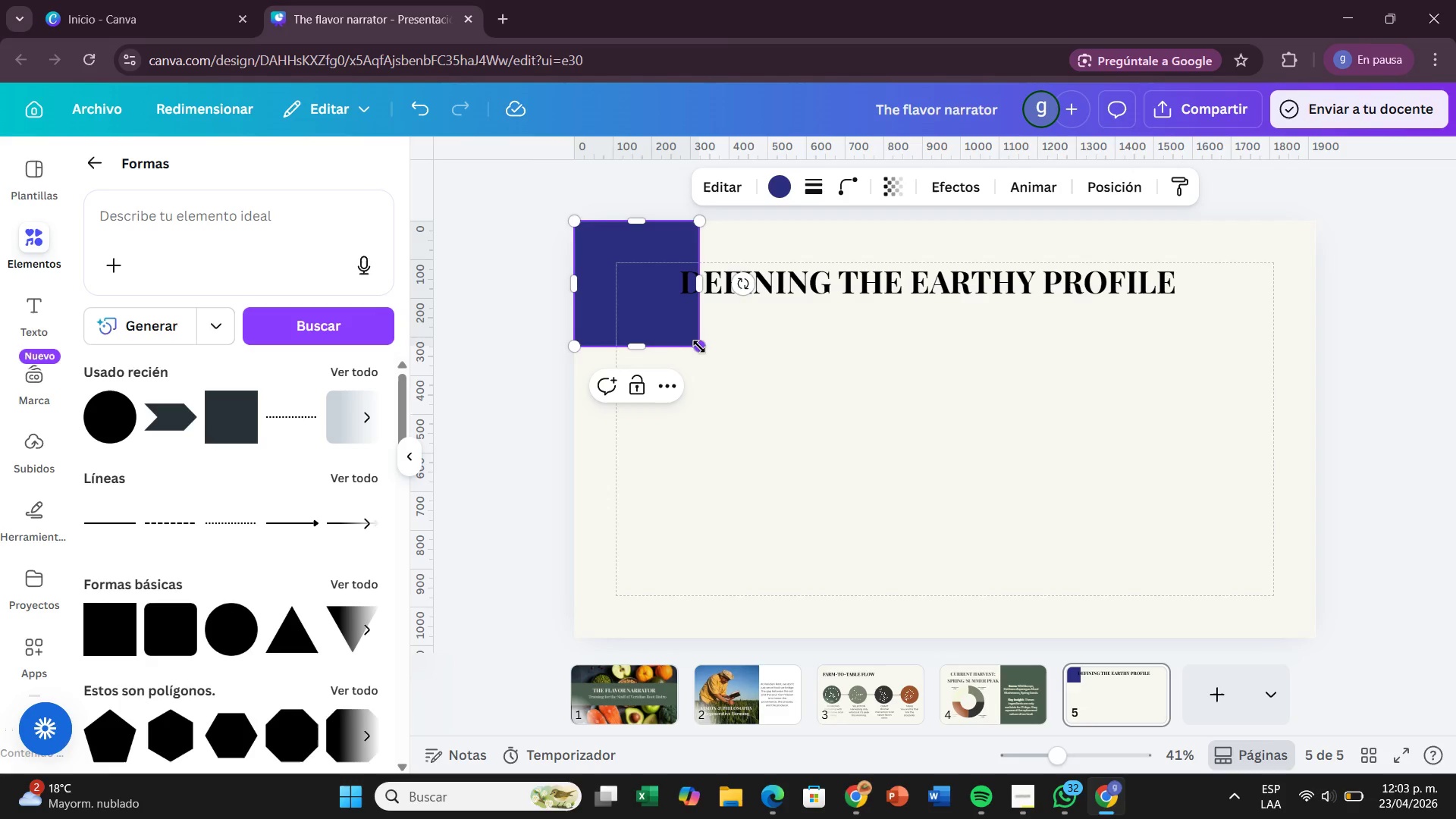 
left_click_drag(start_coordinate=[699, 347], to_coordinate=[886, 627])
 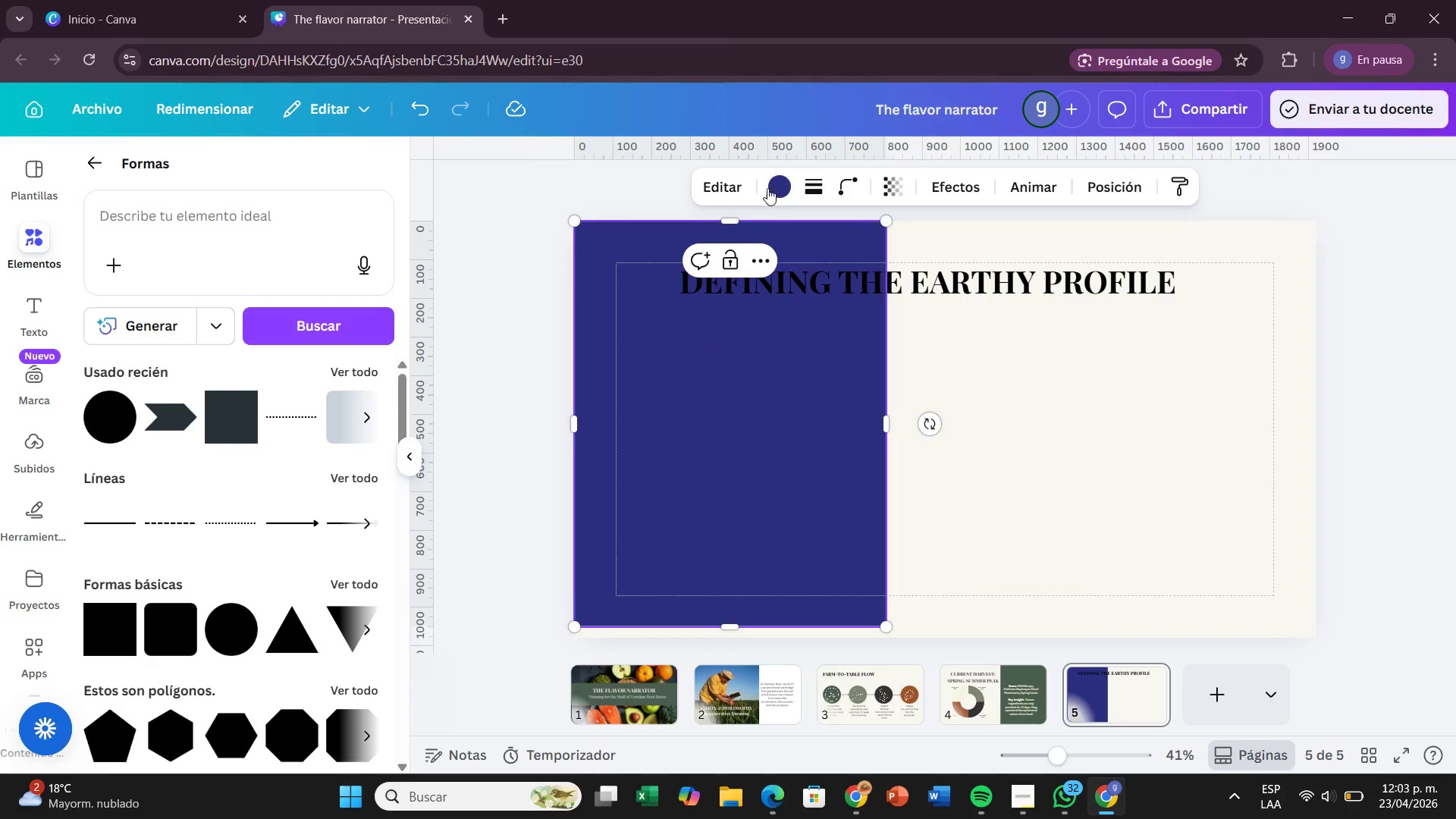 
left_click([767, 197])
 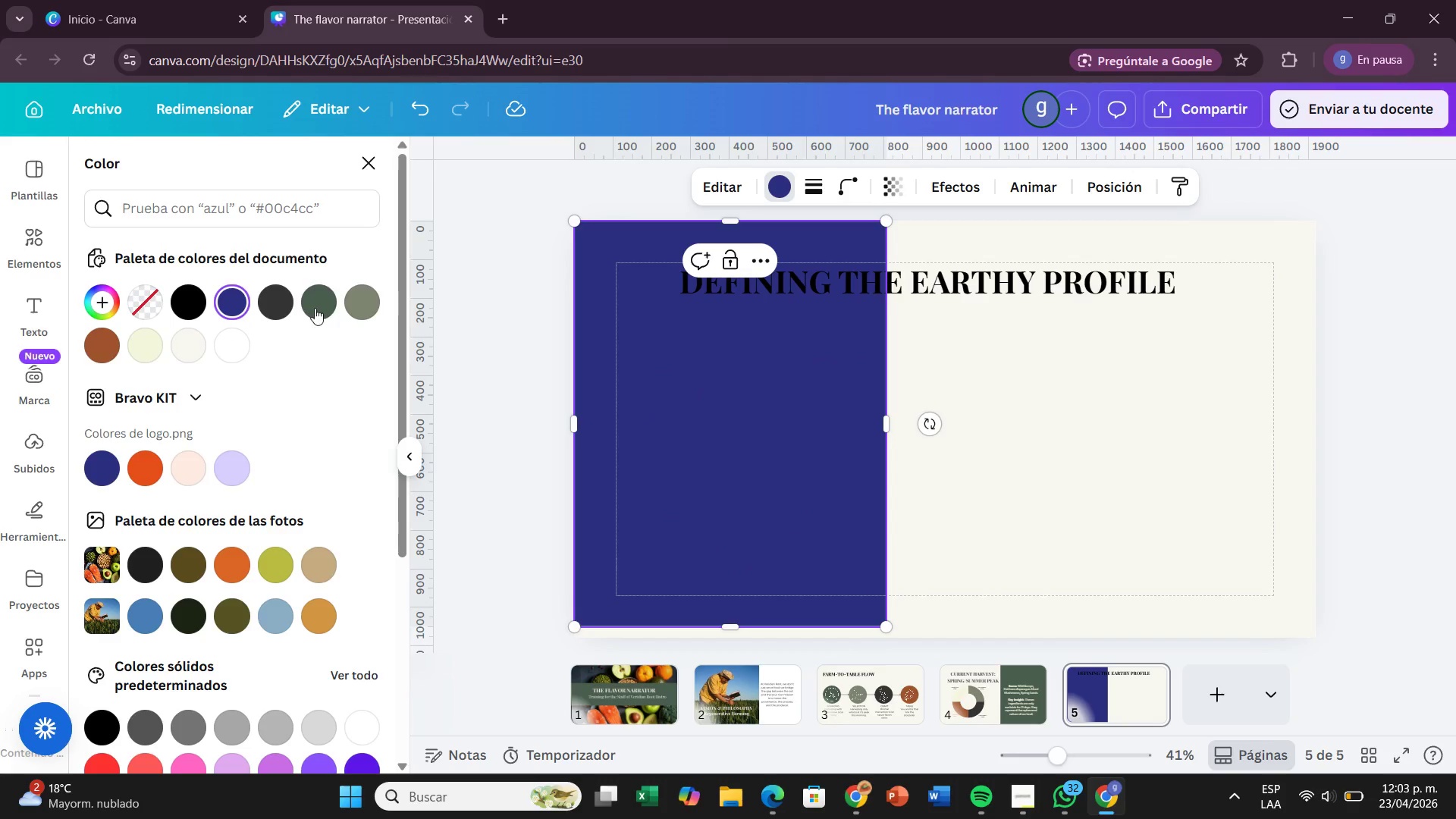 
left_click([315, 308])
 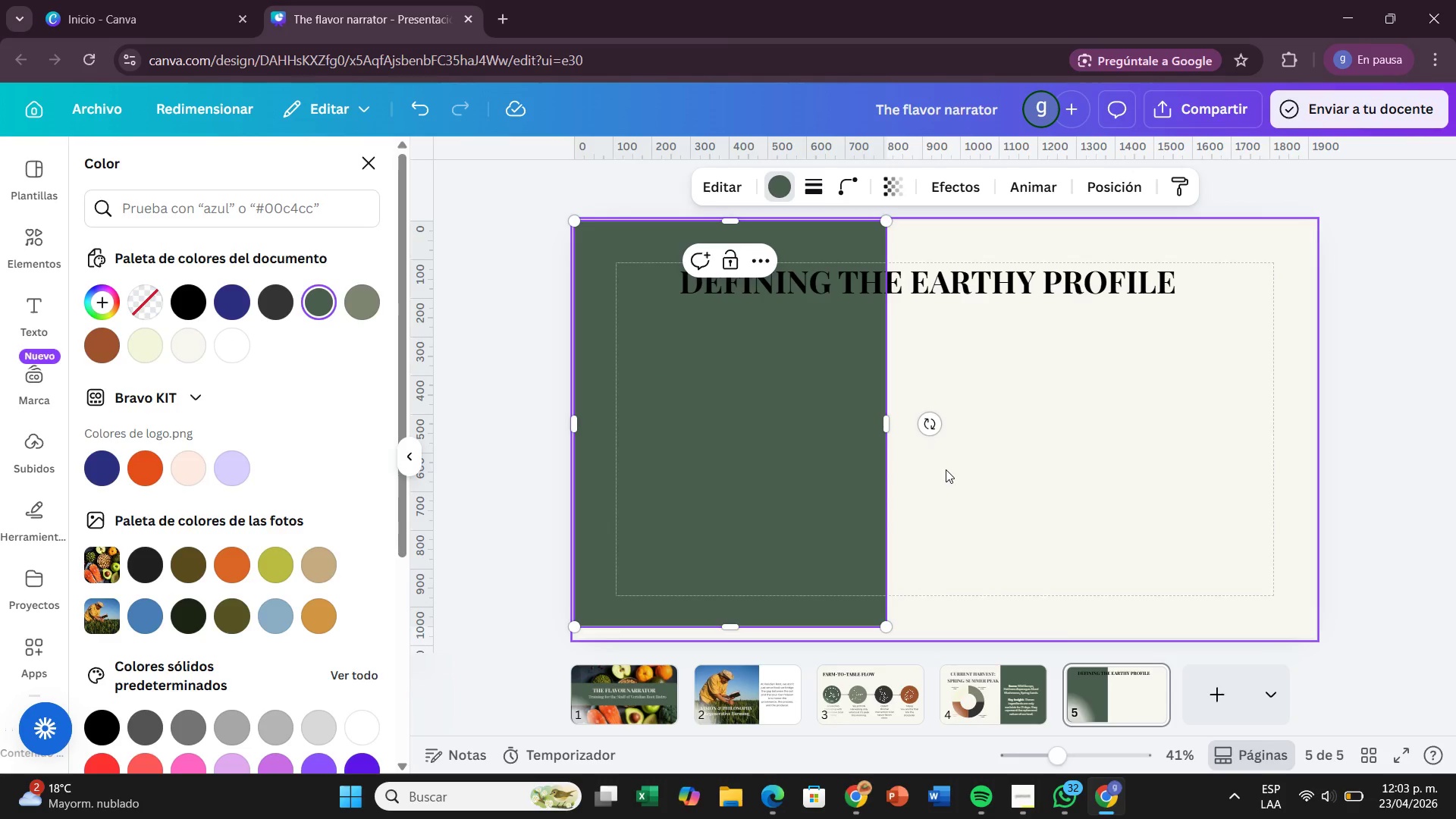 
wait(6.44)
 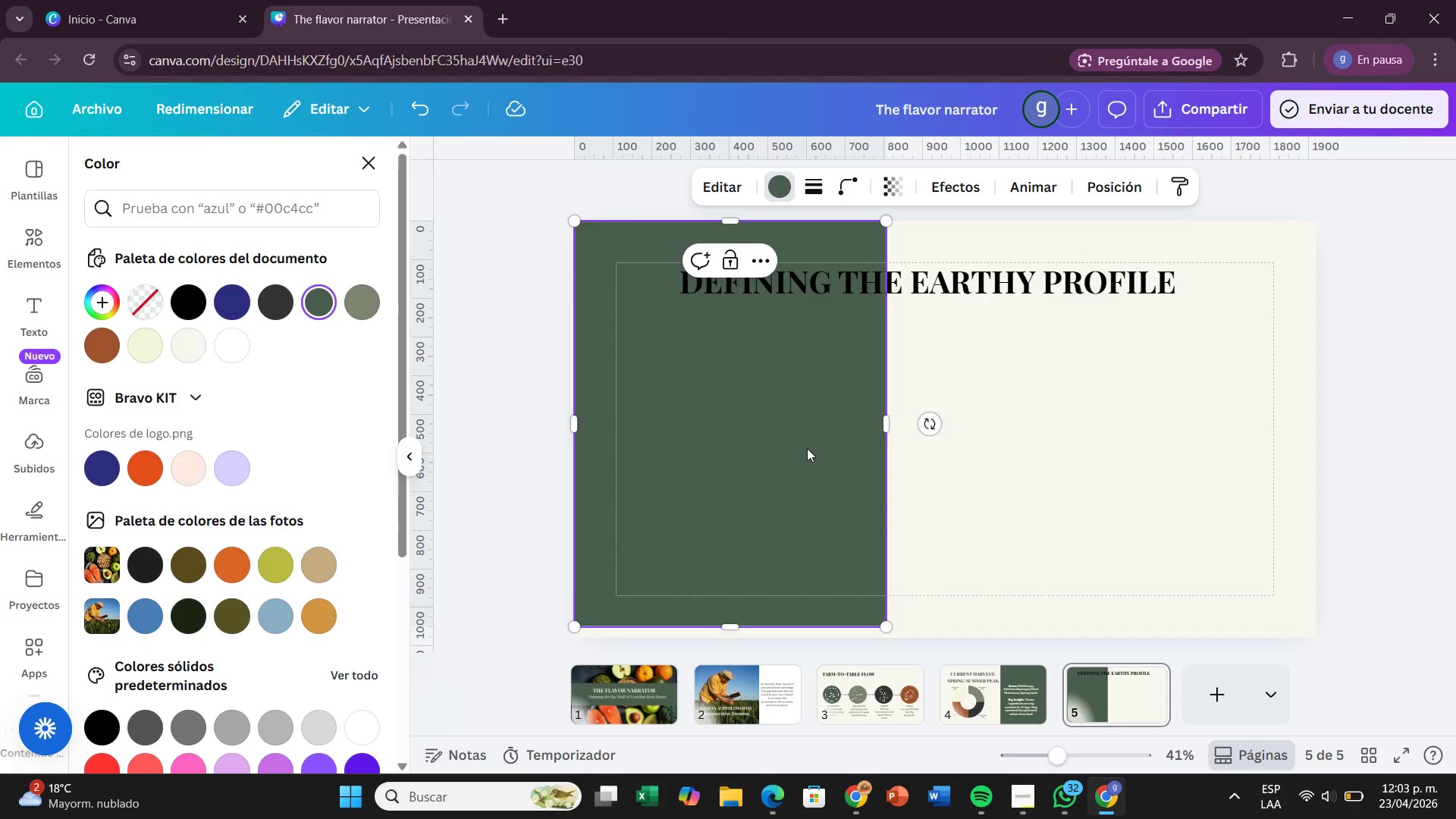 
left_click([965, 511])
 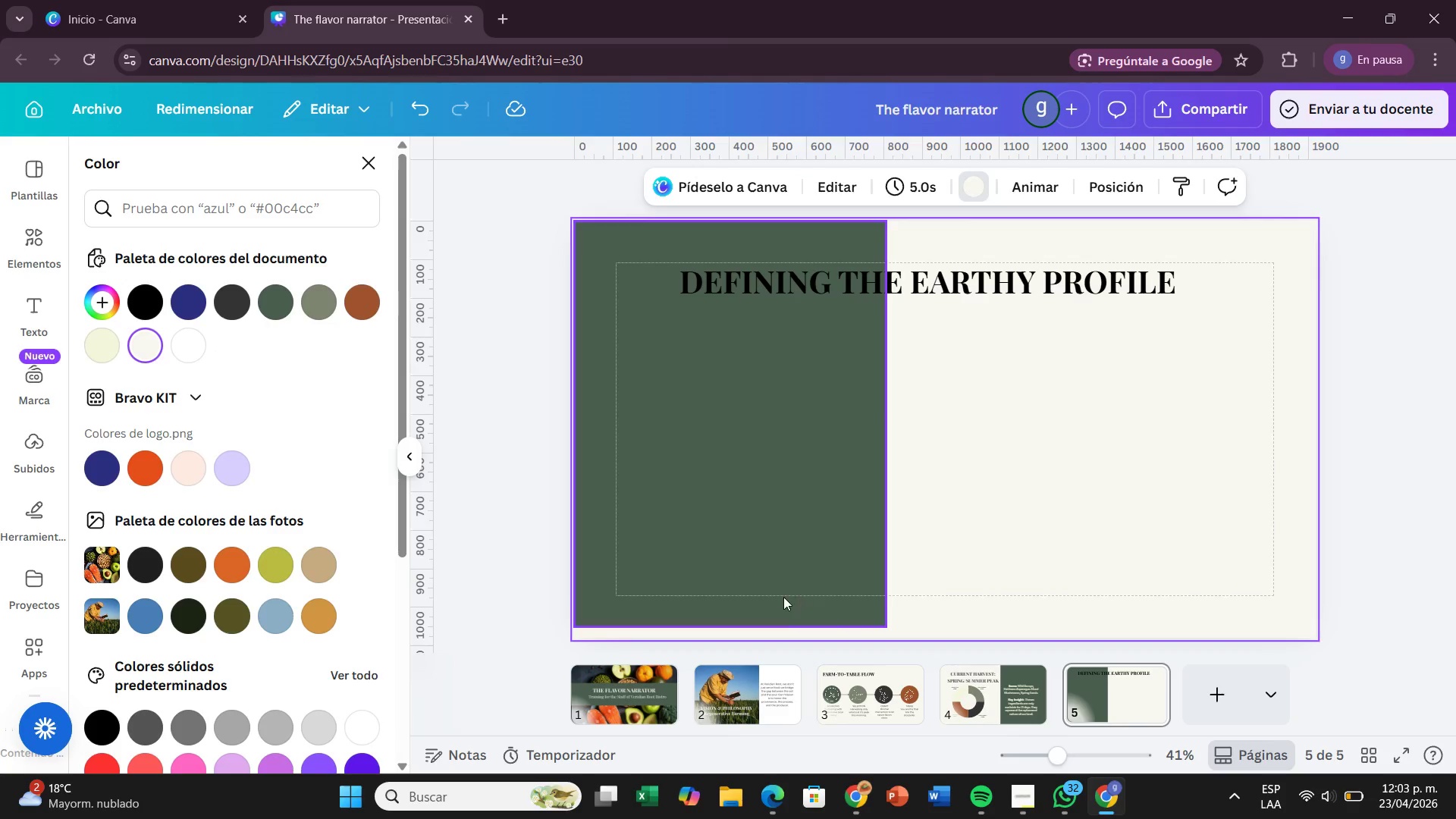 
left_click([783, 597])
 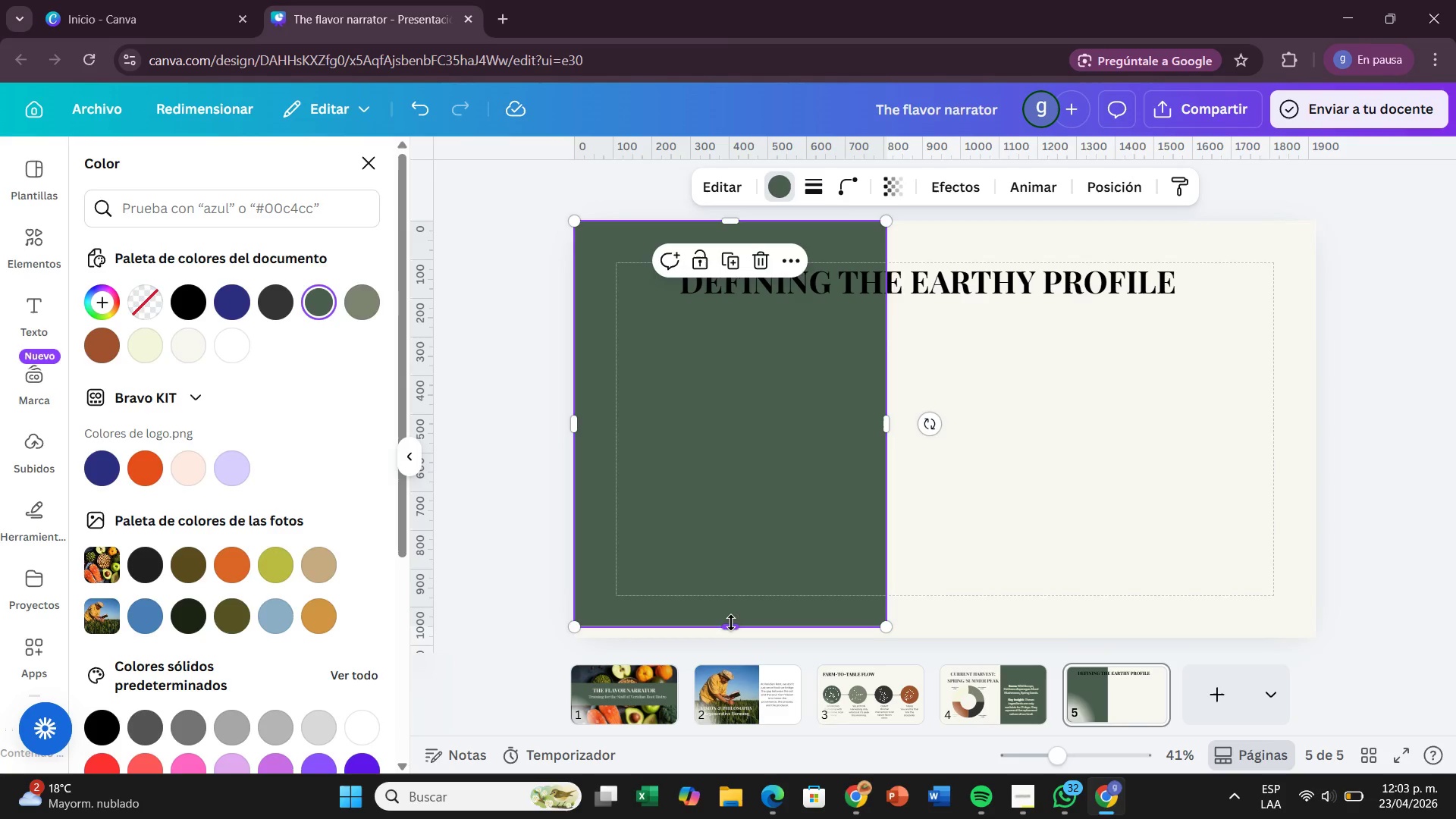 
left_click_drag(start_coordinate=[731, 623], to_coordinate=[728, 634])
 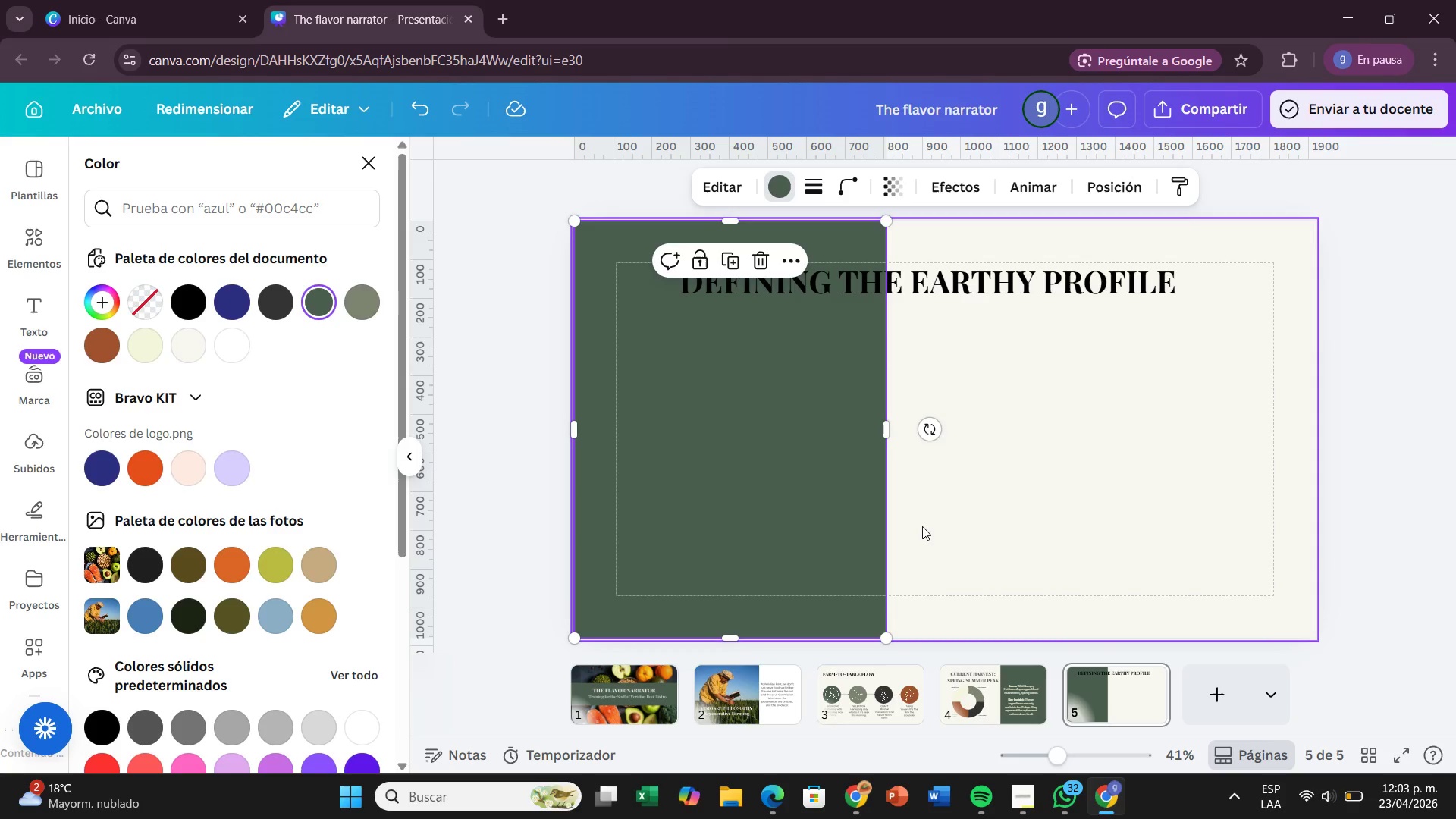 
left_click([922, 526])
 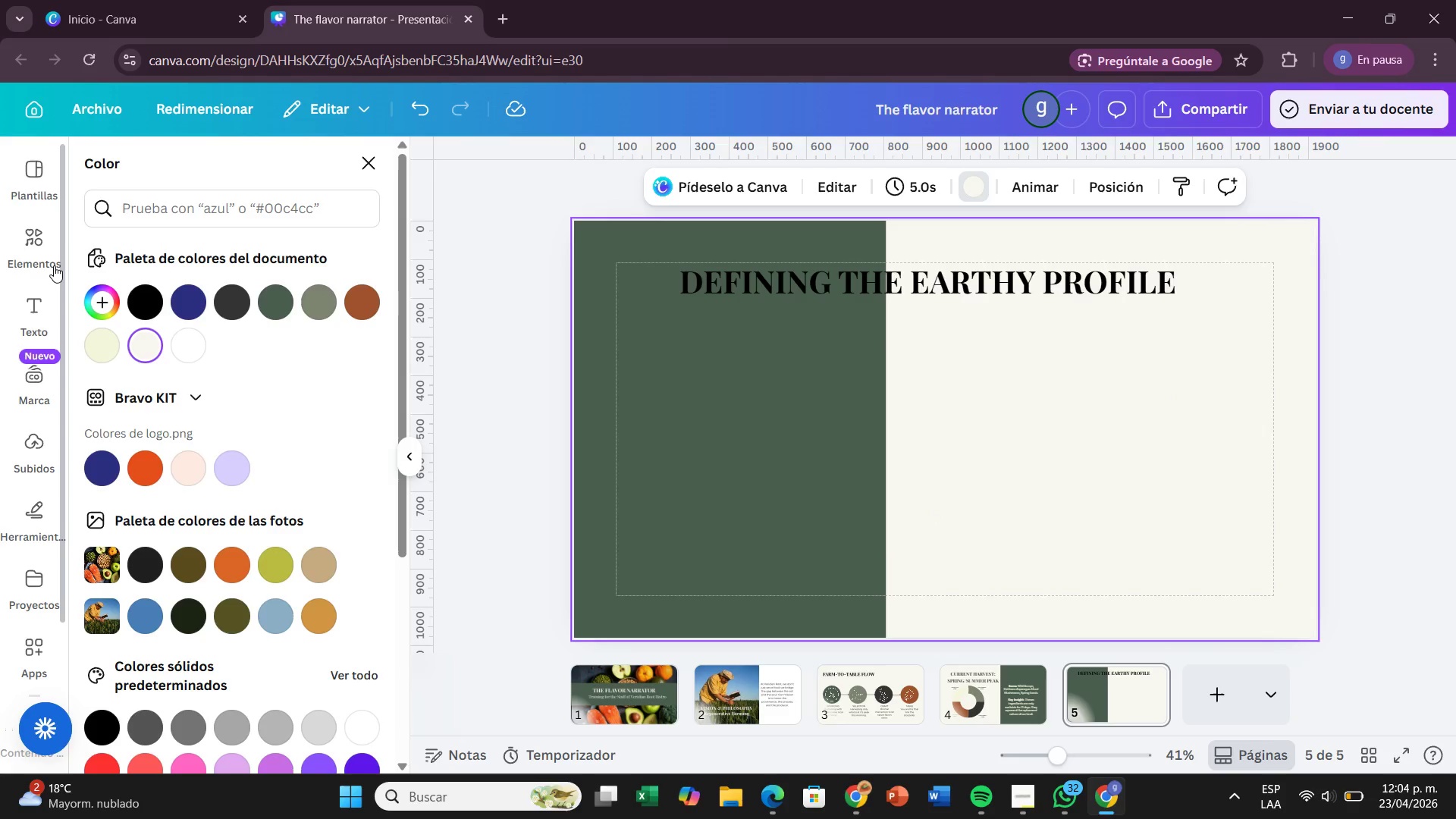 
wait(39.05)
 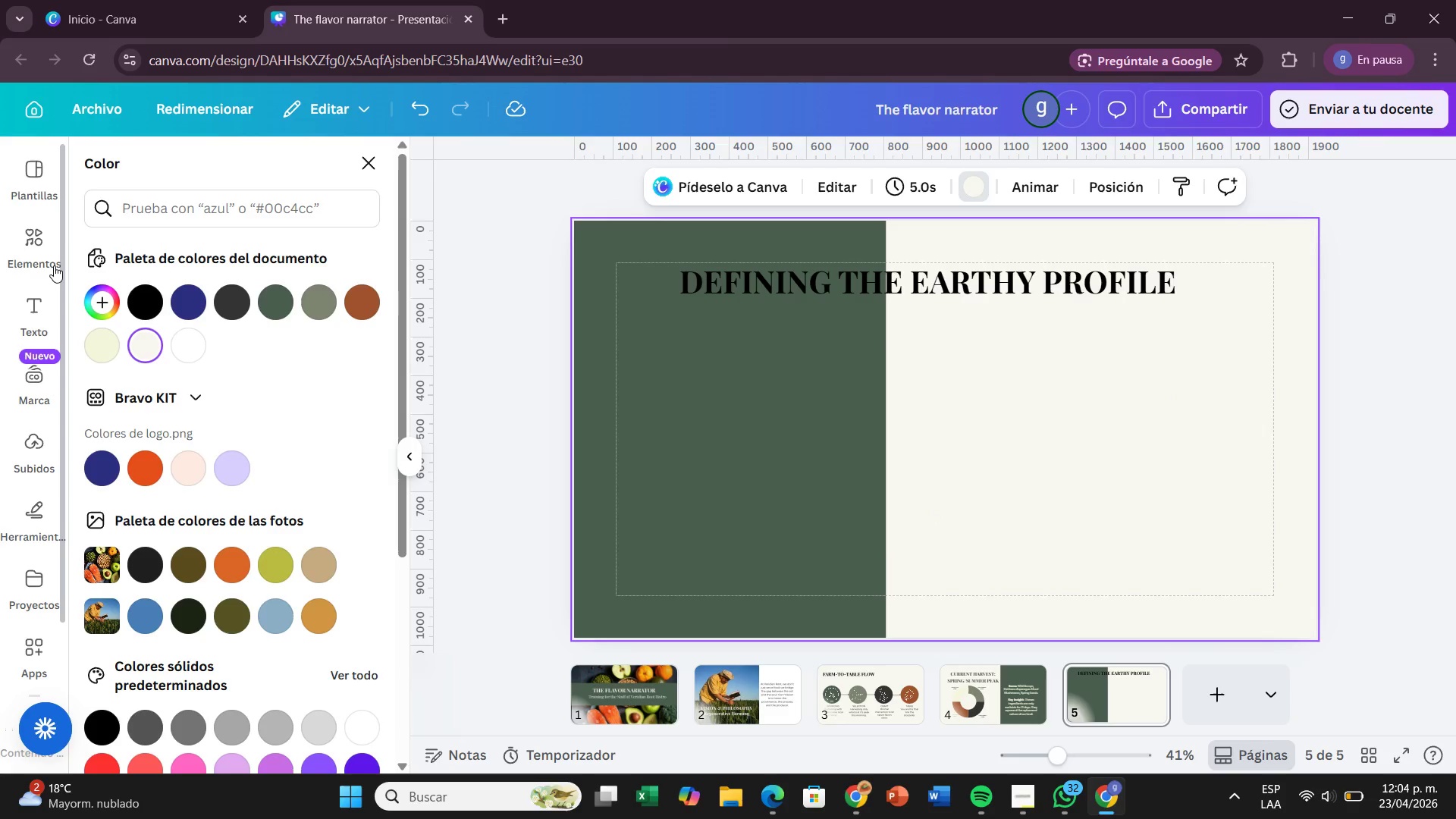 
left_click([38, 299])
 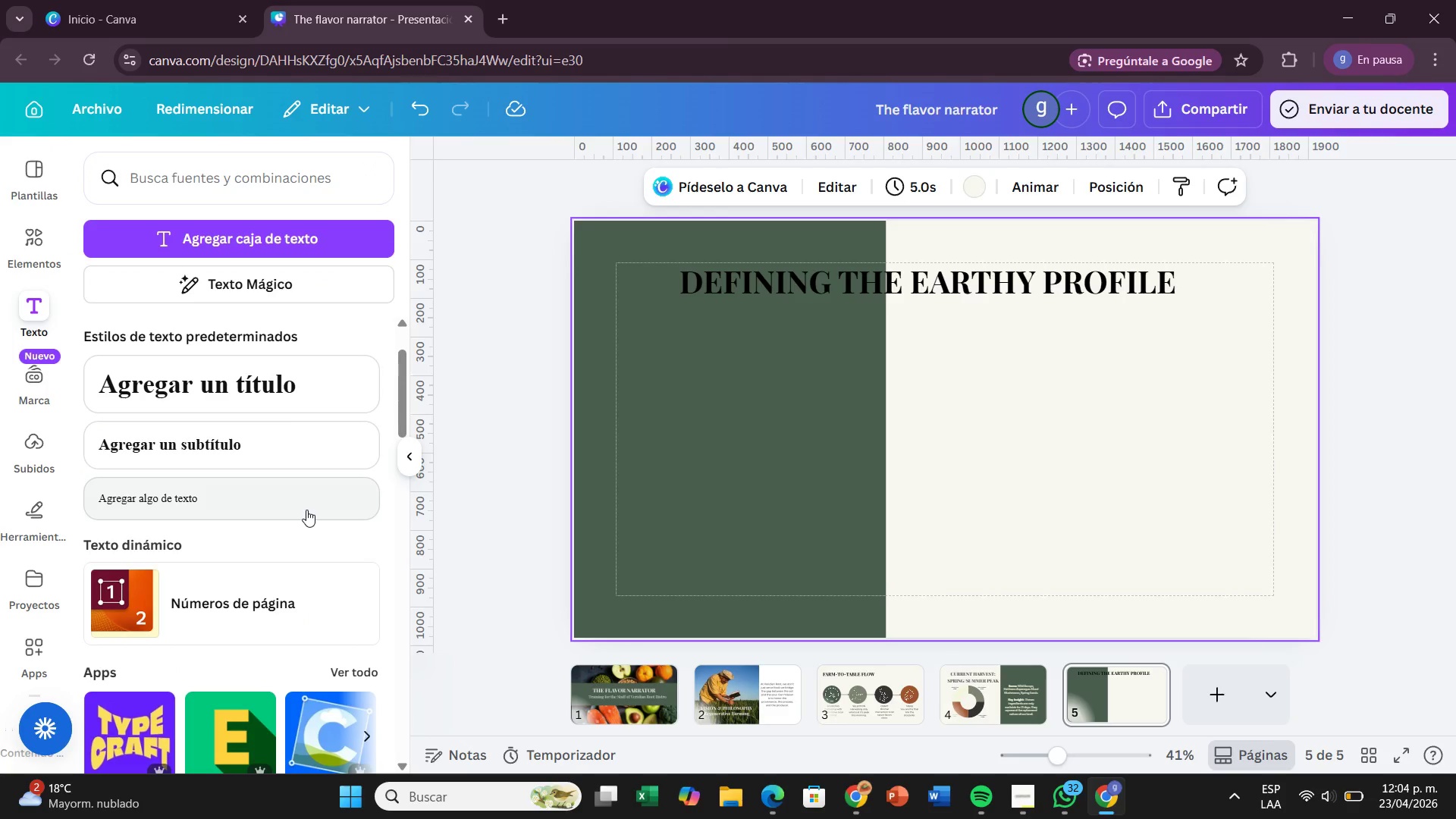 
left_click_drag(start_coordinate=[306, 508], to_coordinate=[862, 351])
 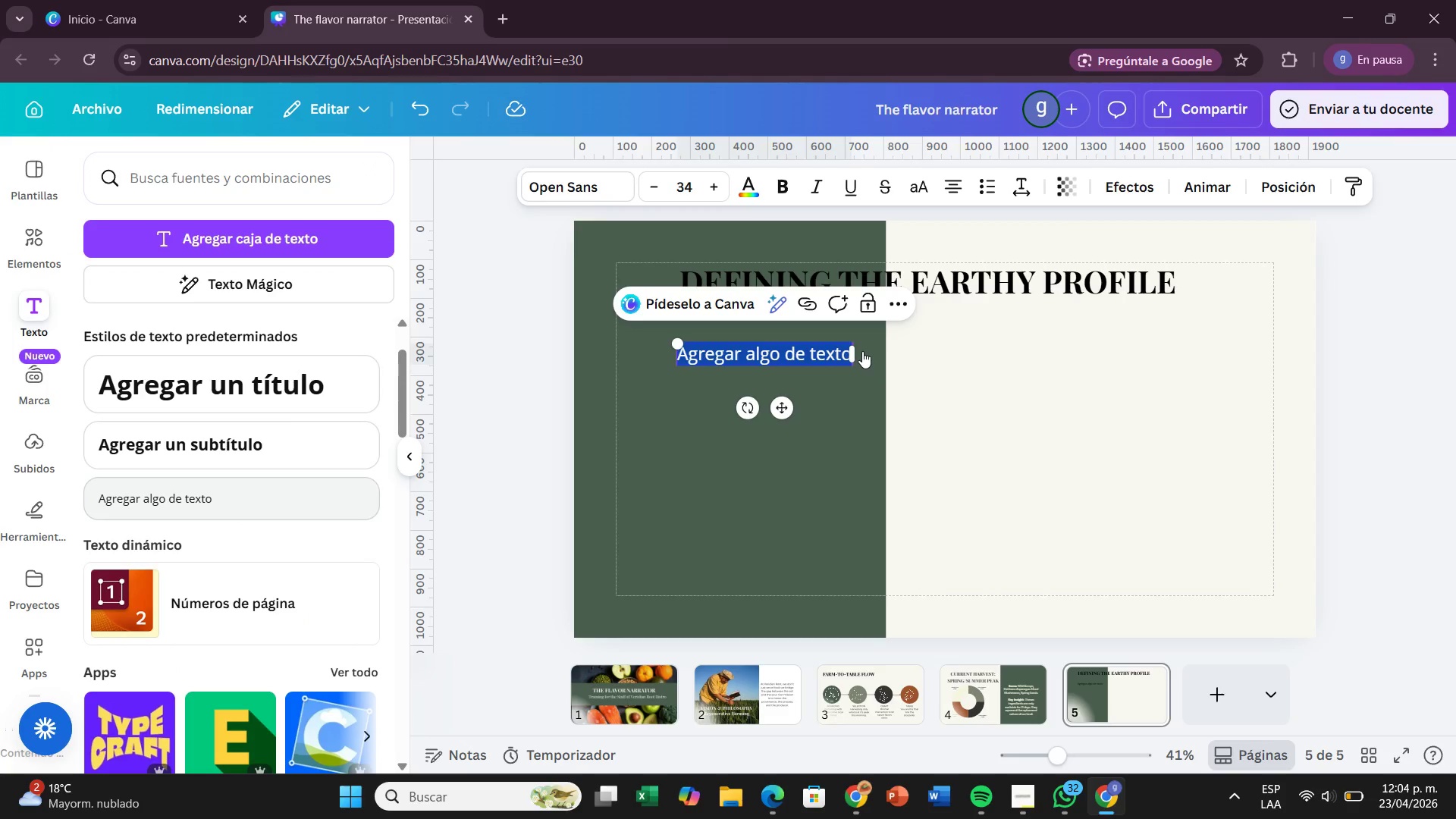 
wait(8.81)
 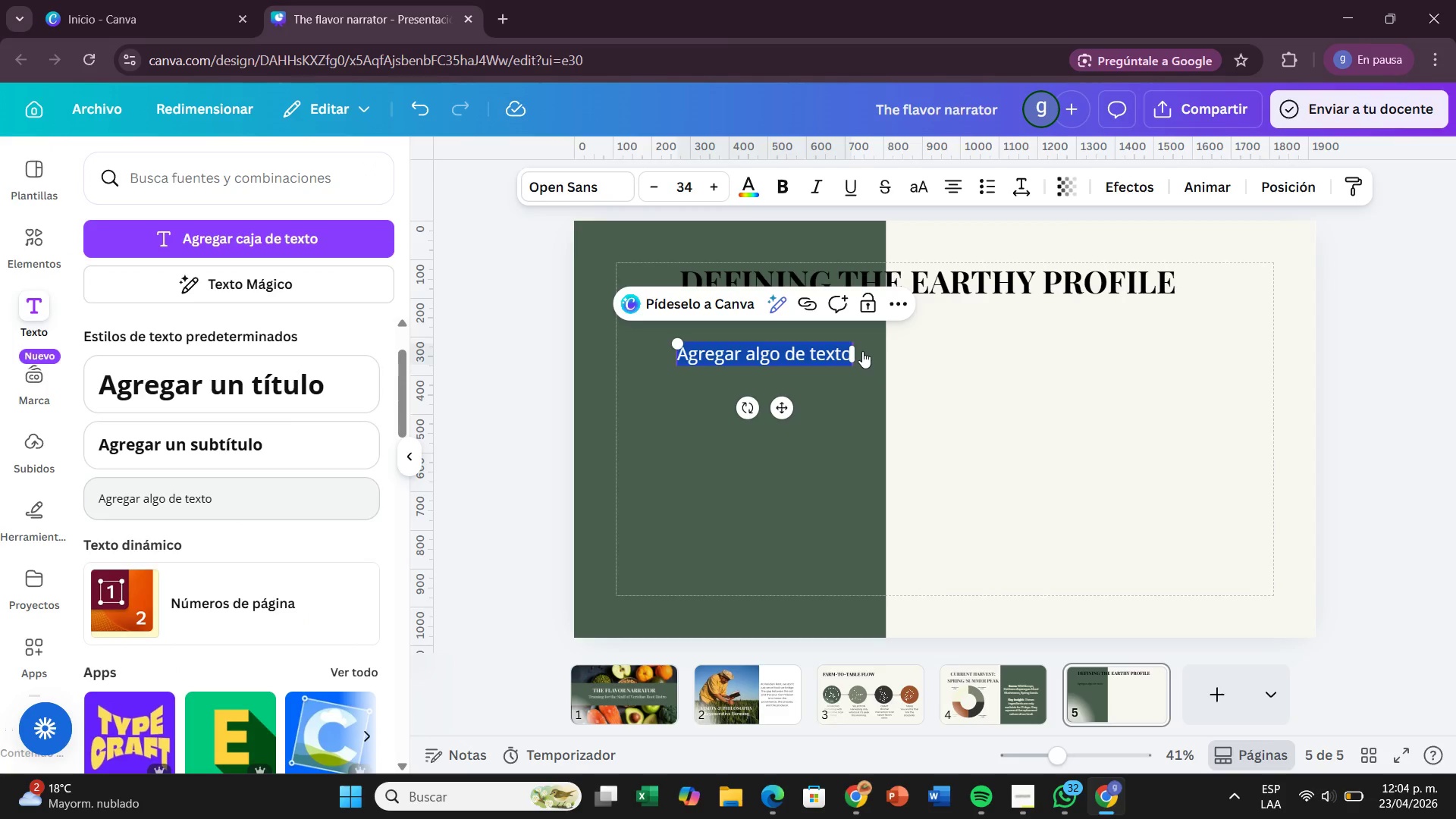 
key(Backspace)
type(Umami> )
 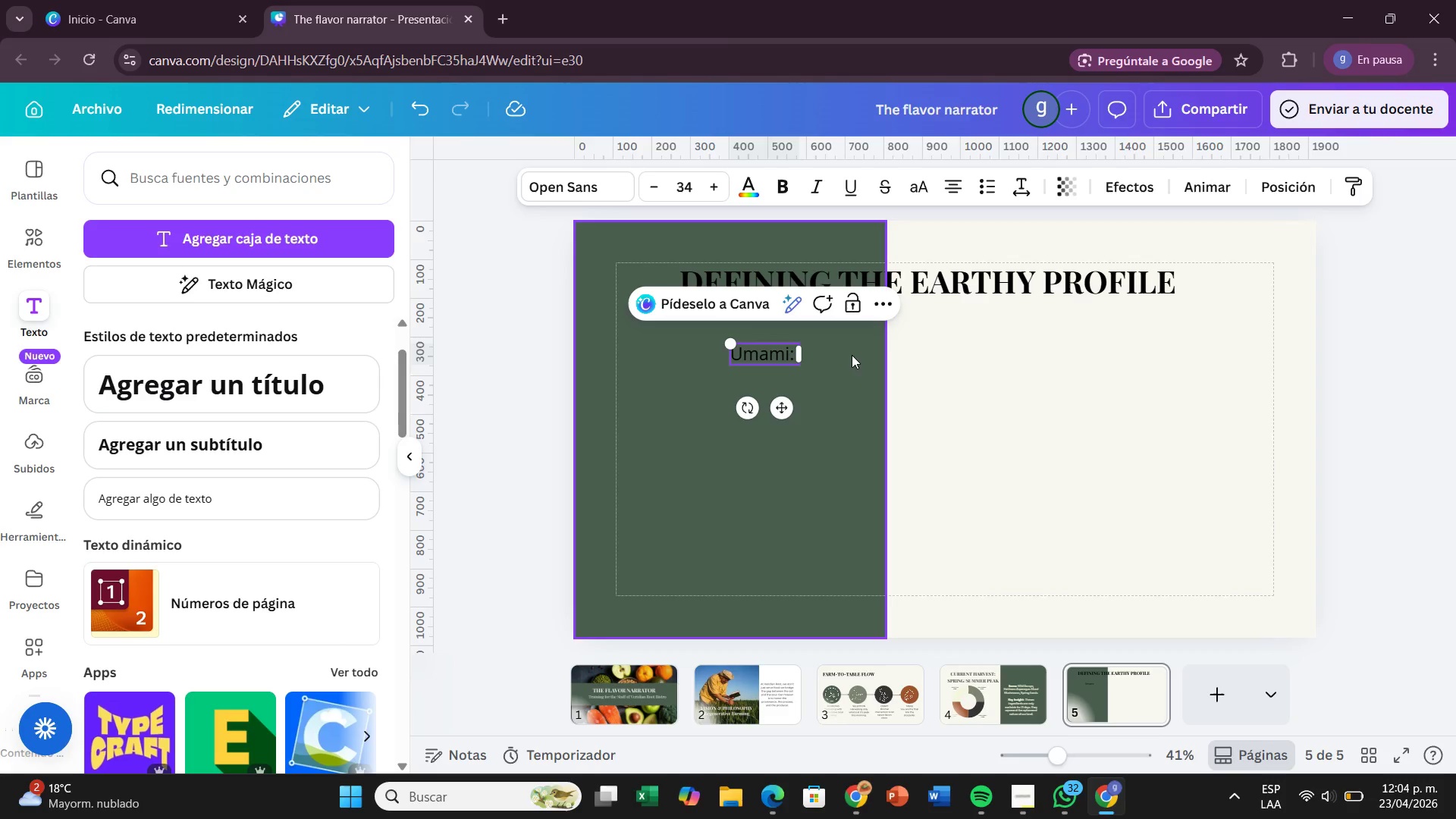 
type(Savory)
 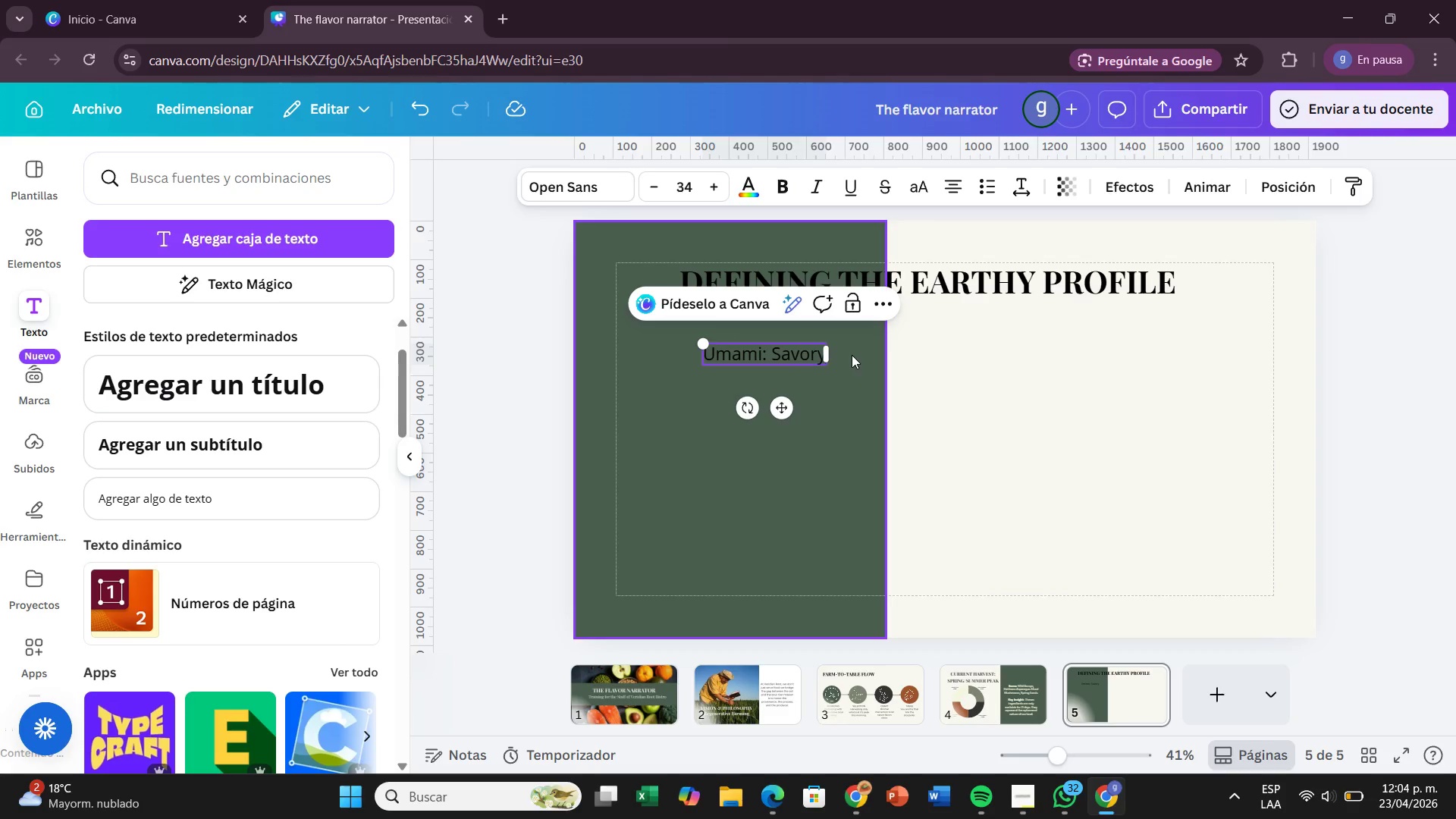 
key(Comma)
 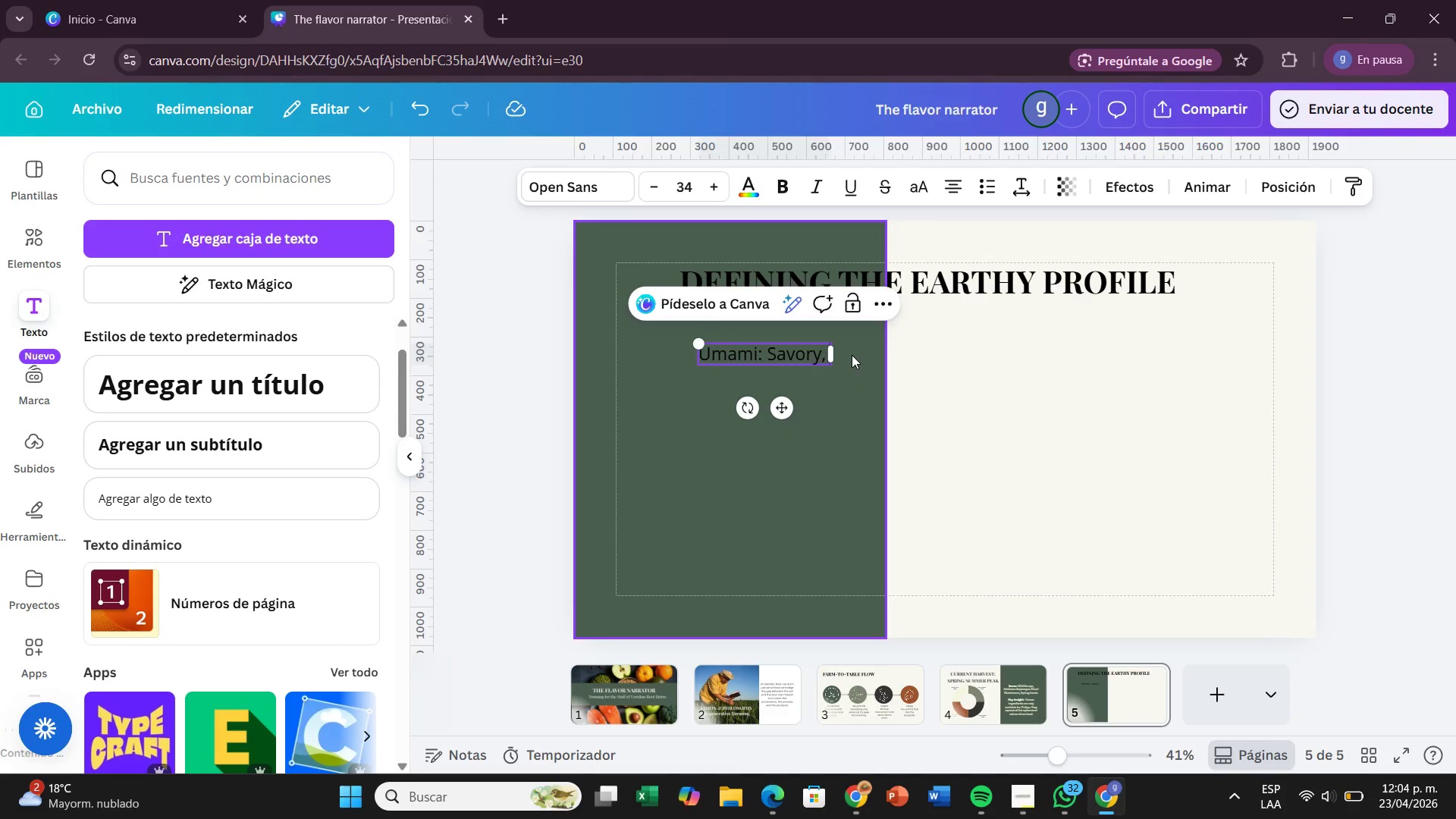 
key(Space)
 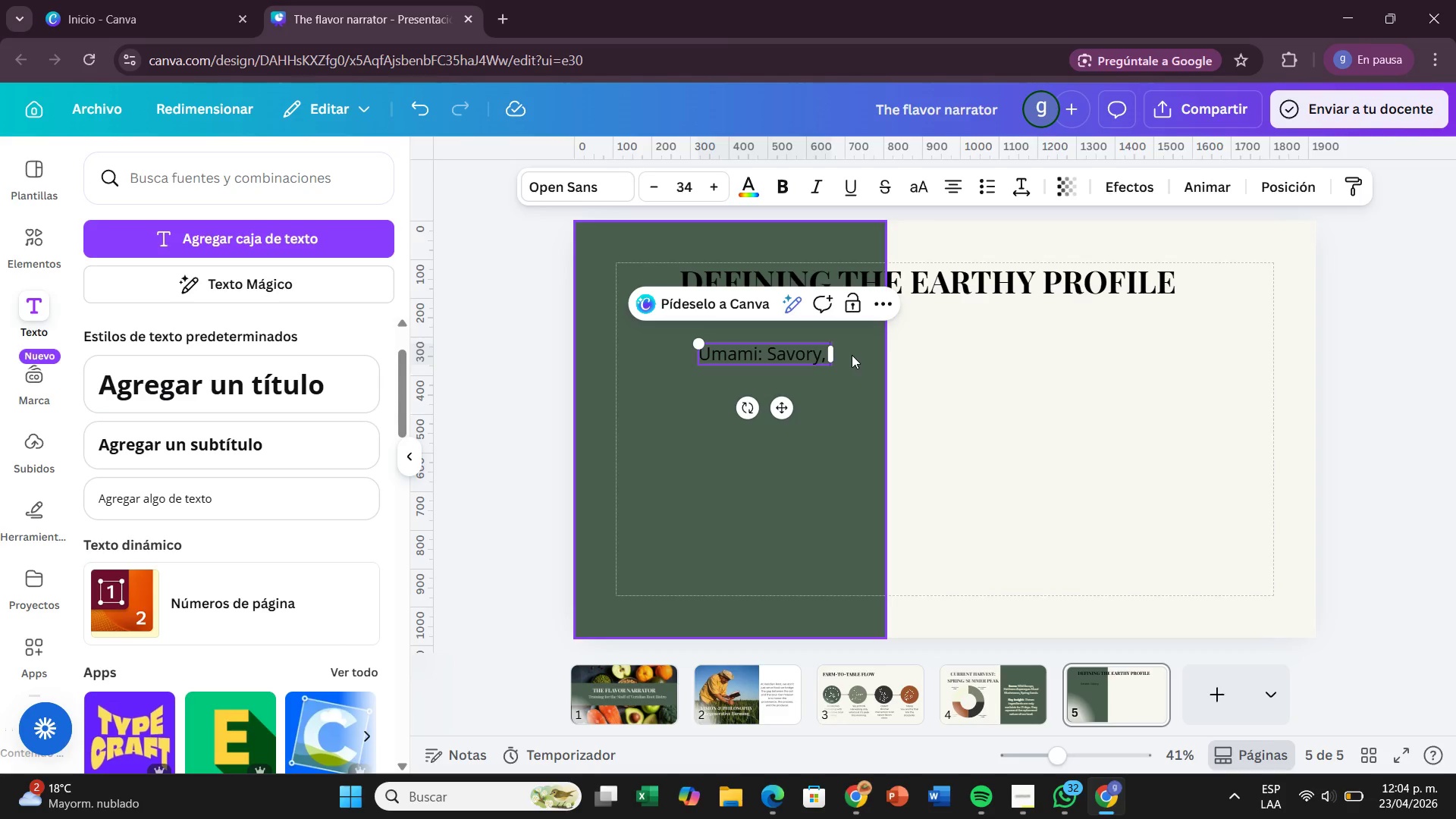 
hold_key(key=Enter, duration=0.47)
 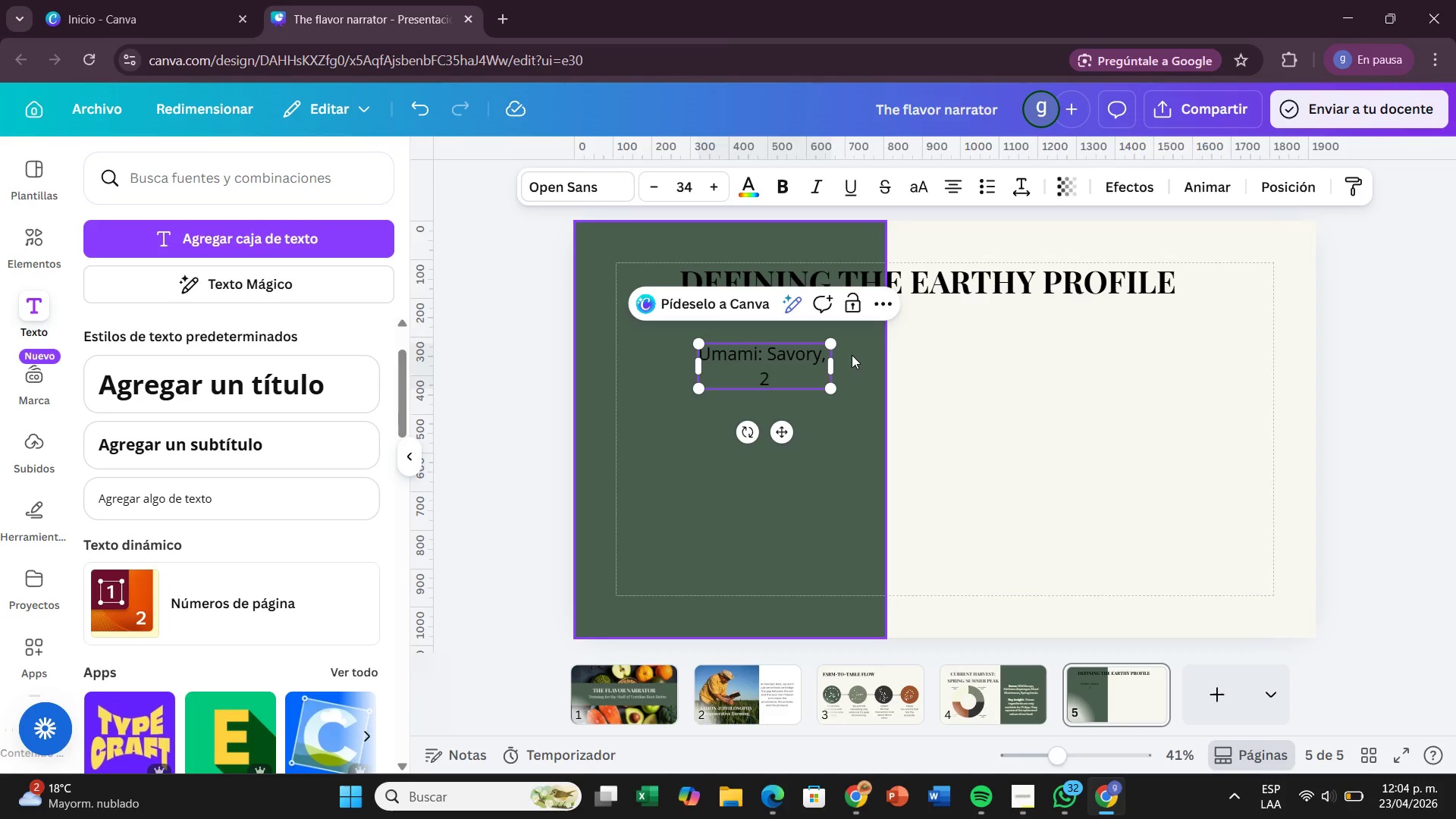 
key(2)
 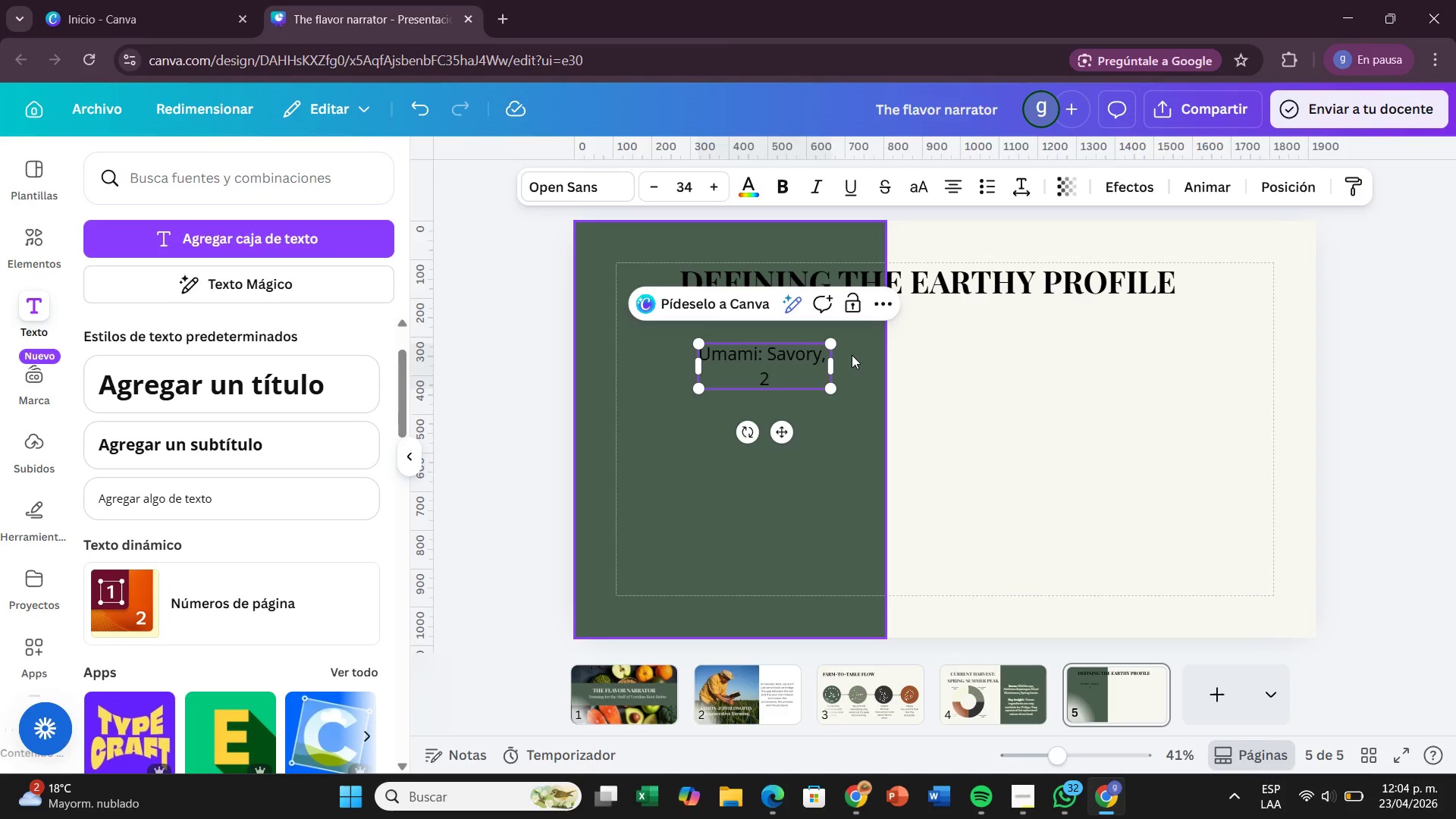 
key(Backspace)
 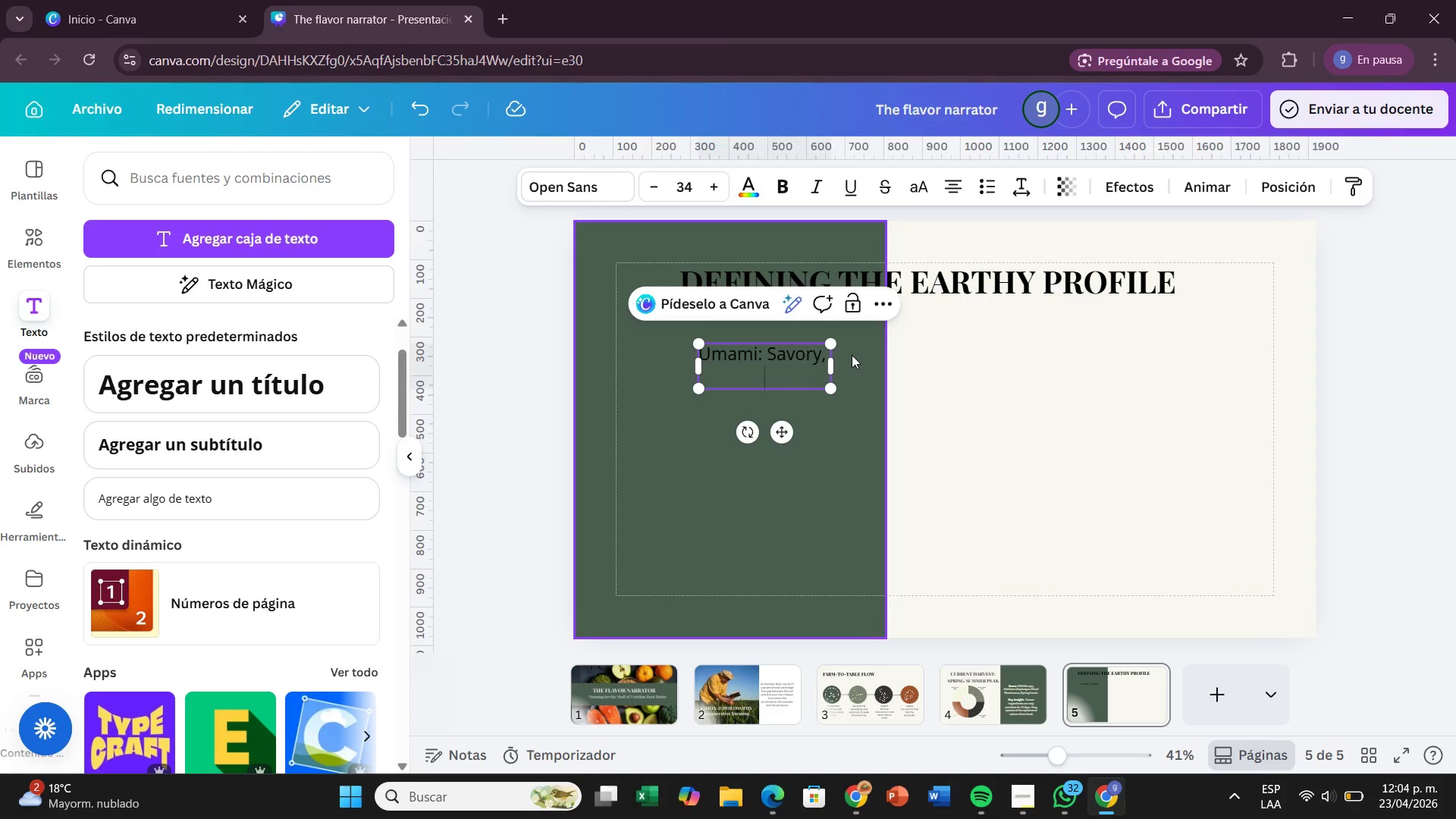 
key(Shift+2)
 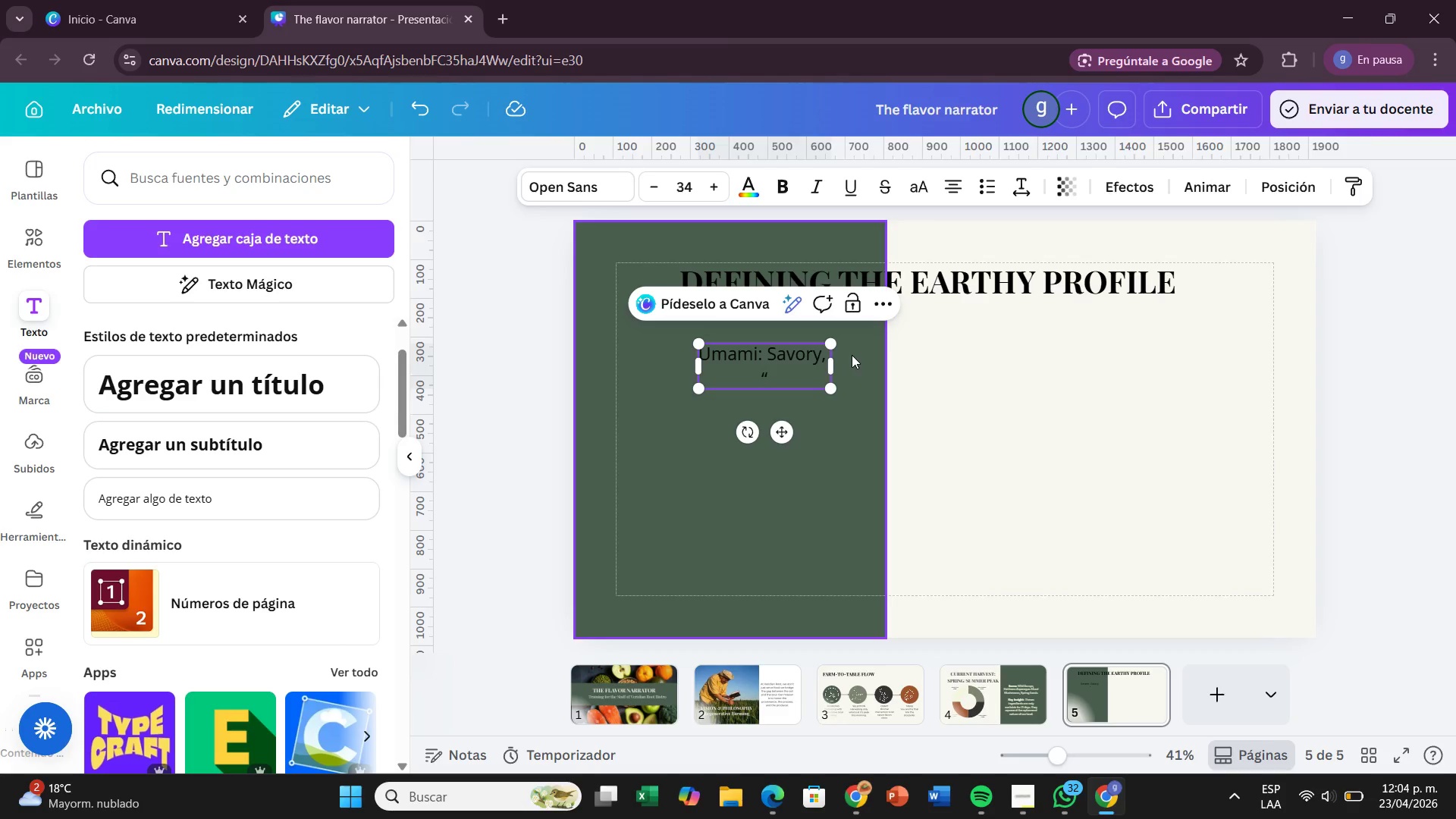 
type(meatiness@)
 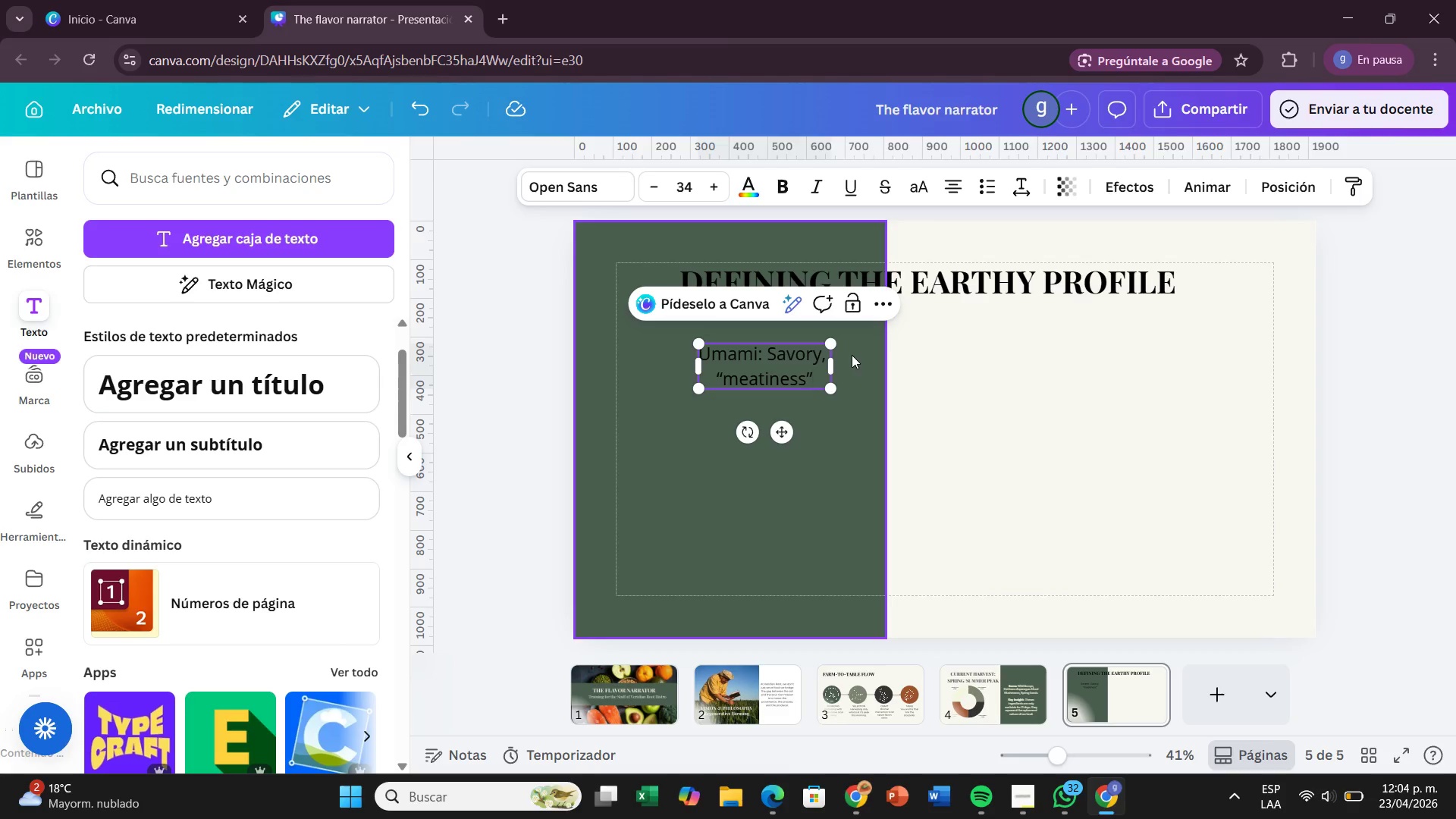 
type( of plants)
 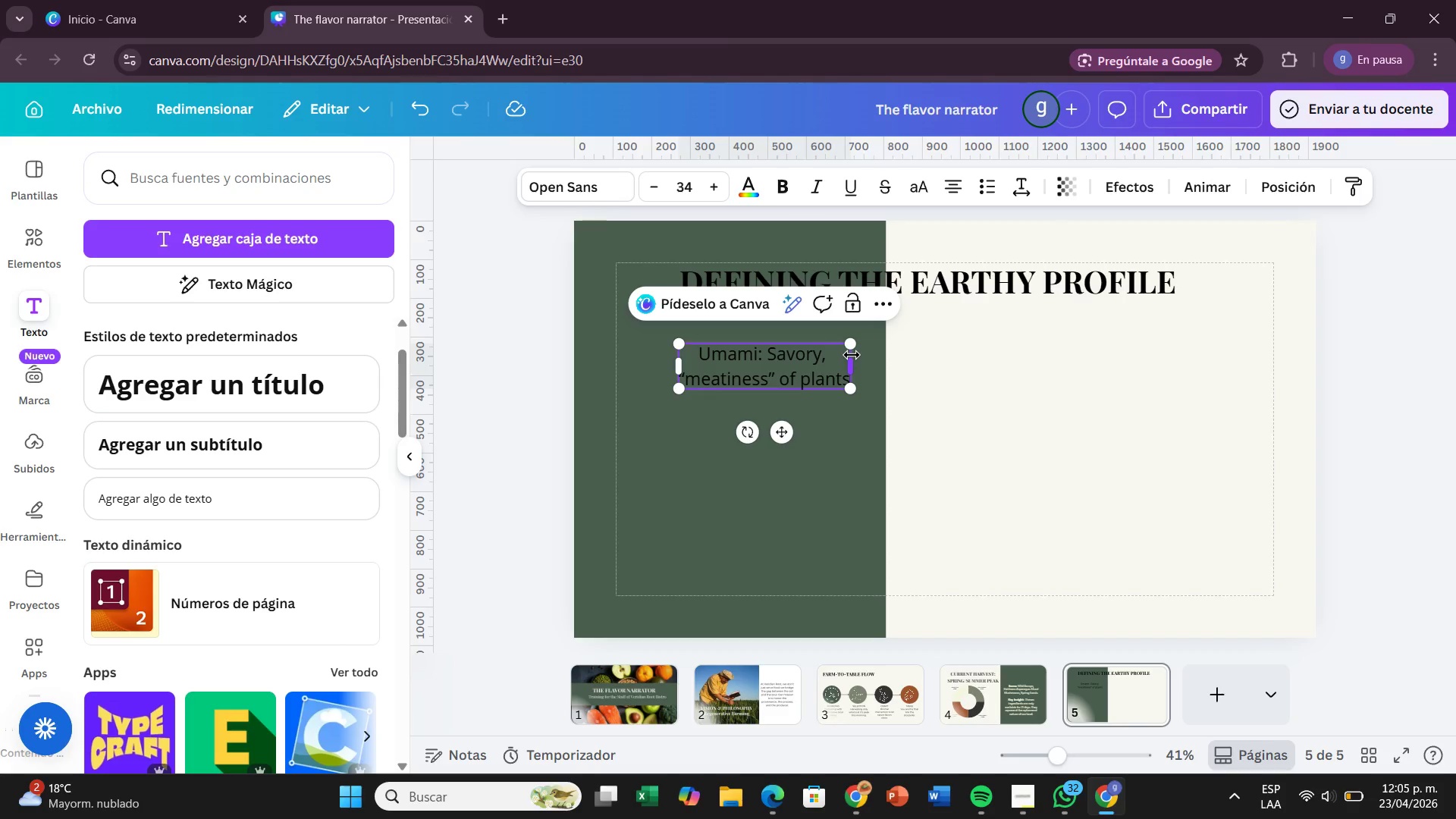 
type(, deep, lingering.)
 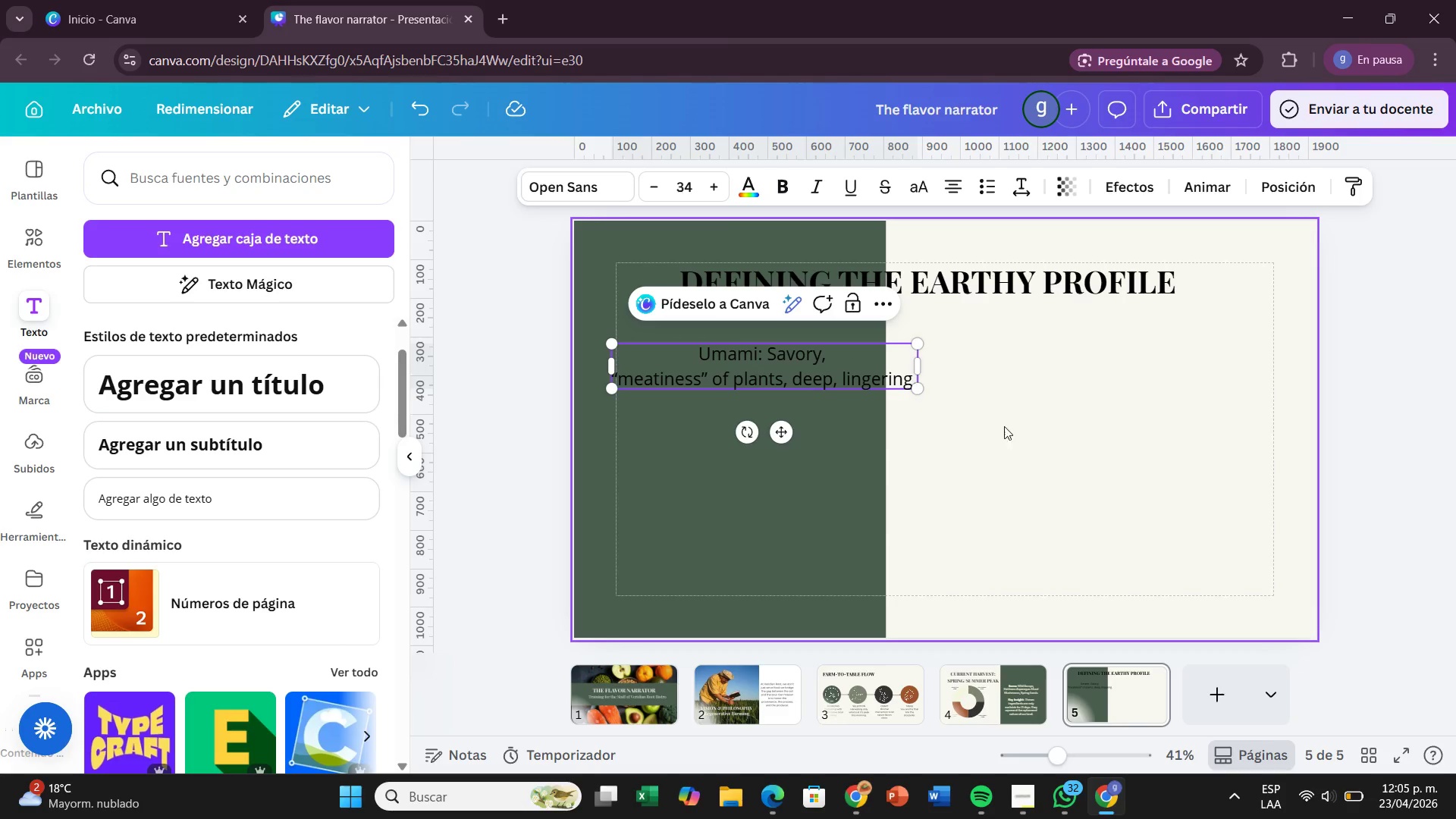 
left_click_drag(start_coordinate=[924, 369], to_coordinate=[883, 370])
 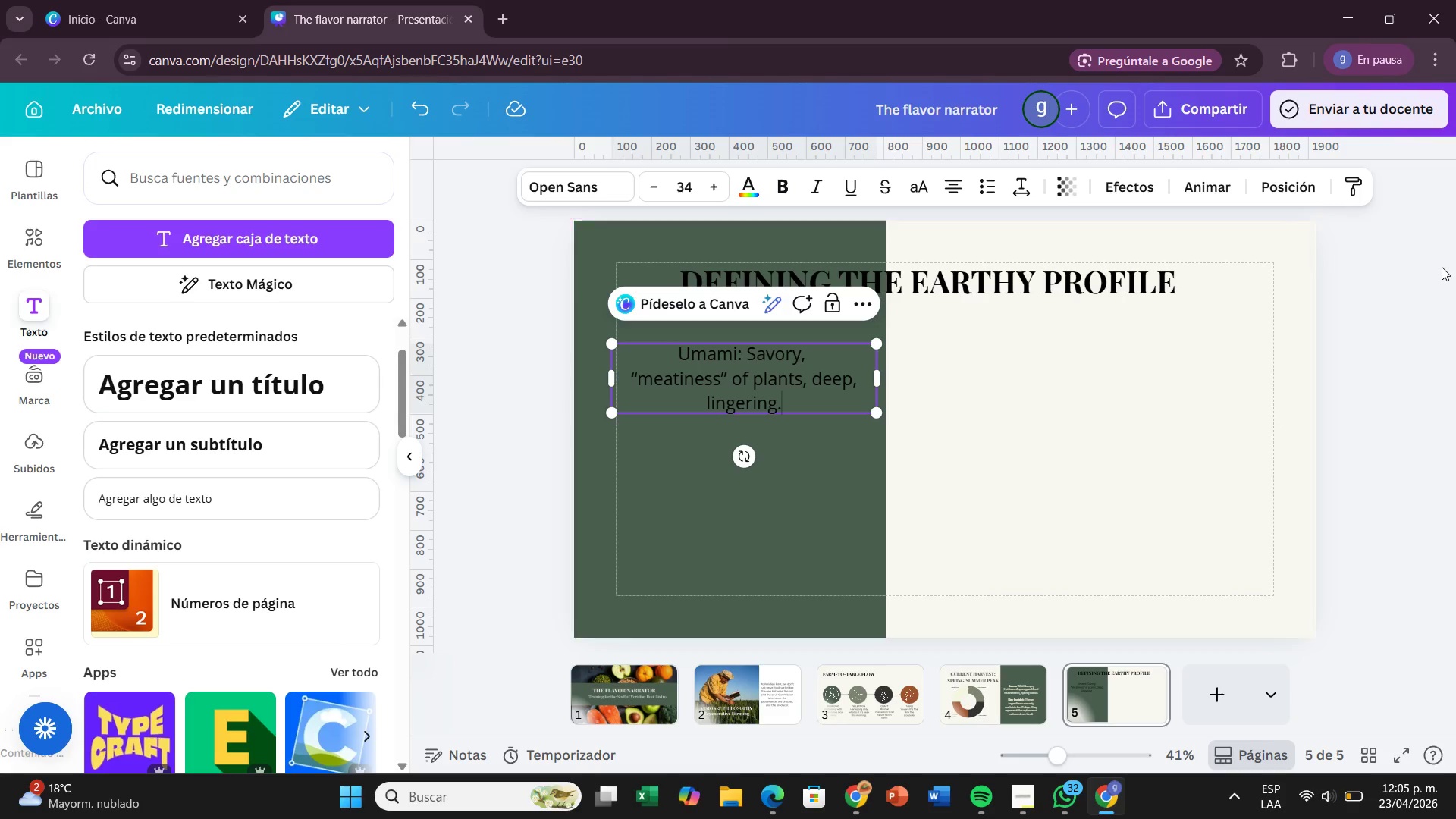 
wait(42.86)
 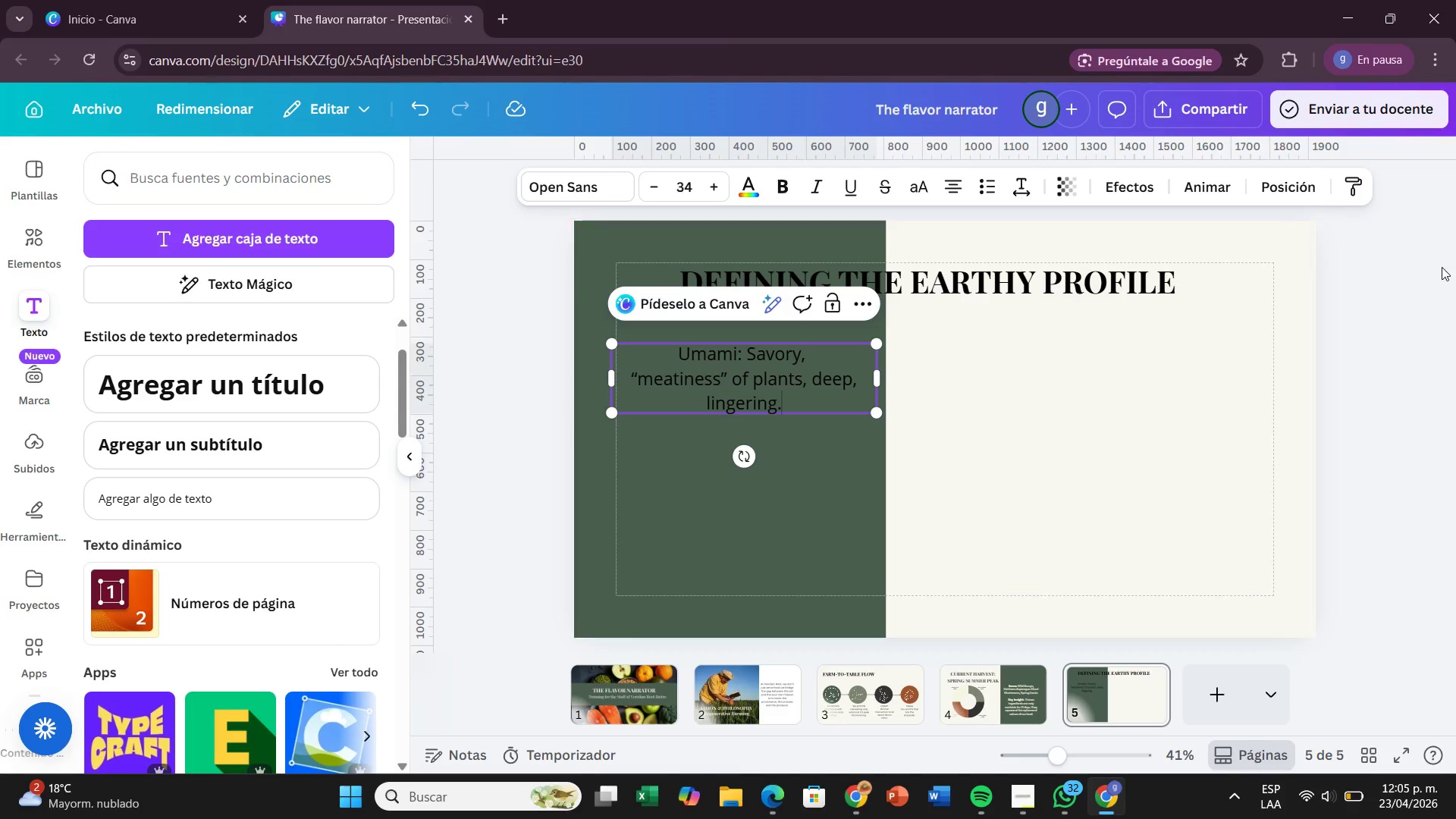 
left_click([1170, 354])
 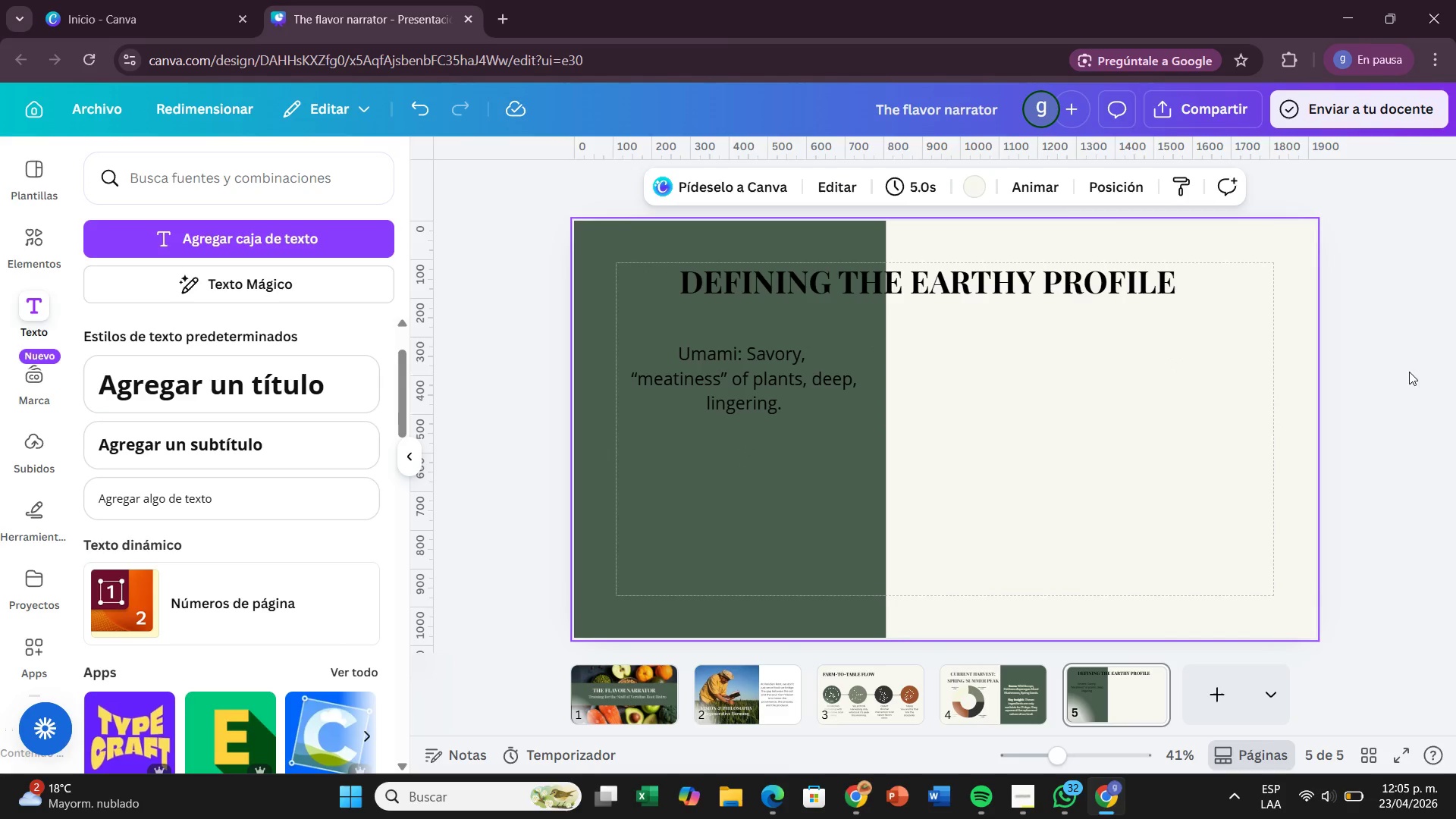 
left_click([1373, 383])
 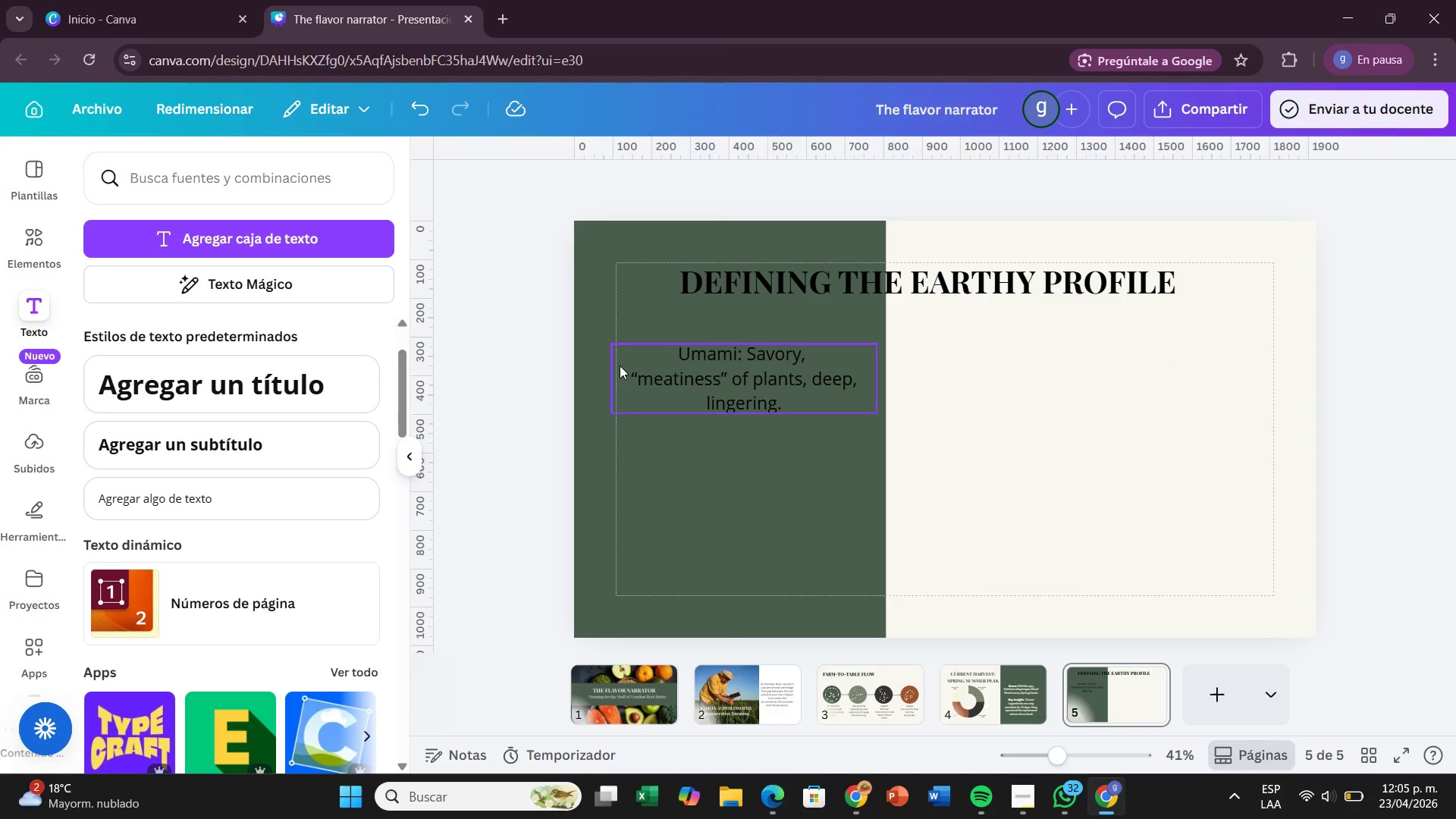 
left_click([656, 376])
 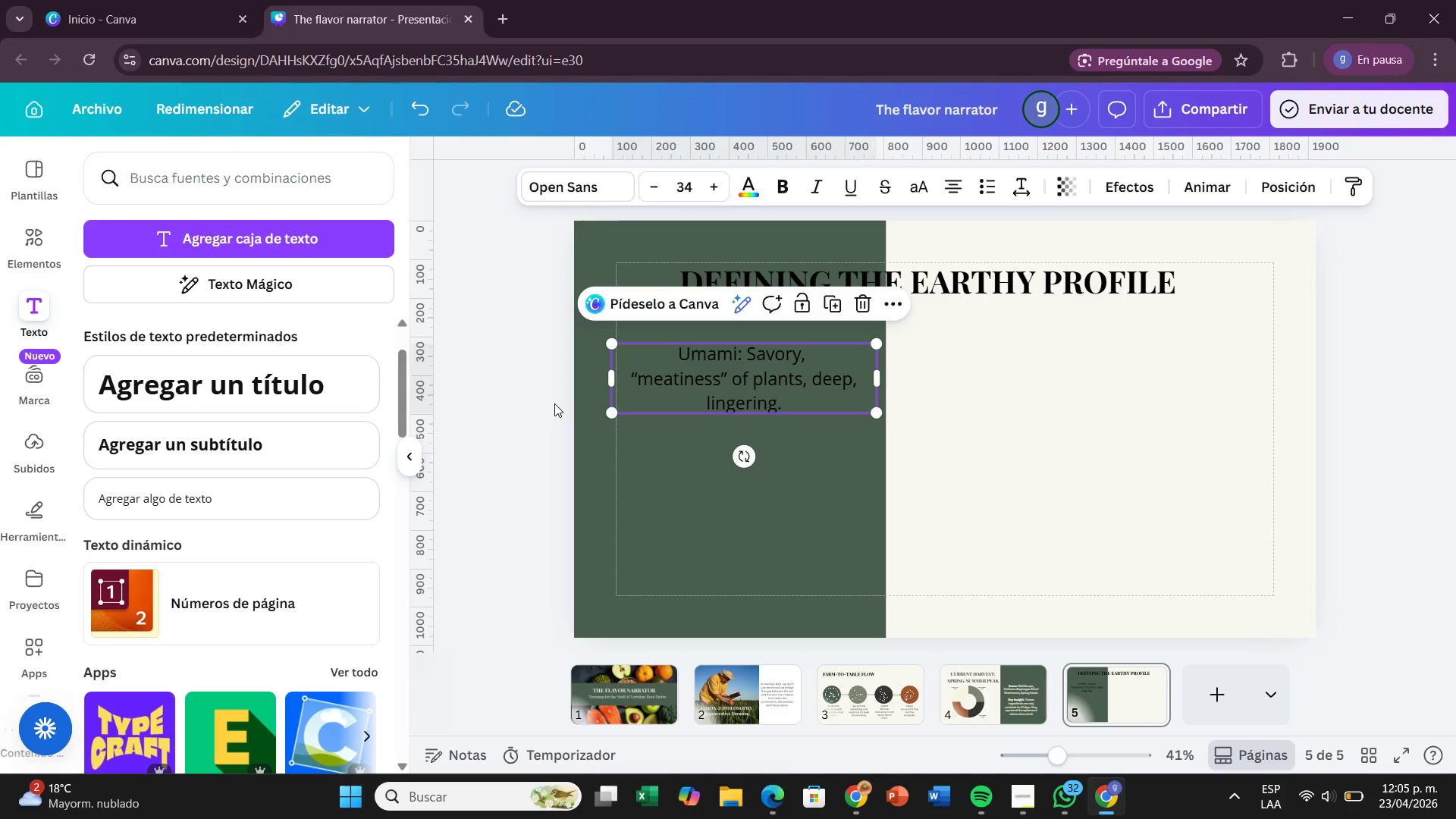 
left_click([554, 403])
 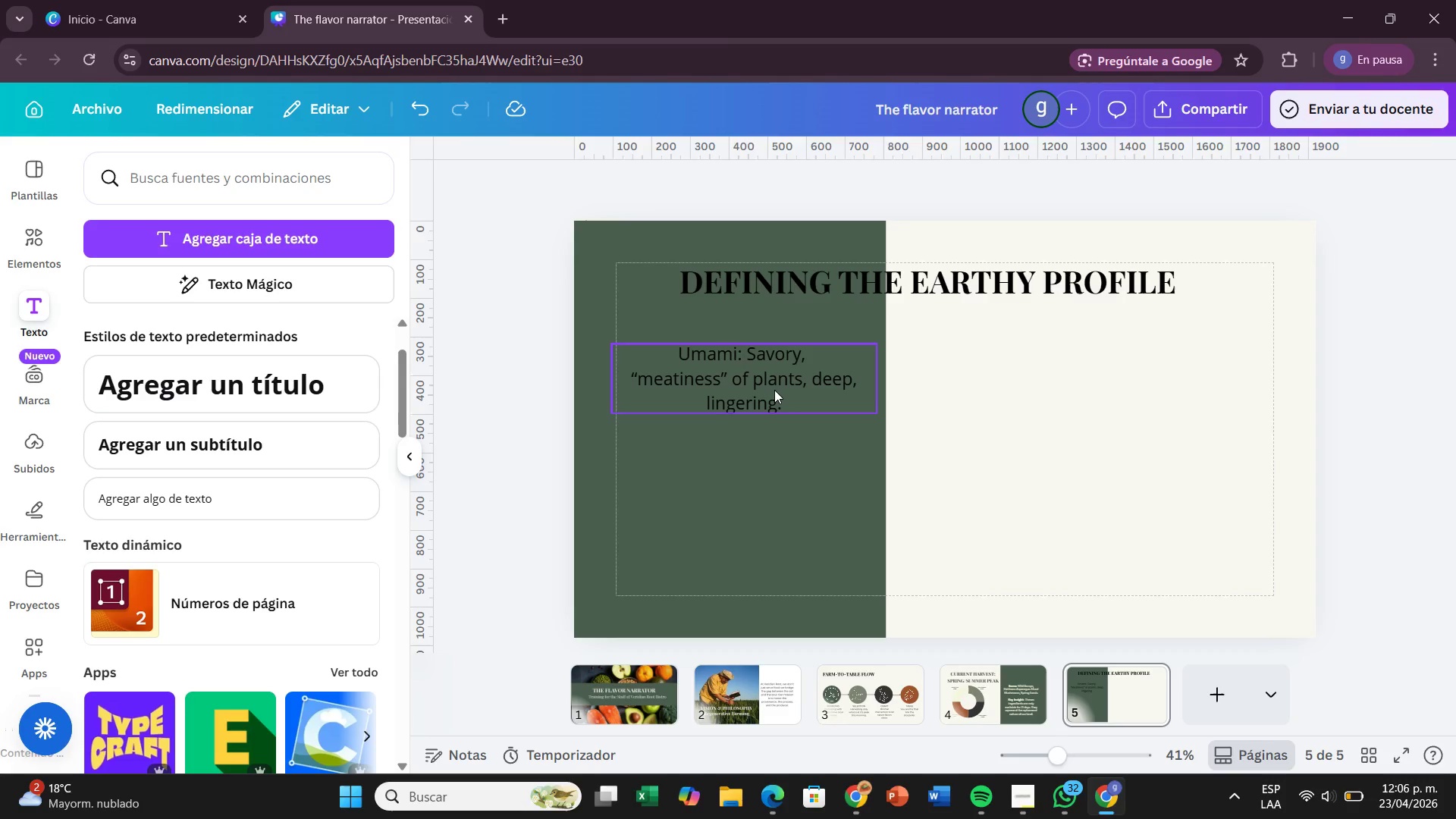 
left_click([774, 390])
 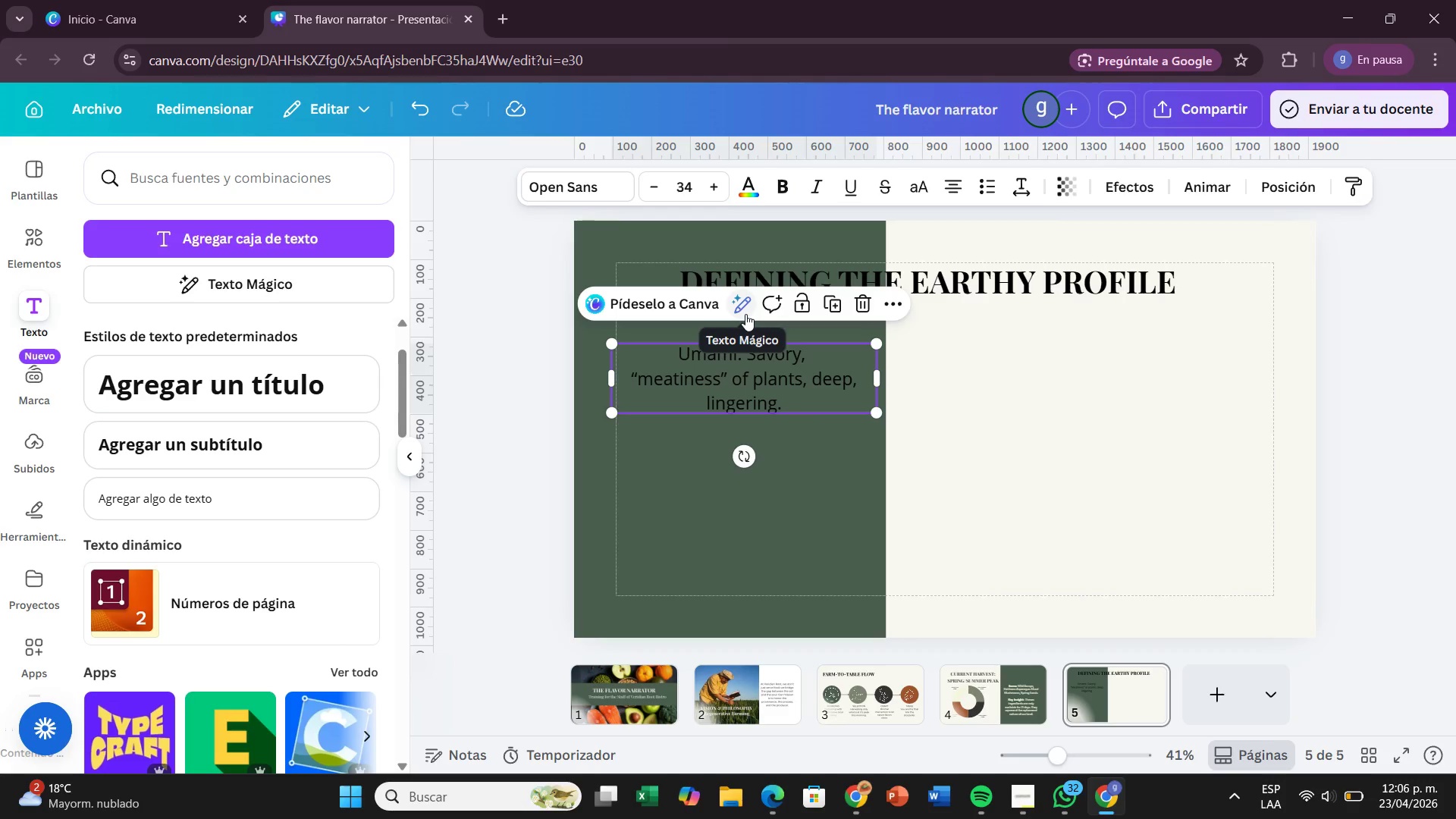 
wait(15.67)
 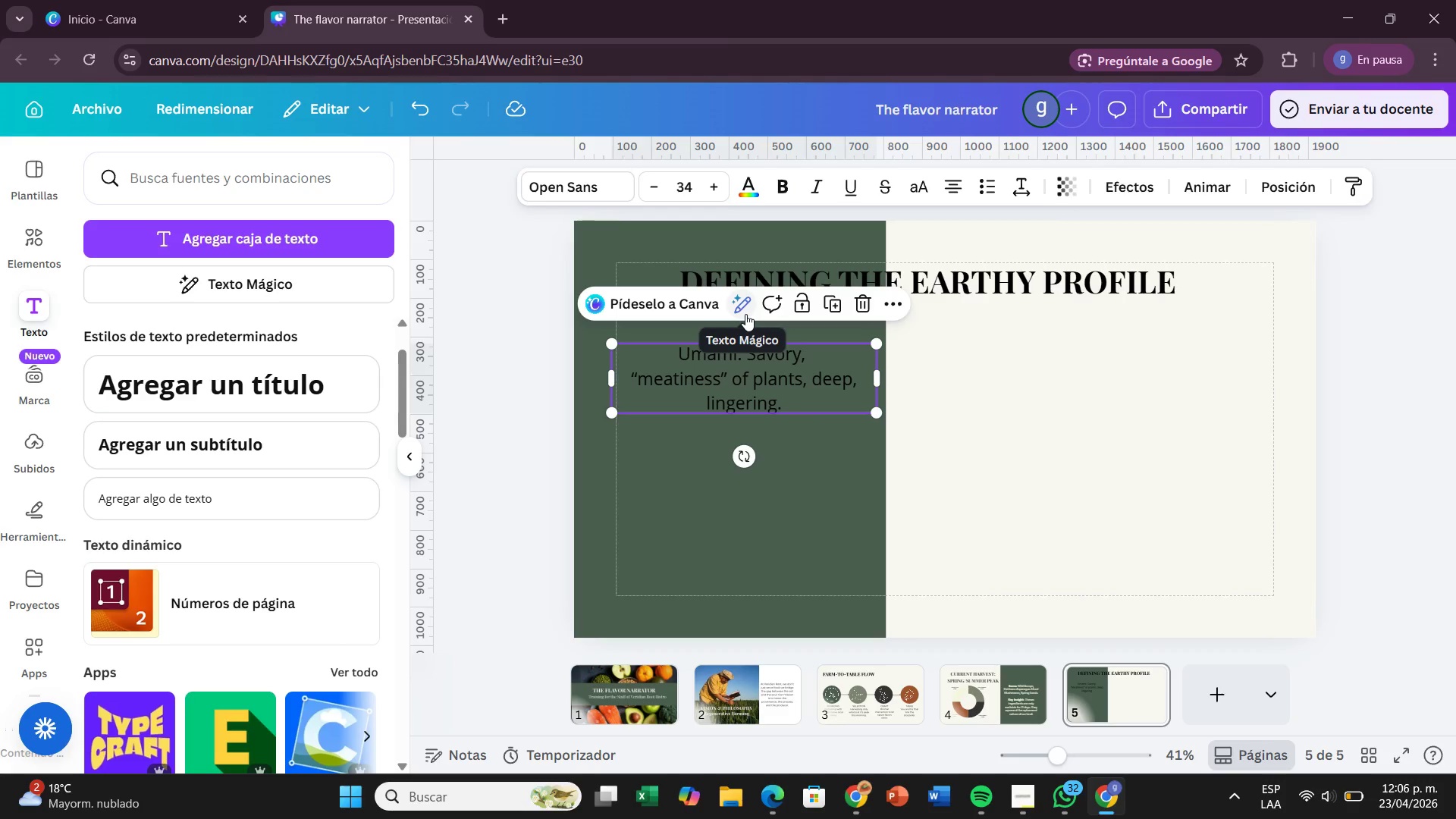 
left_click([1147, 690])
 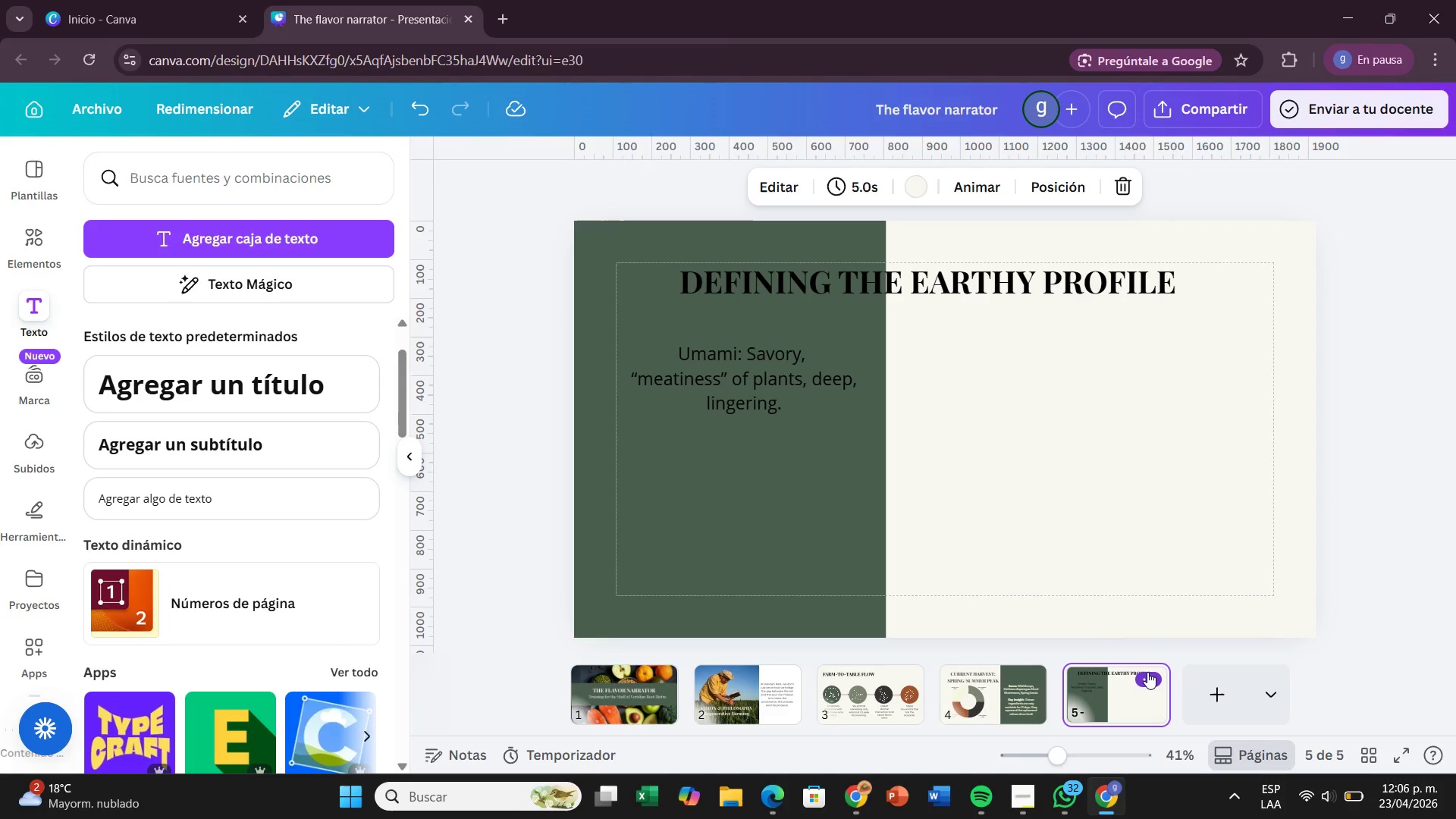 
left_click([1147, 672])
 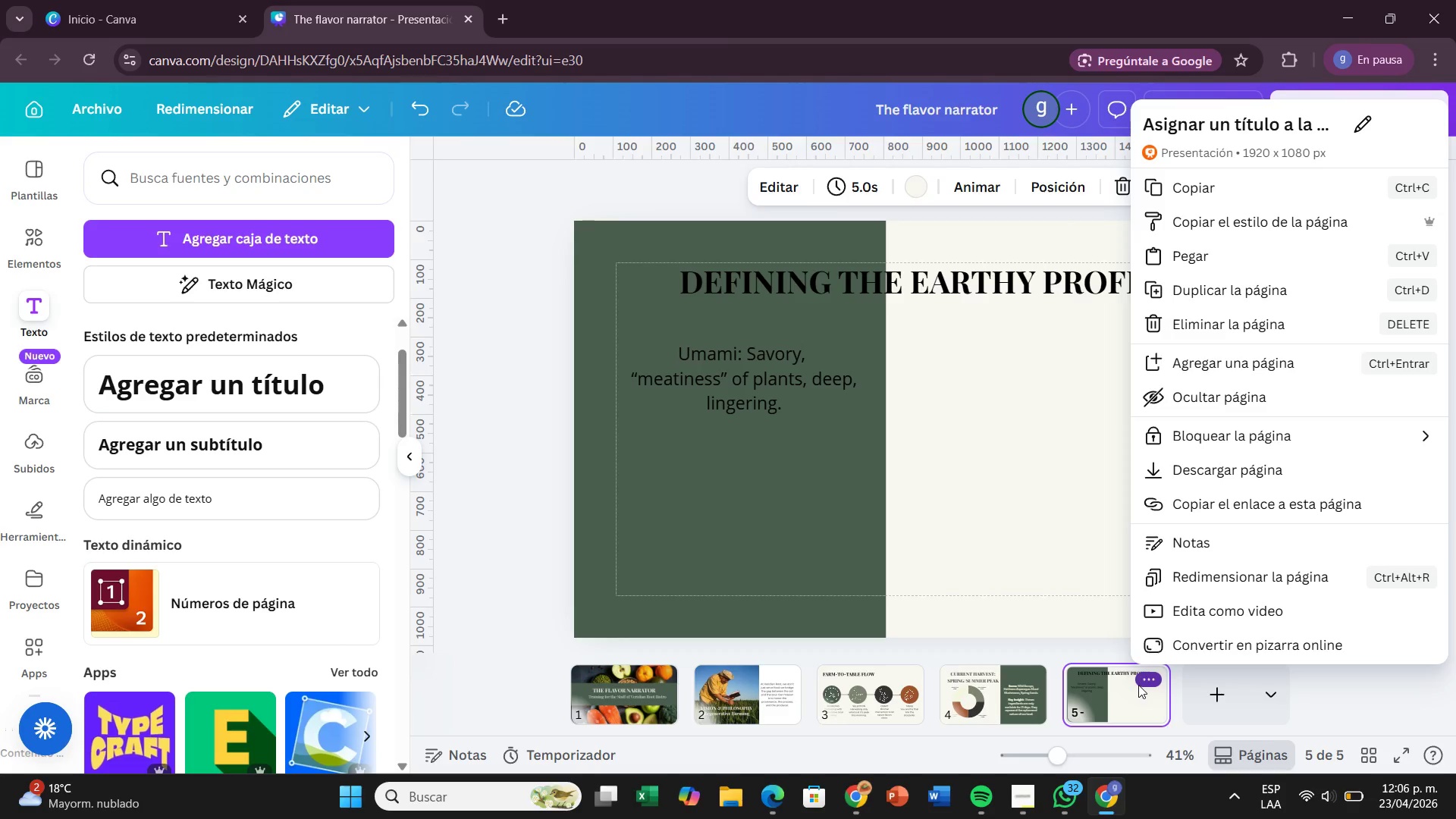 
wait(7.72)
 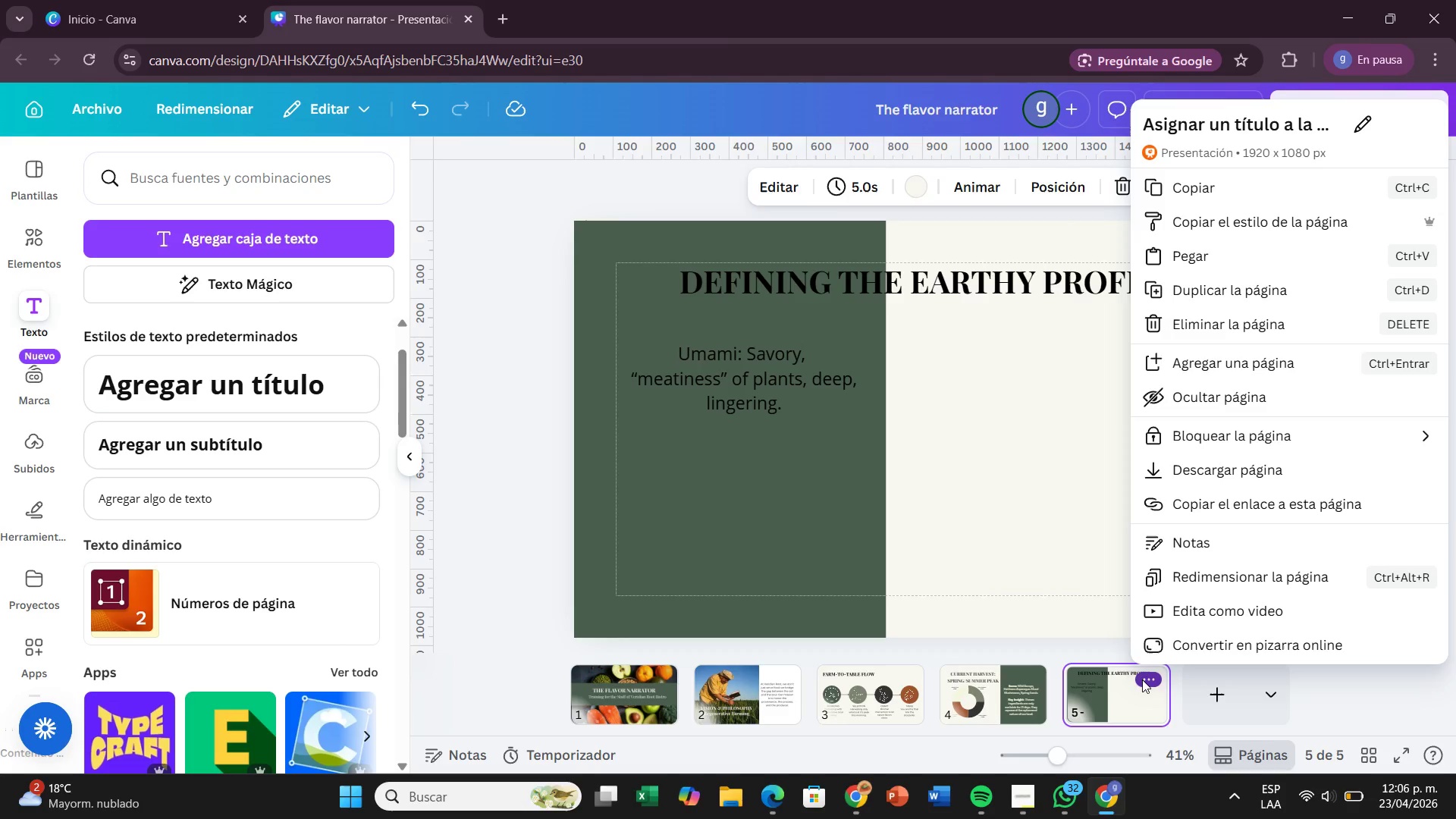 
left_click([1077, 586])
 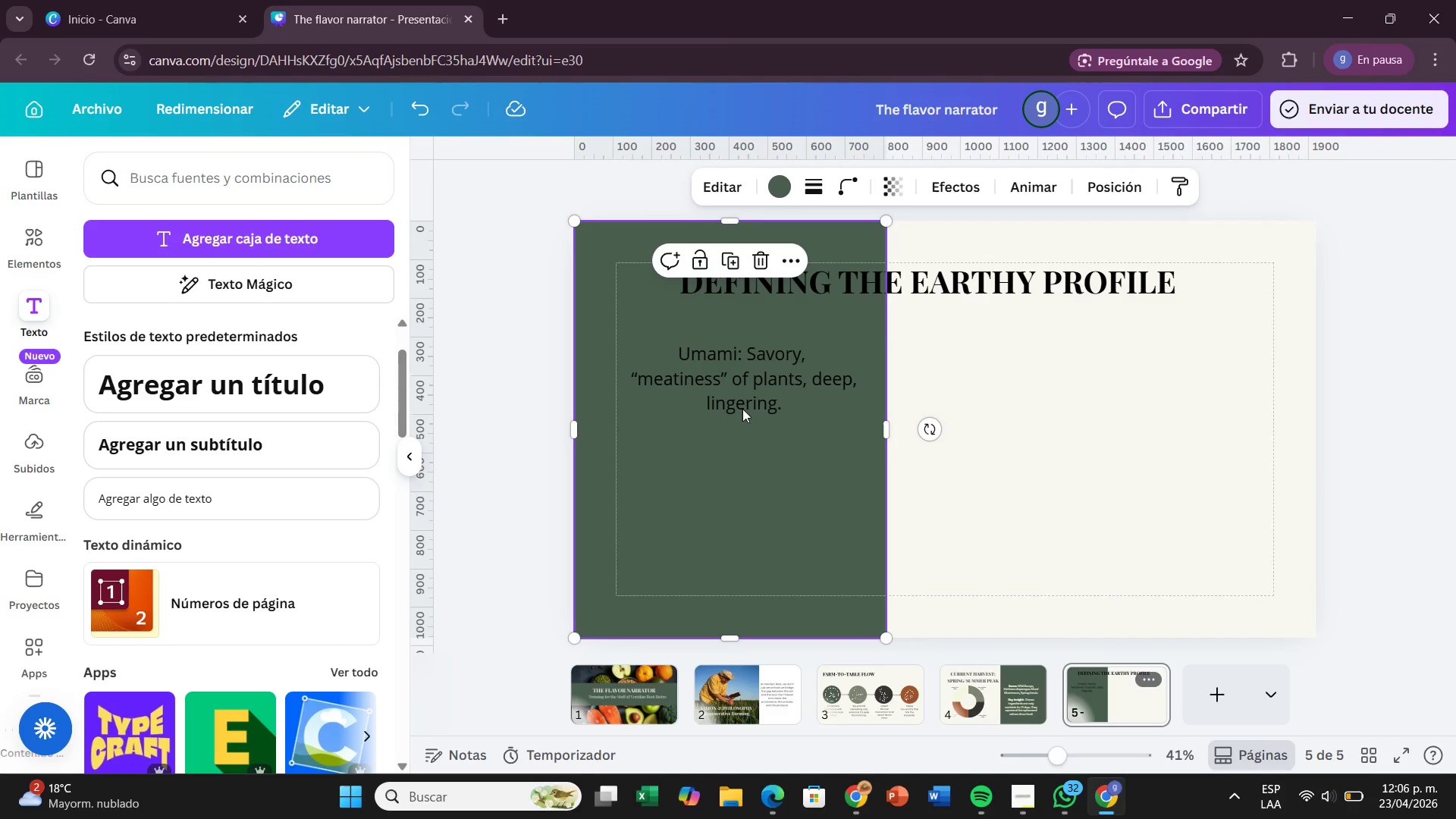 
double_click([759, 393])
 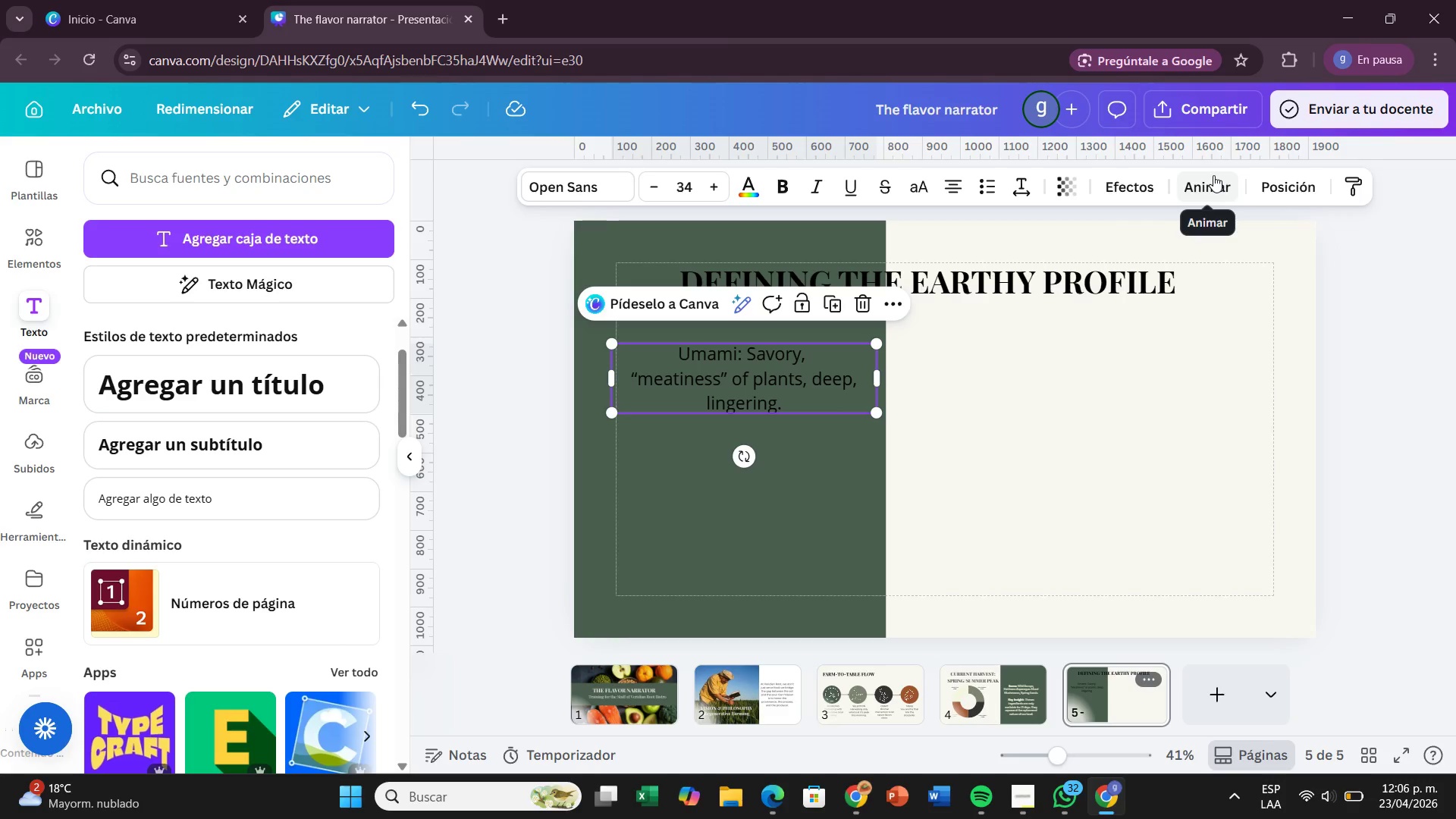 
wait(8.03)
 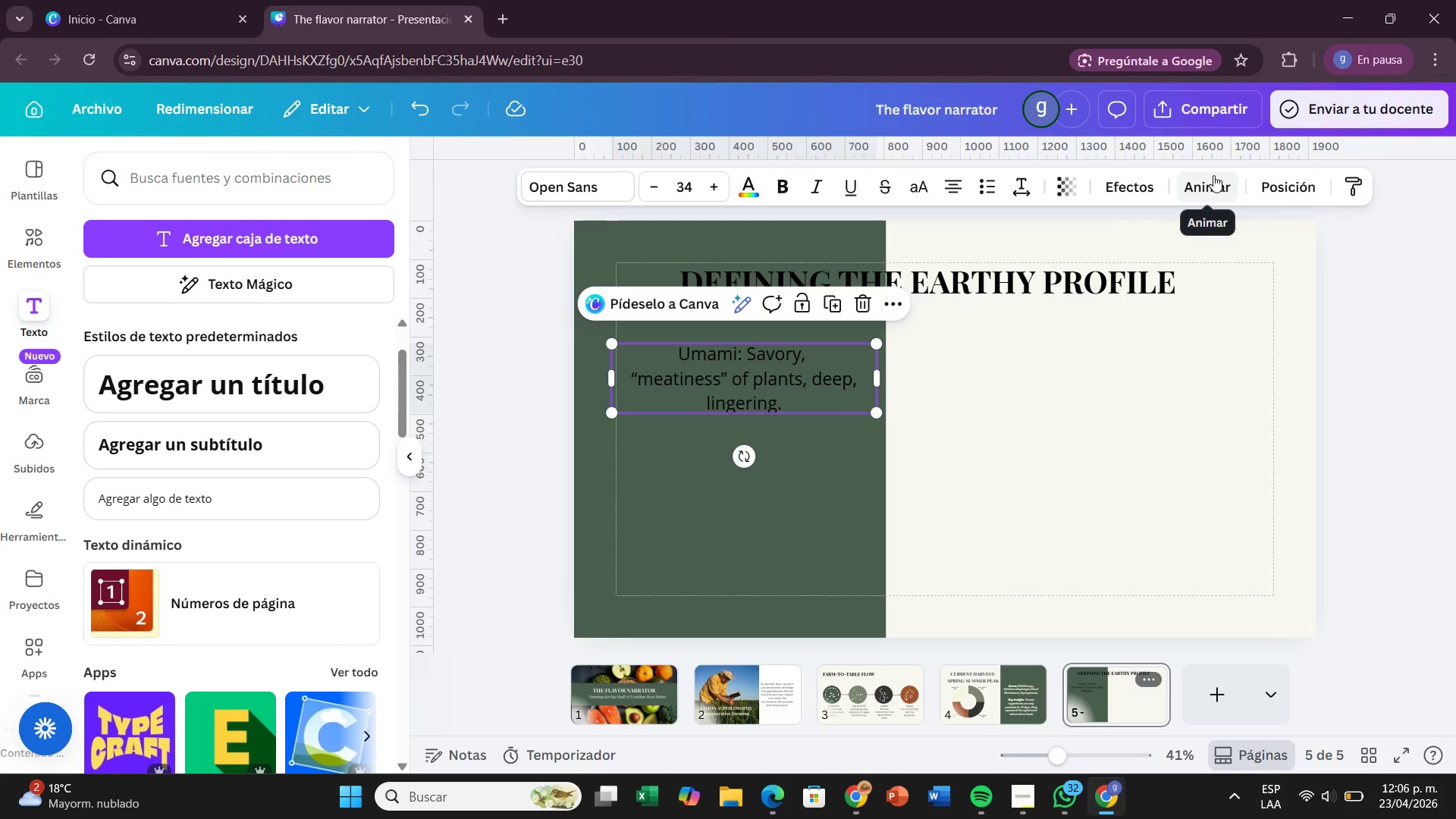 
left_click([1213, 175])
 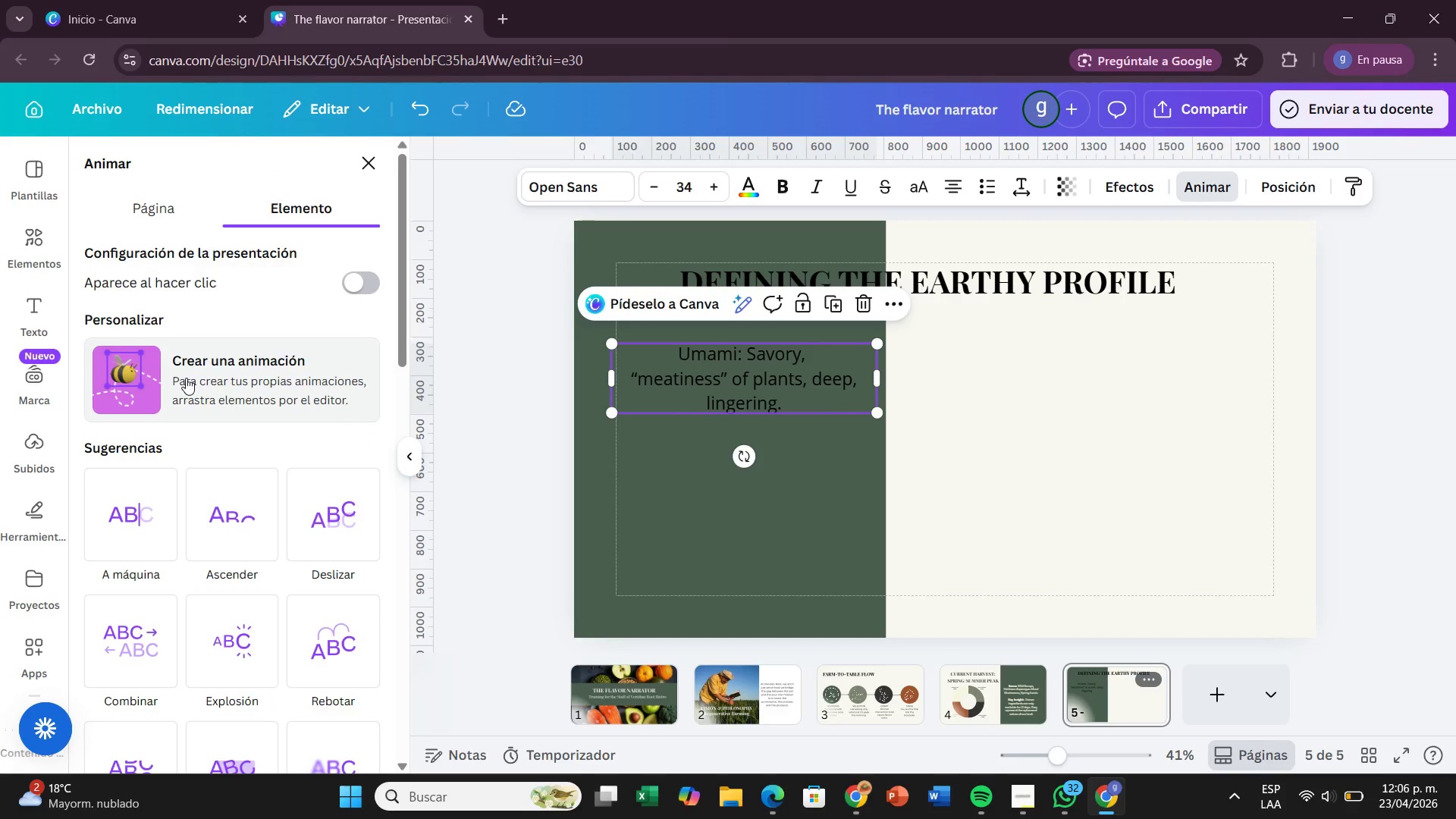 
wait(8.09)
 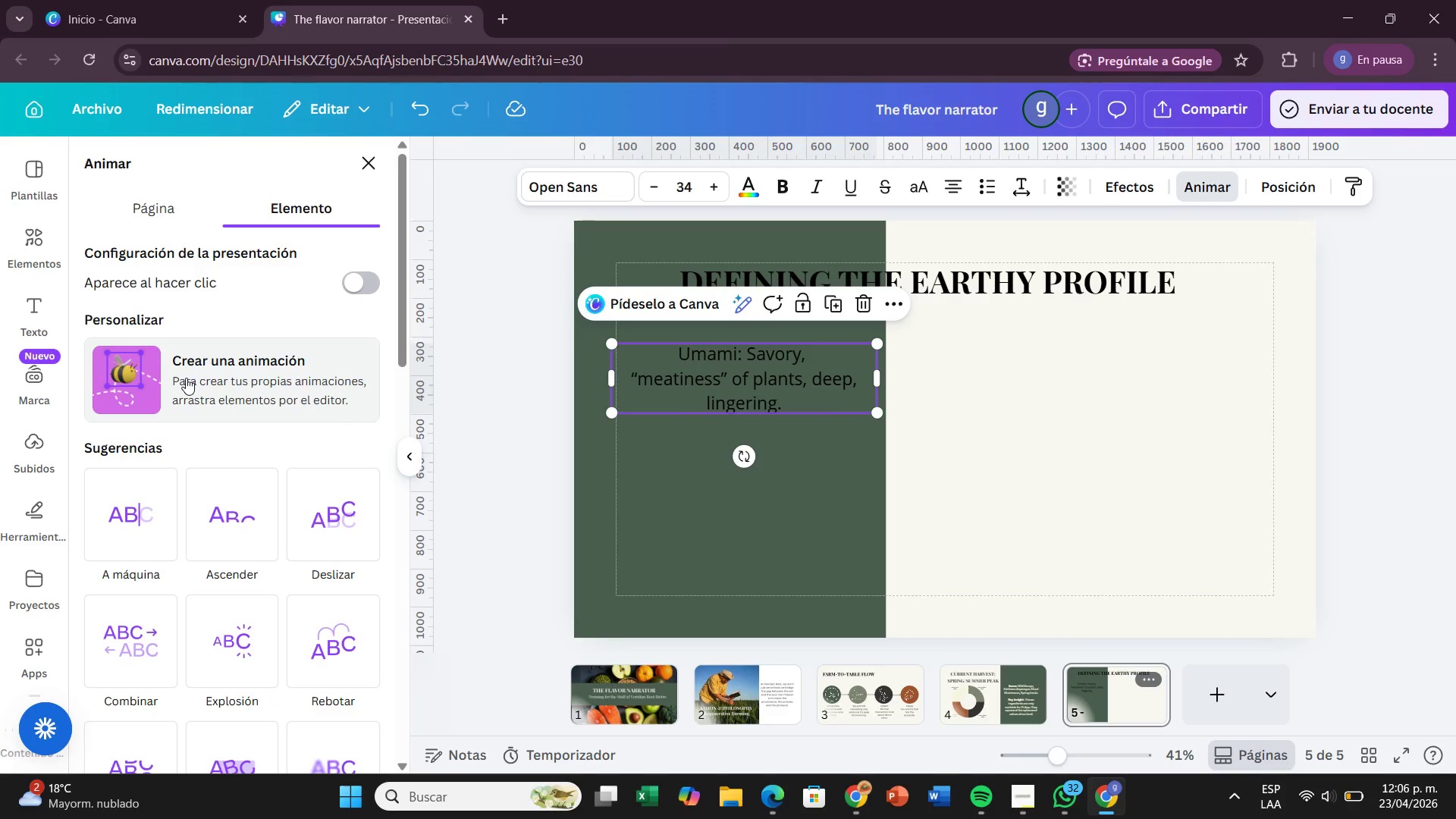 
left_click([169, 221])
 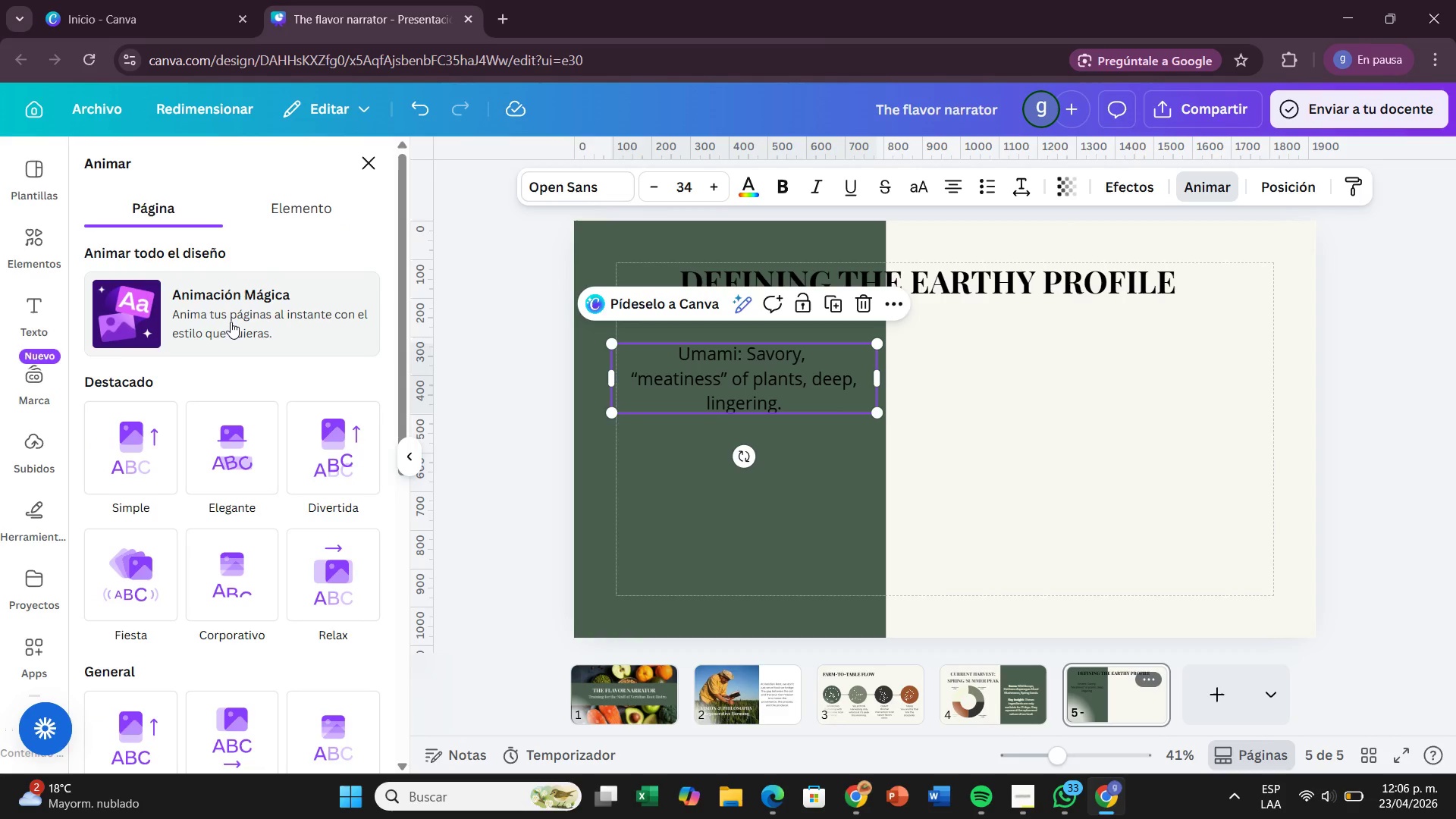 
left_click([231, 322])
 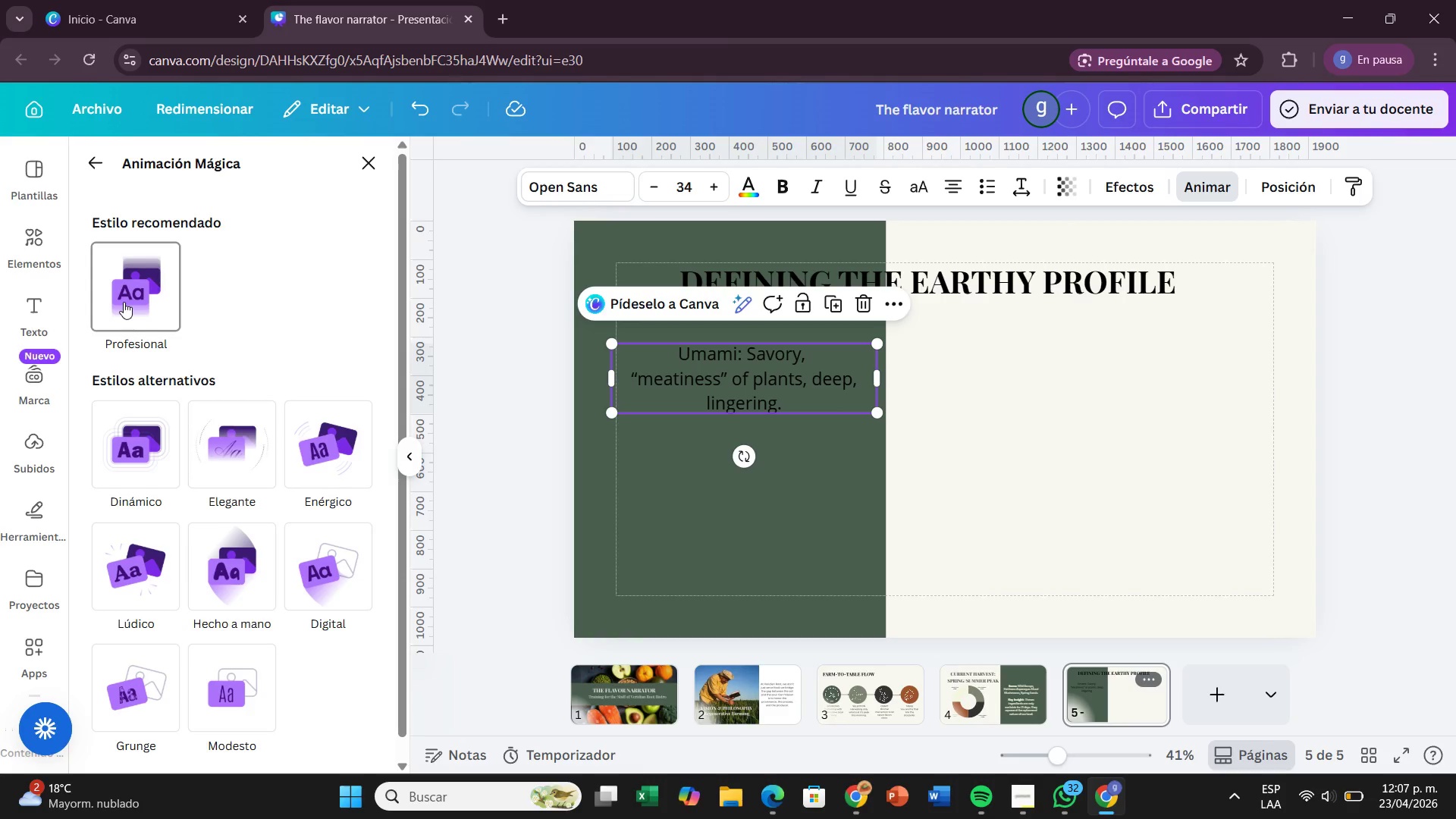 
wait(67.41)
 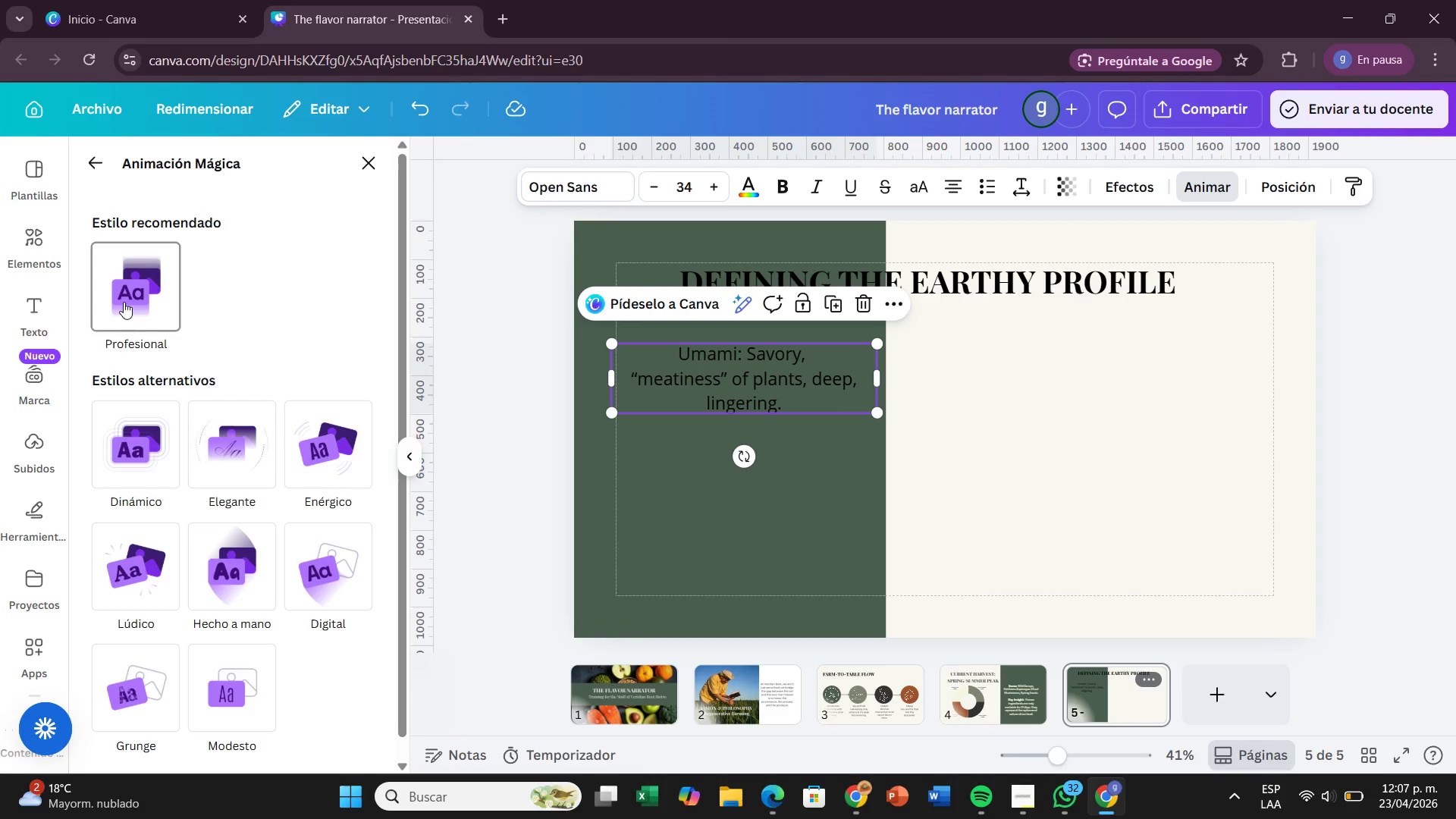 
left_click([802, 497])
 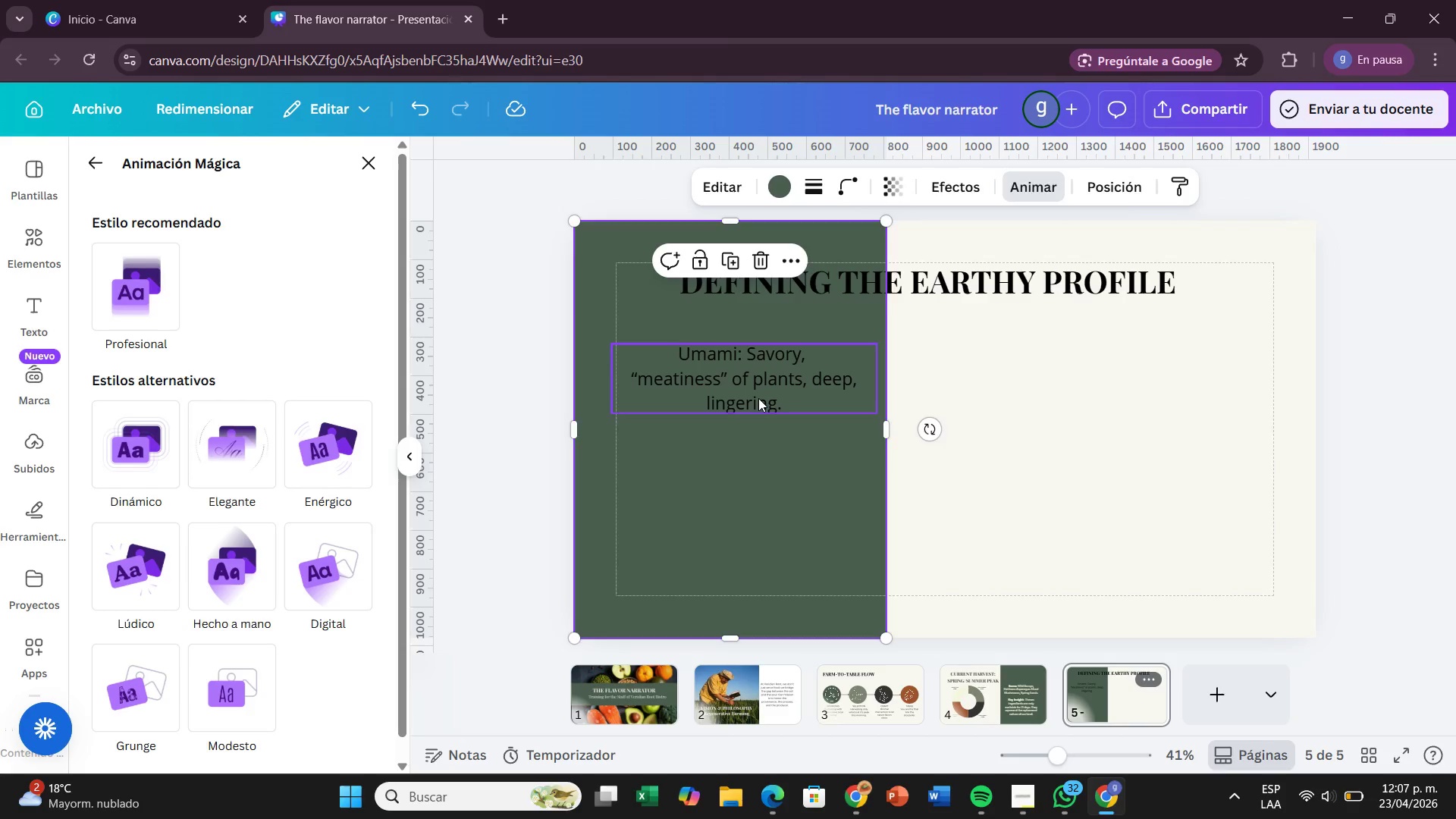 
left_click([758, 398])
 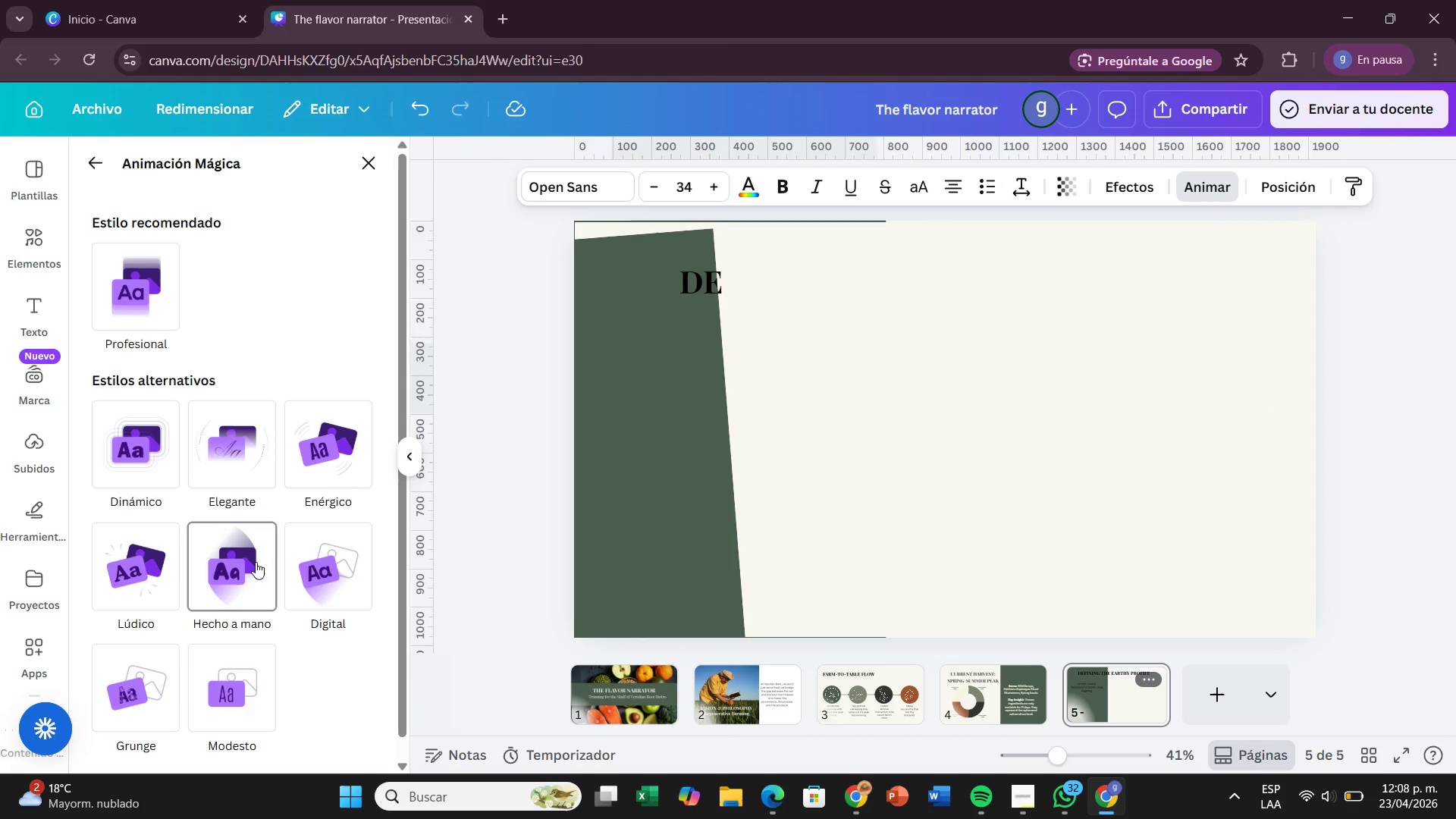 
wait(12.8)
 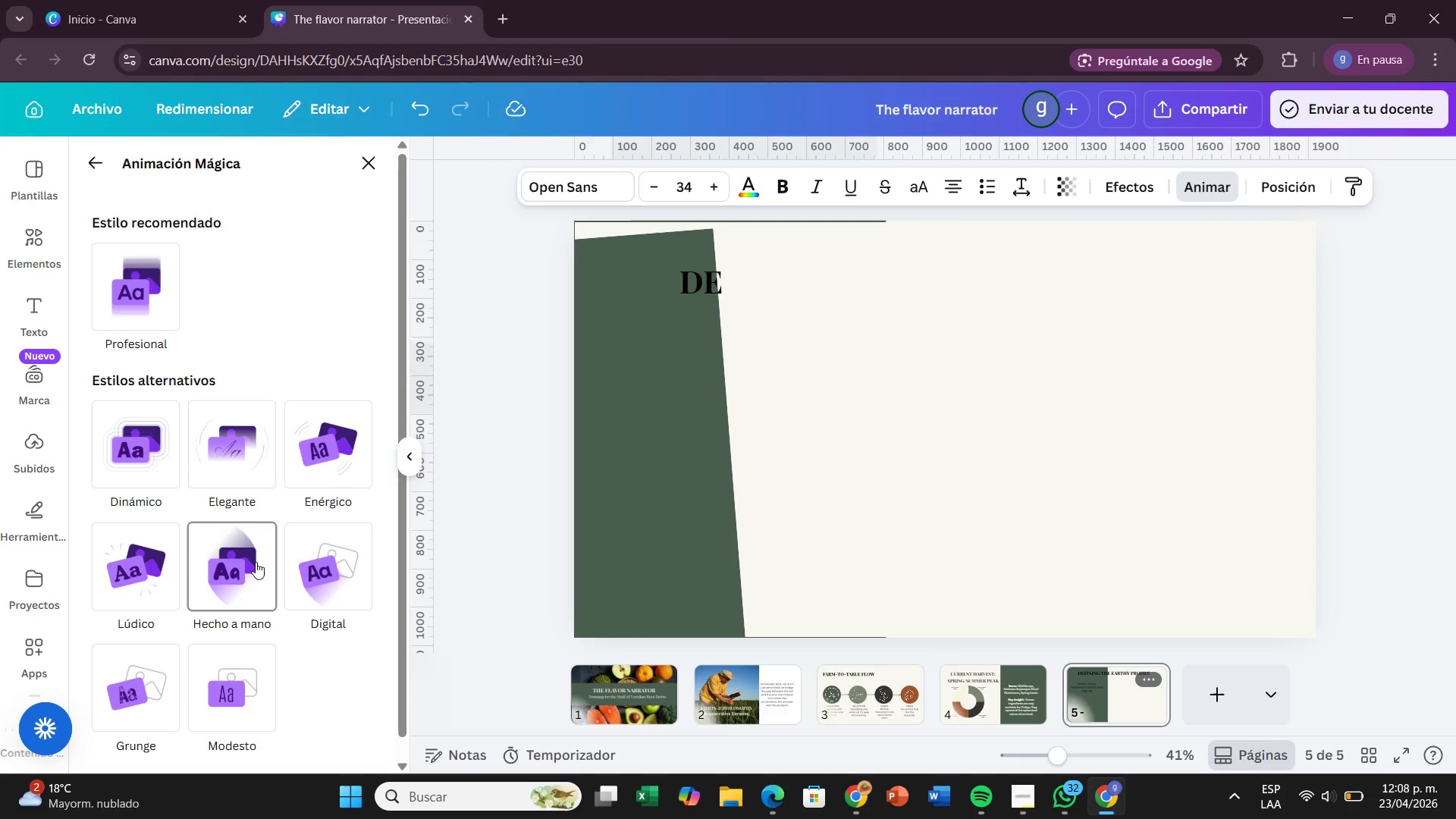 
scroll: coordinate [332, 566], scroll_direction: down, amount: 2.0
 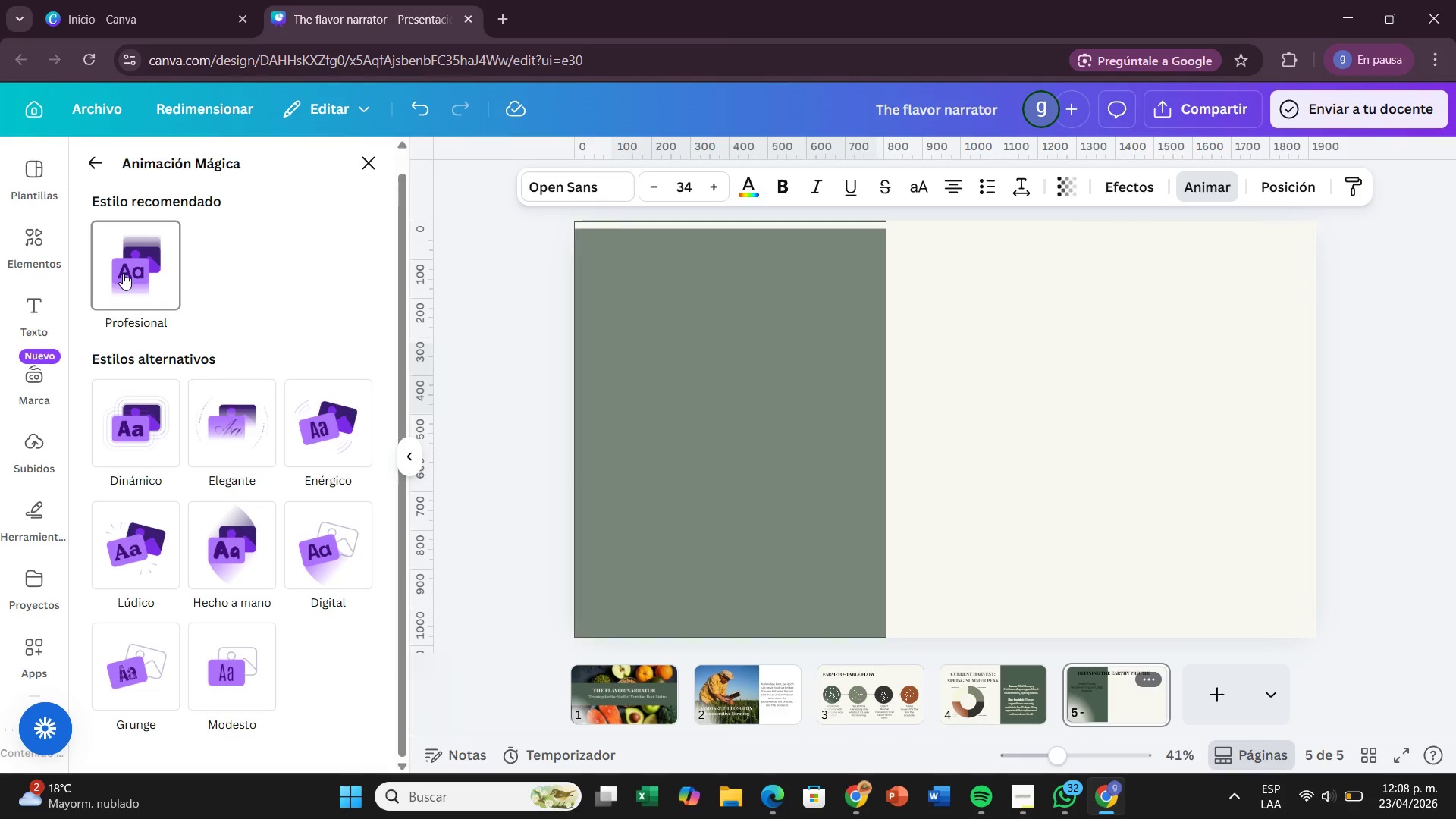 
left_click([123, 273])
 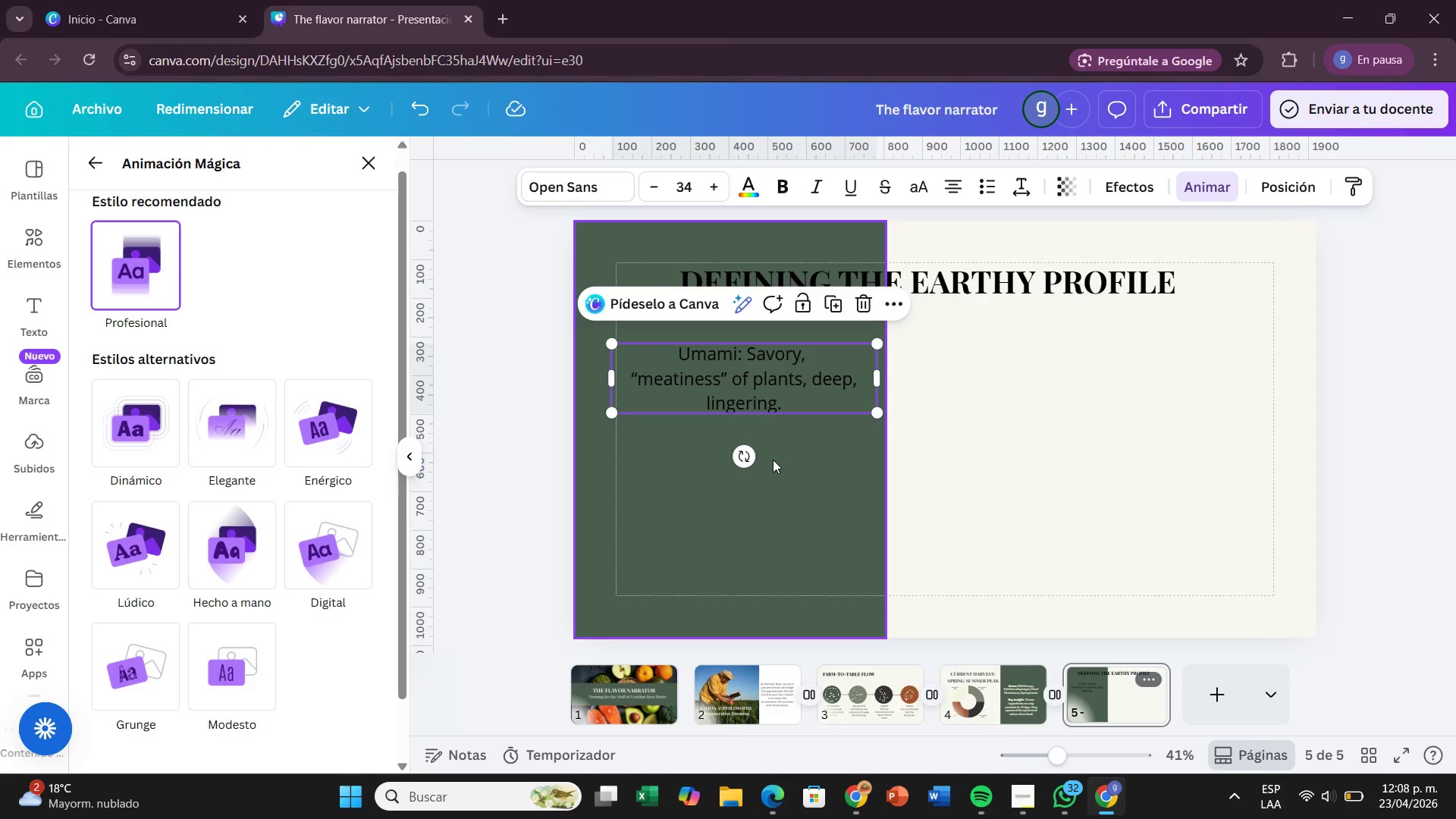 
wait(28.69)
 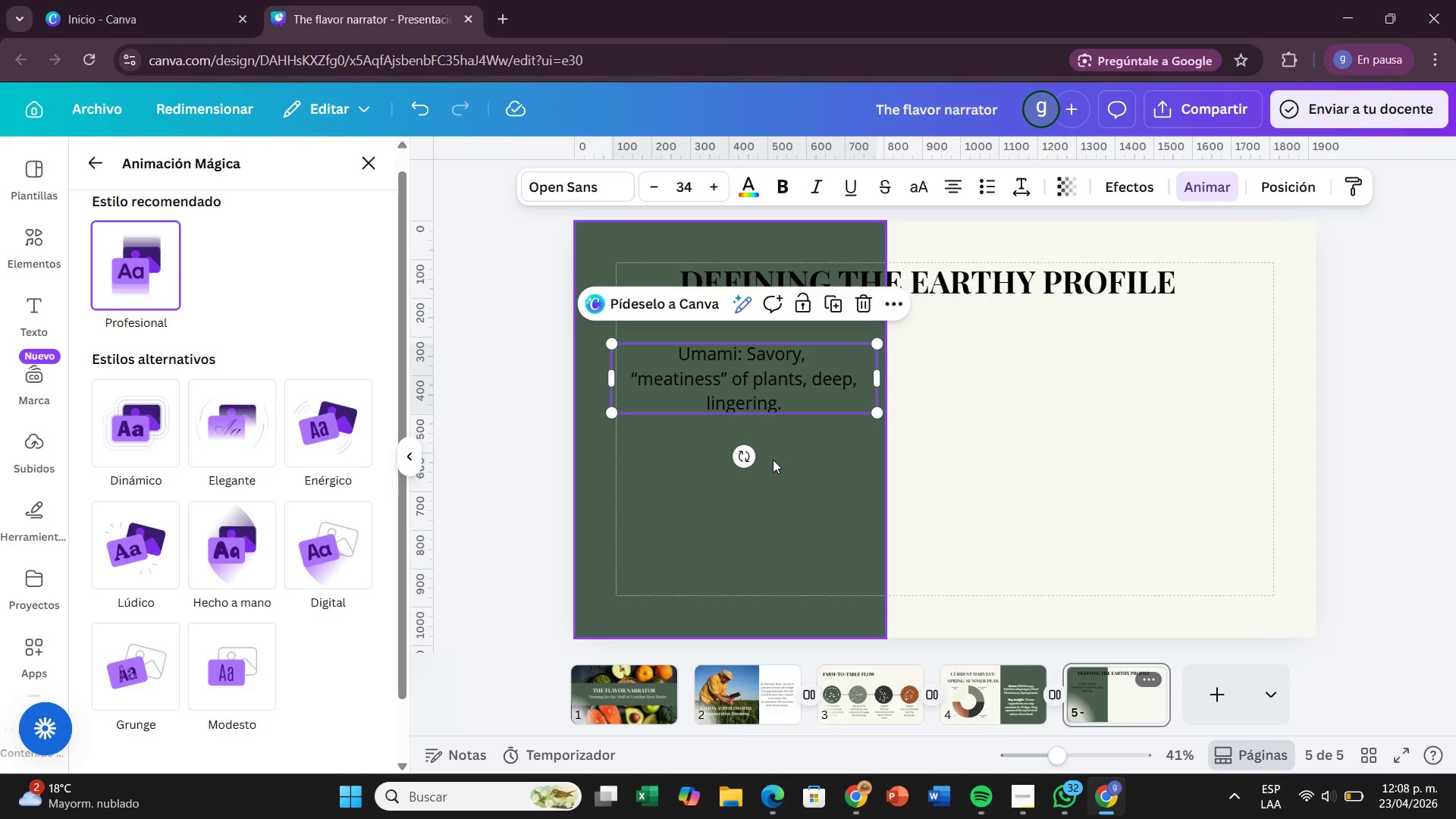 
left_click([560, 174])
 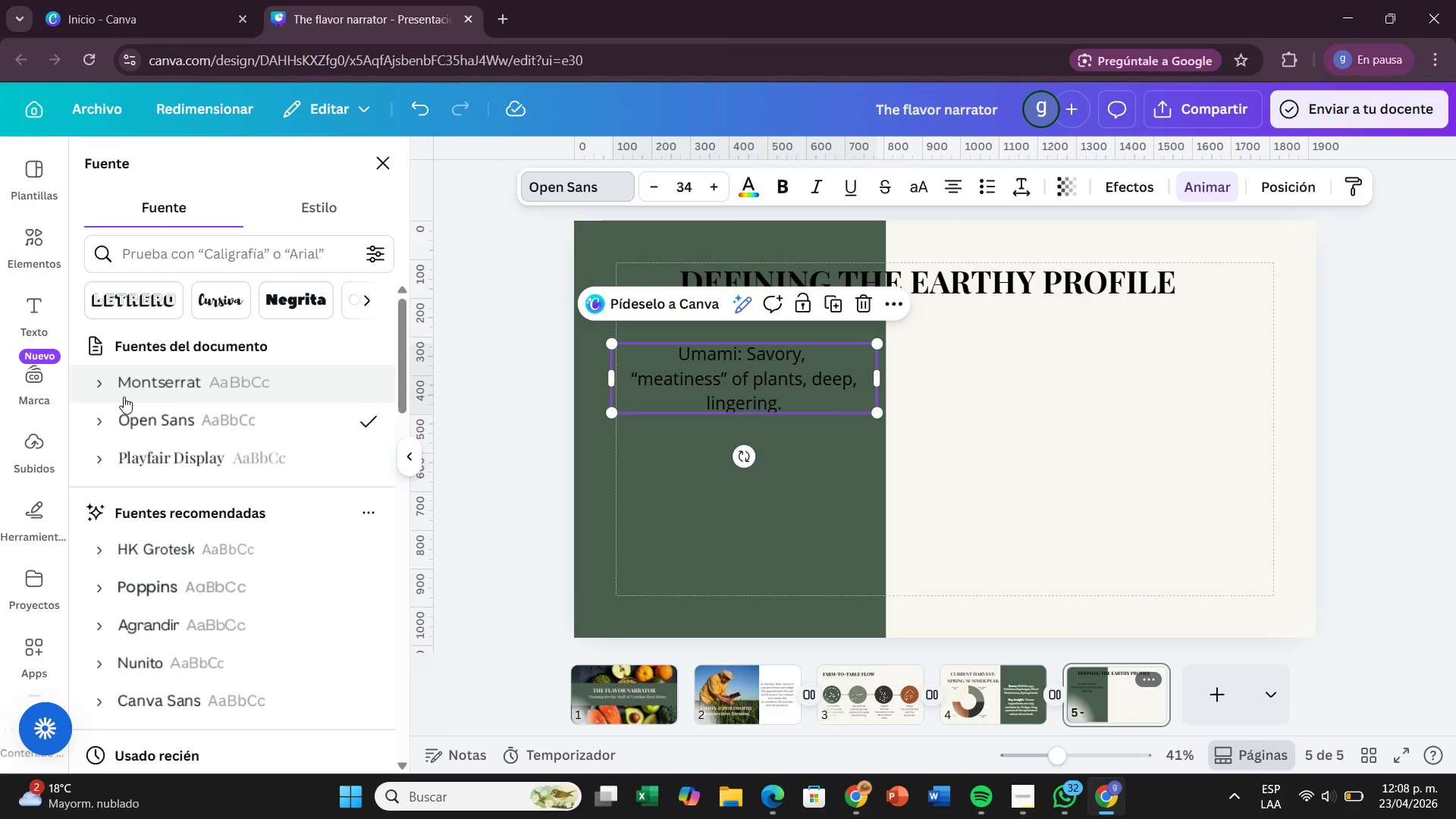 
left_click([159, 379])
 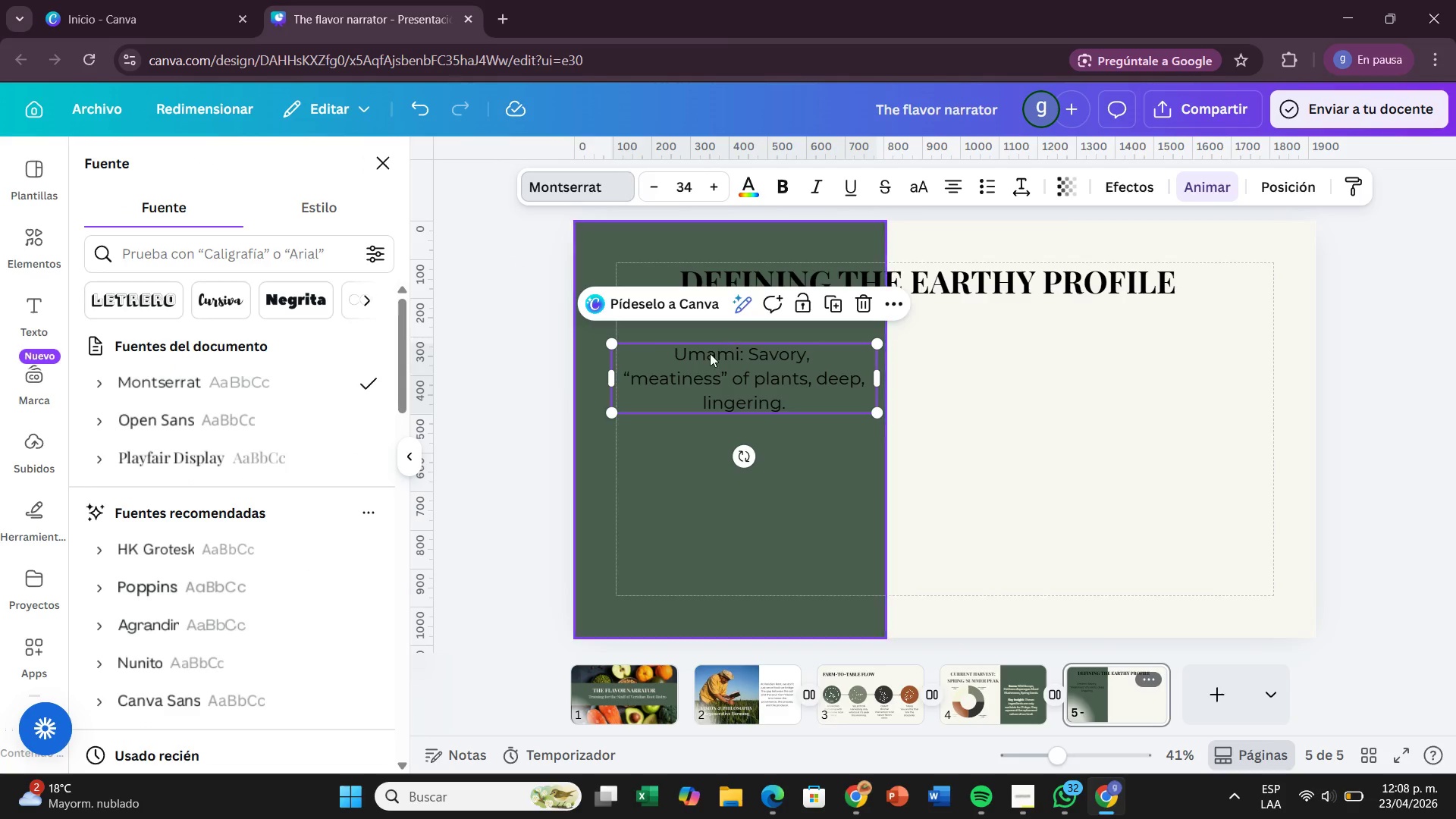 
left_click([713, 366])
 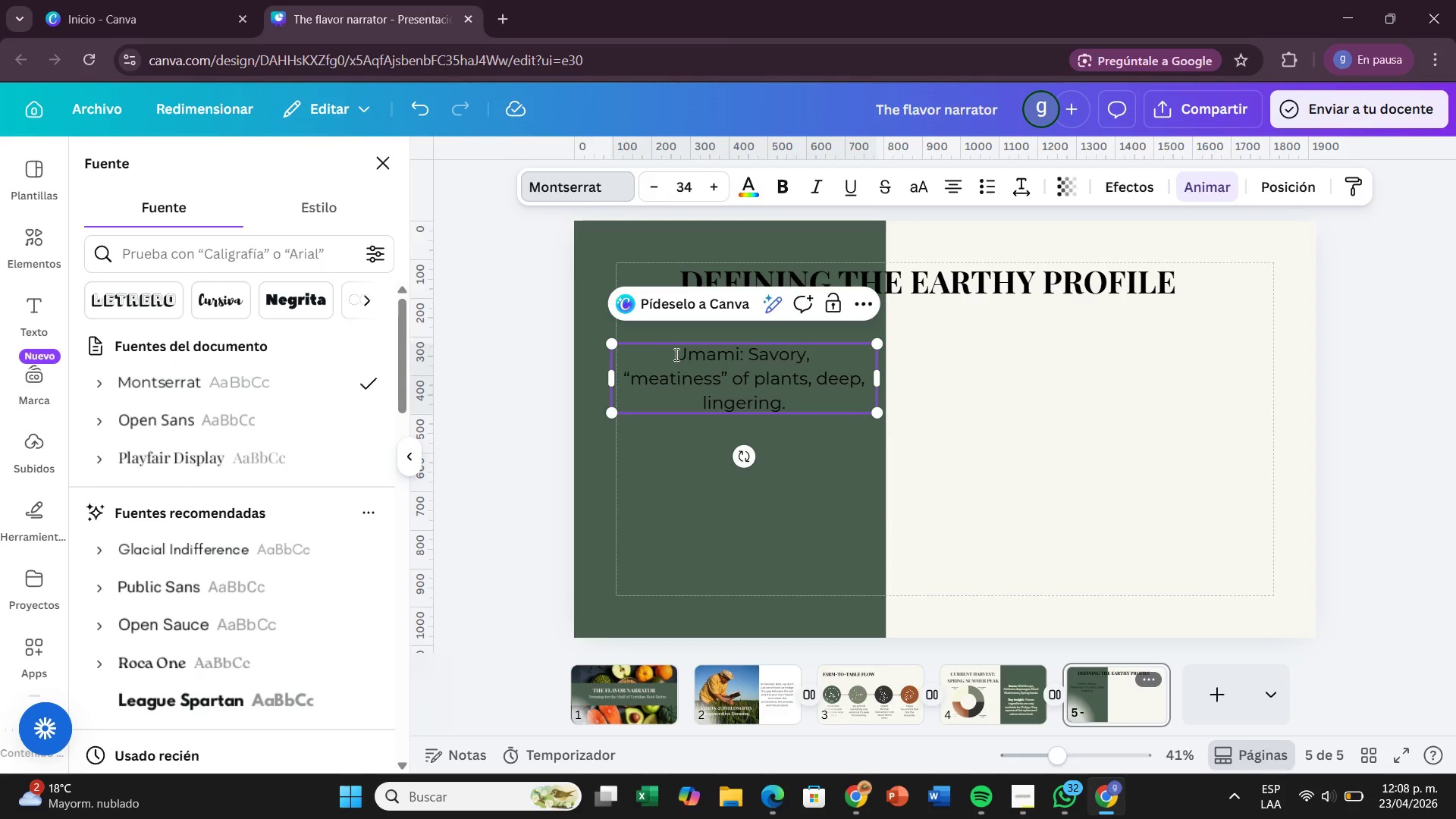 
left_click_drag(start_coordinate=[675, 354], to_coordinate=[741, 347])
 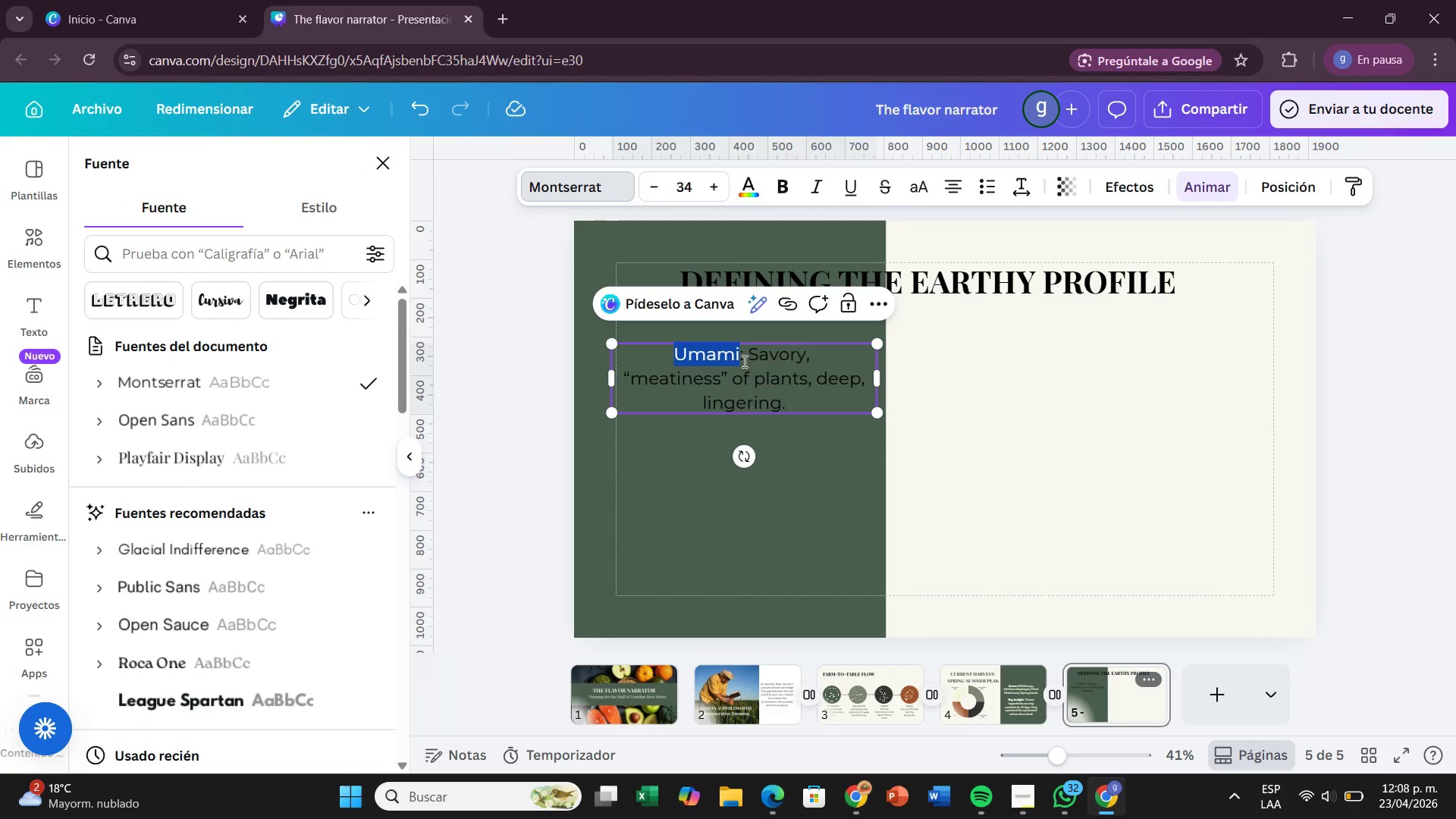 
left_click_drag(start_coordinate=[743, 361], to_coordinate=[668, 354])
 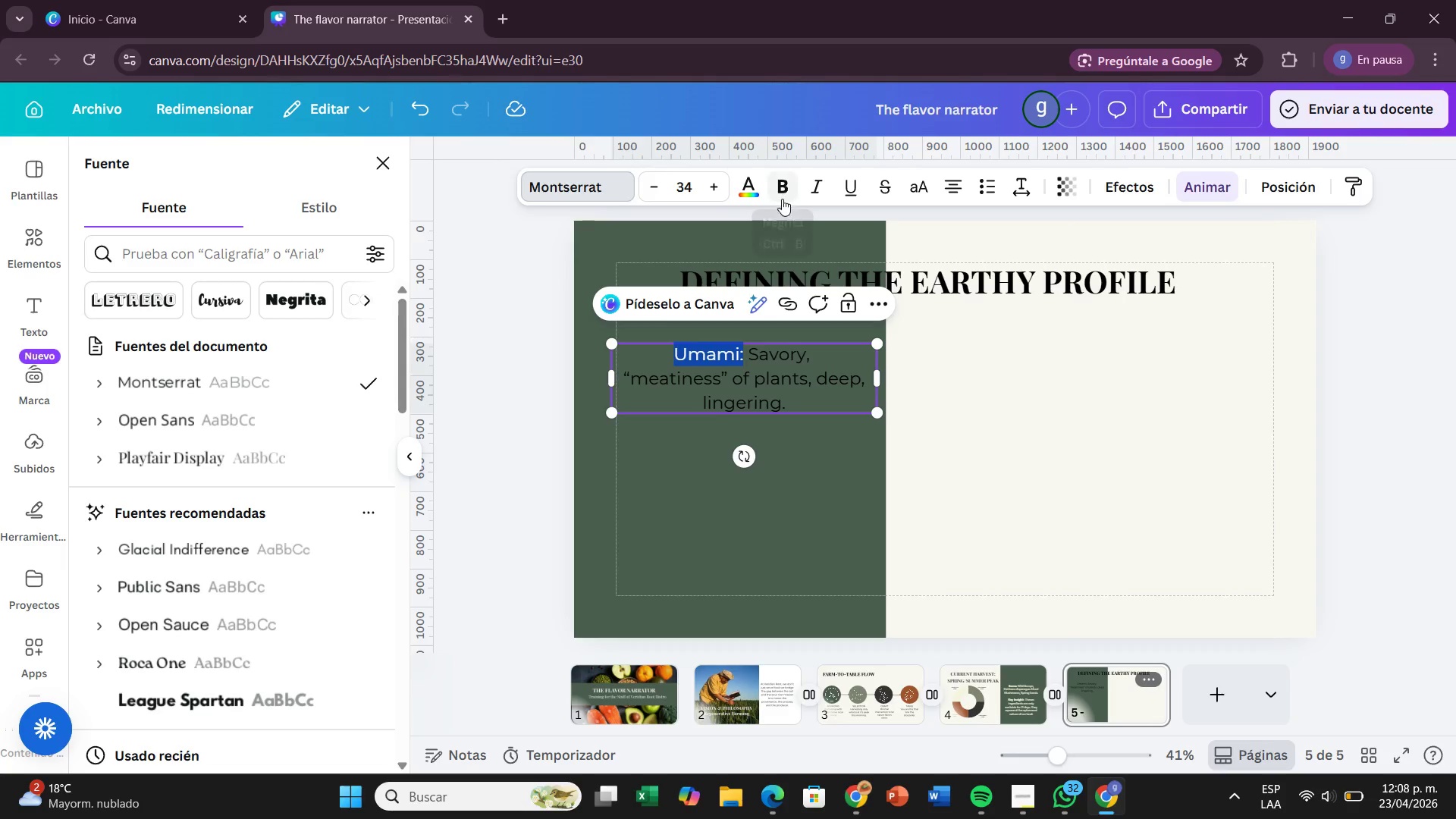 
left_click([782, 199])
 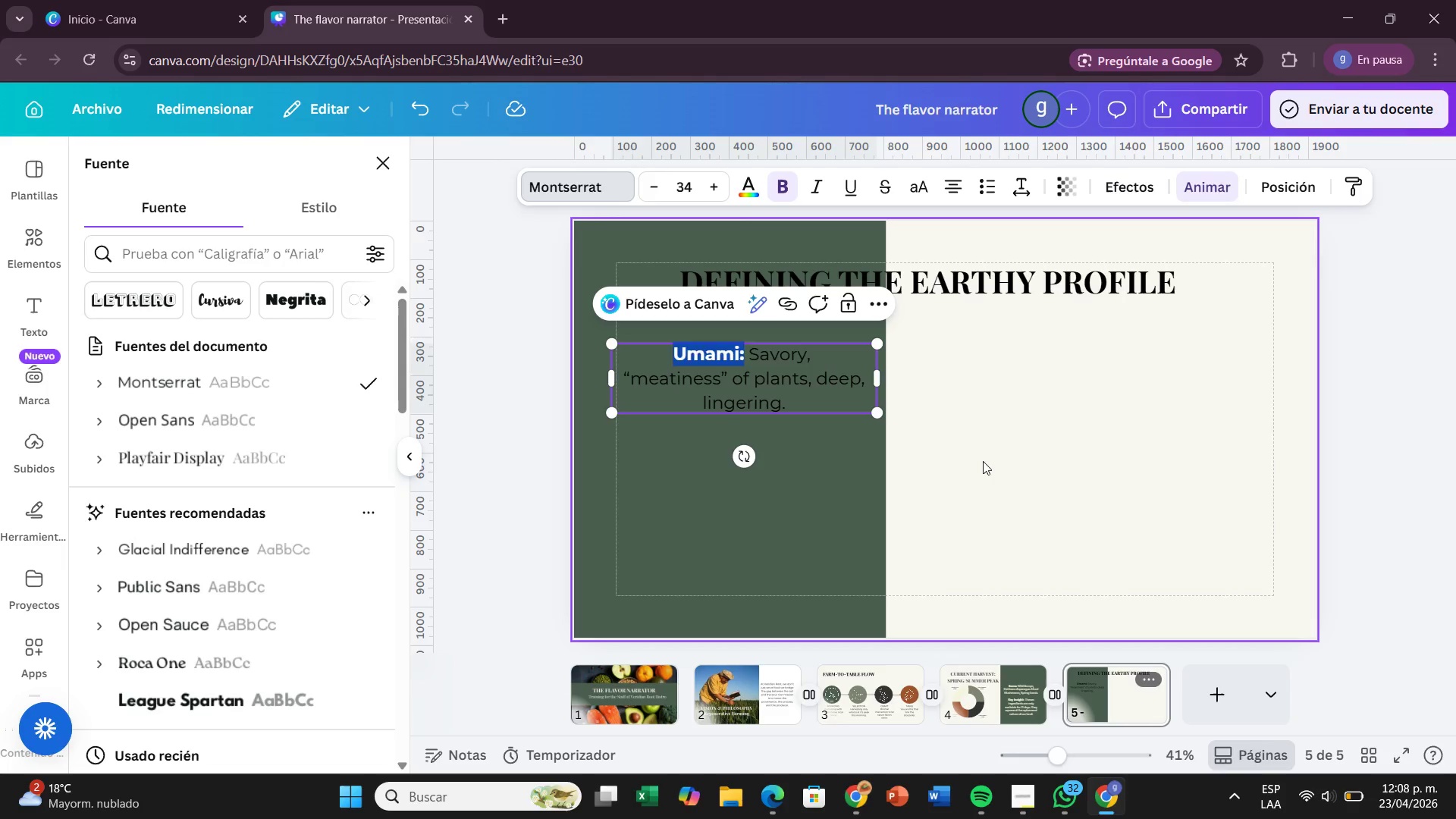 
left_click([983, 461])
 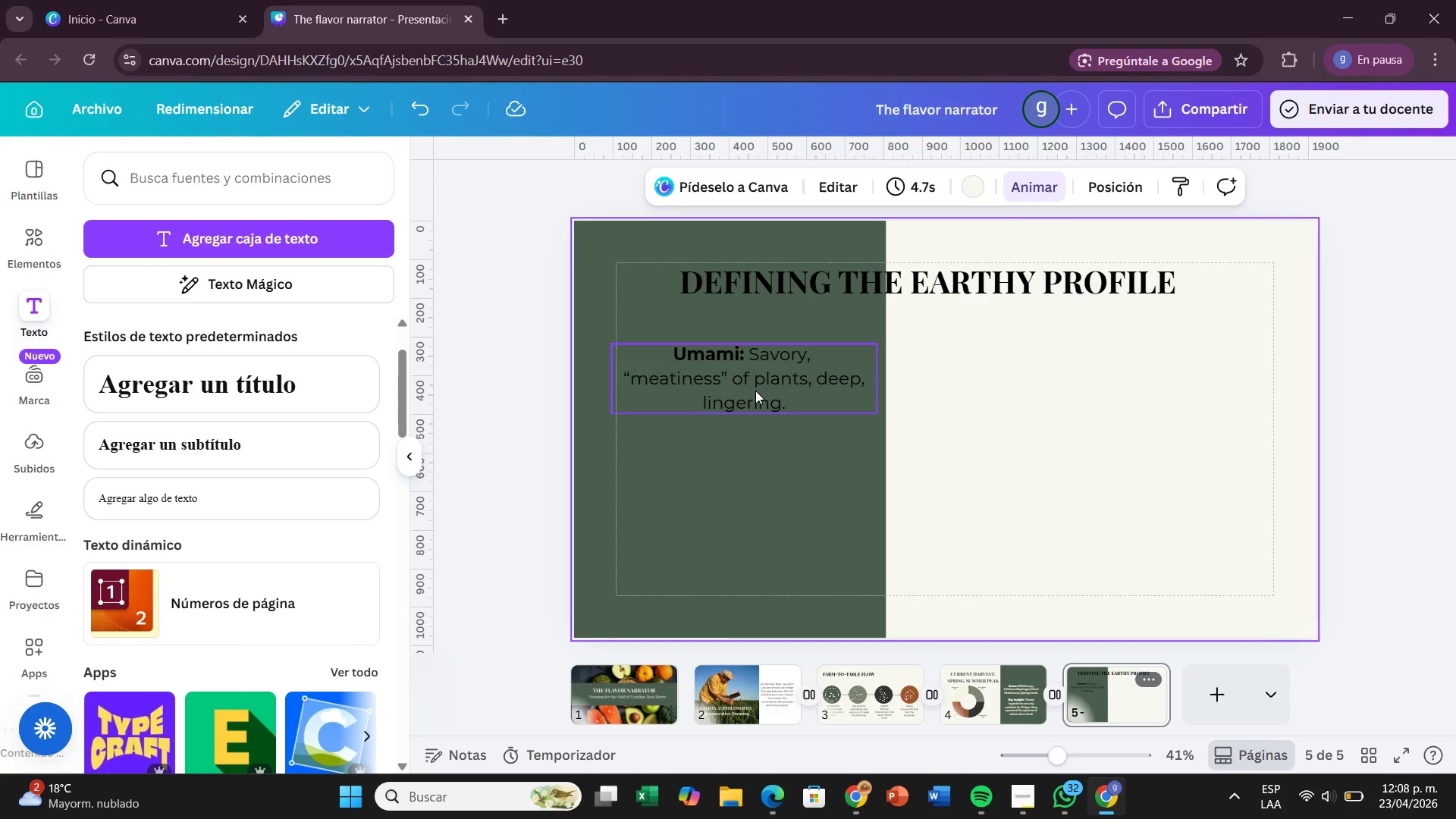 
left_click([755, 391])
 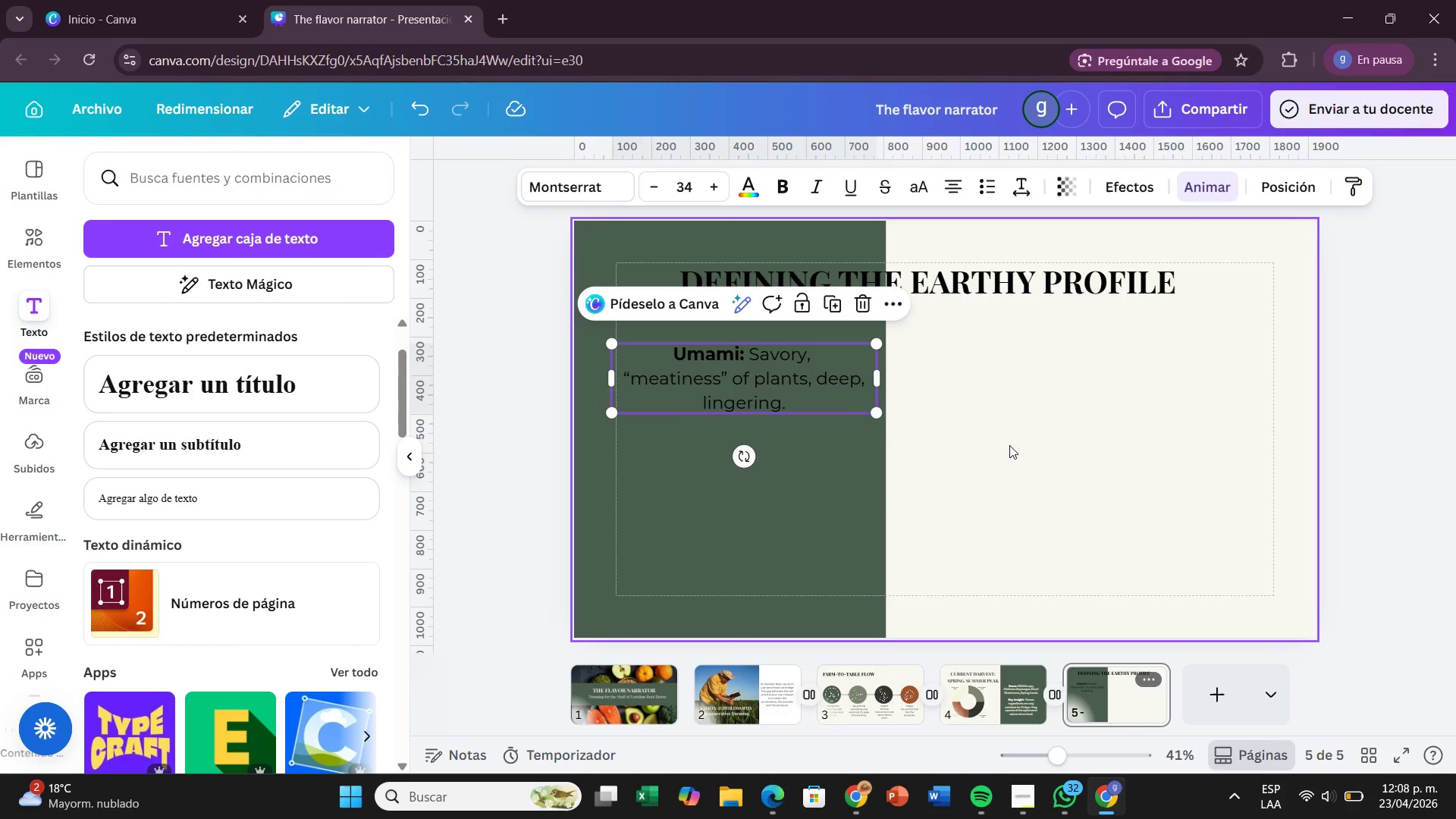 
left_click([1012, 448])
 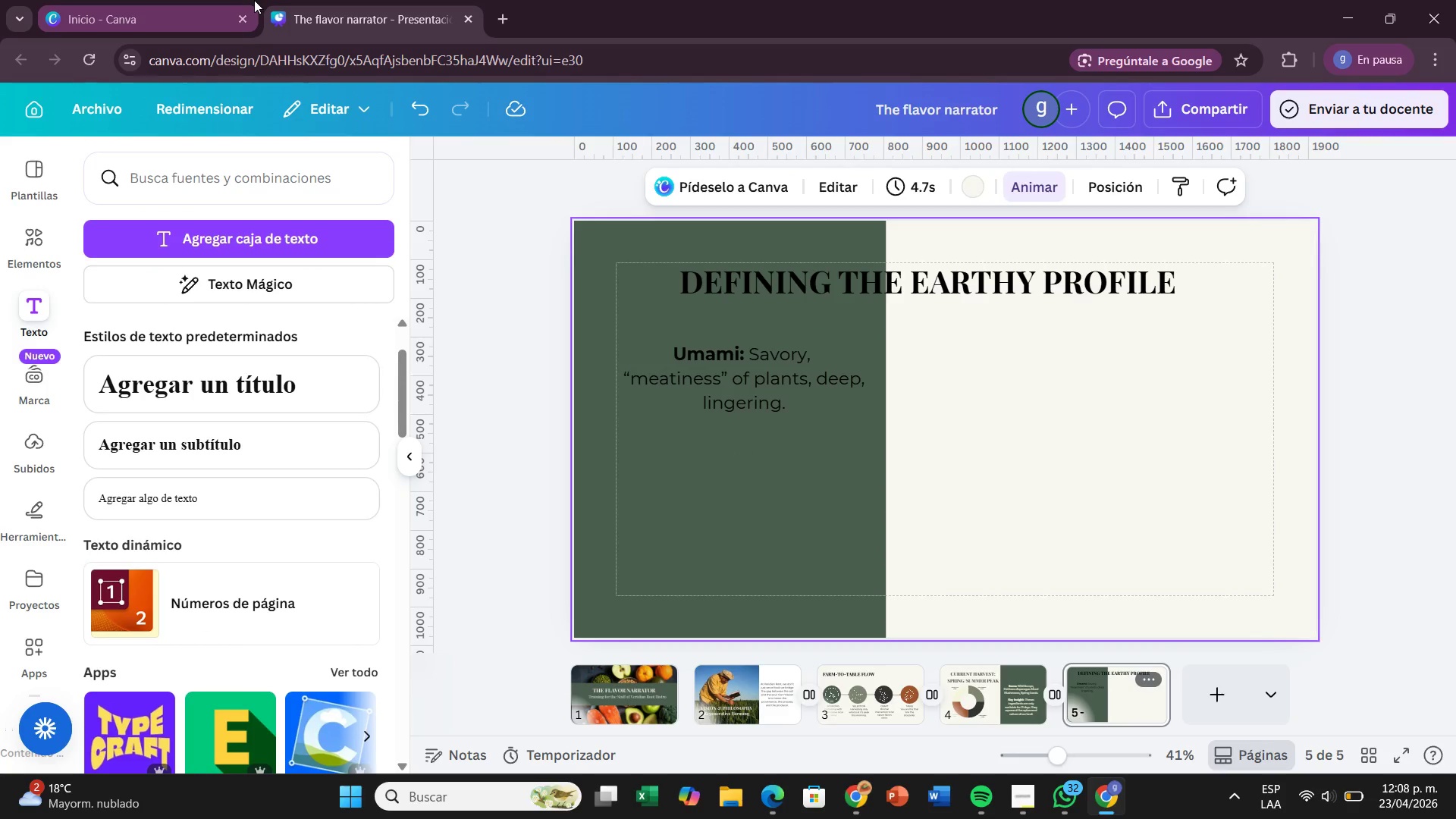 
left_click([212, 249])
 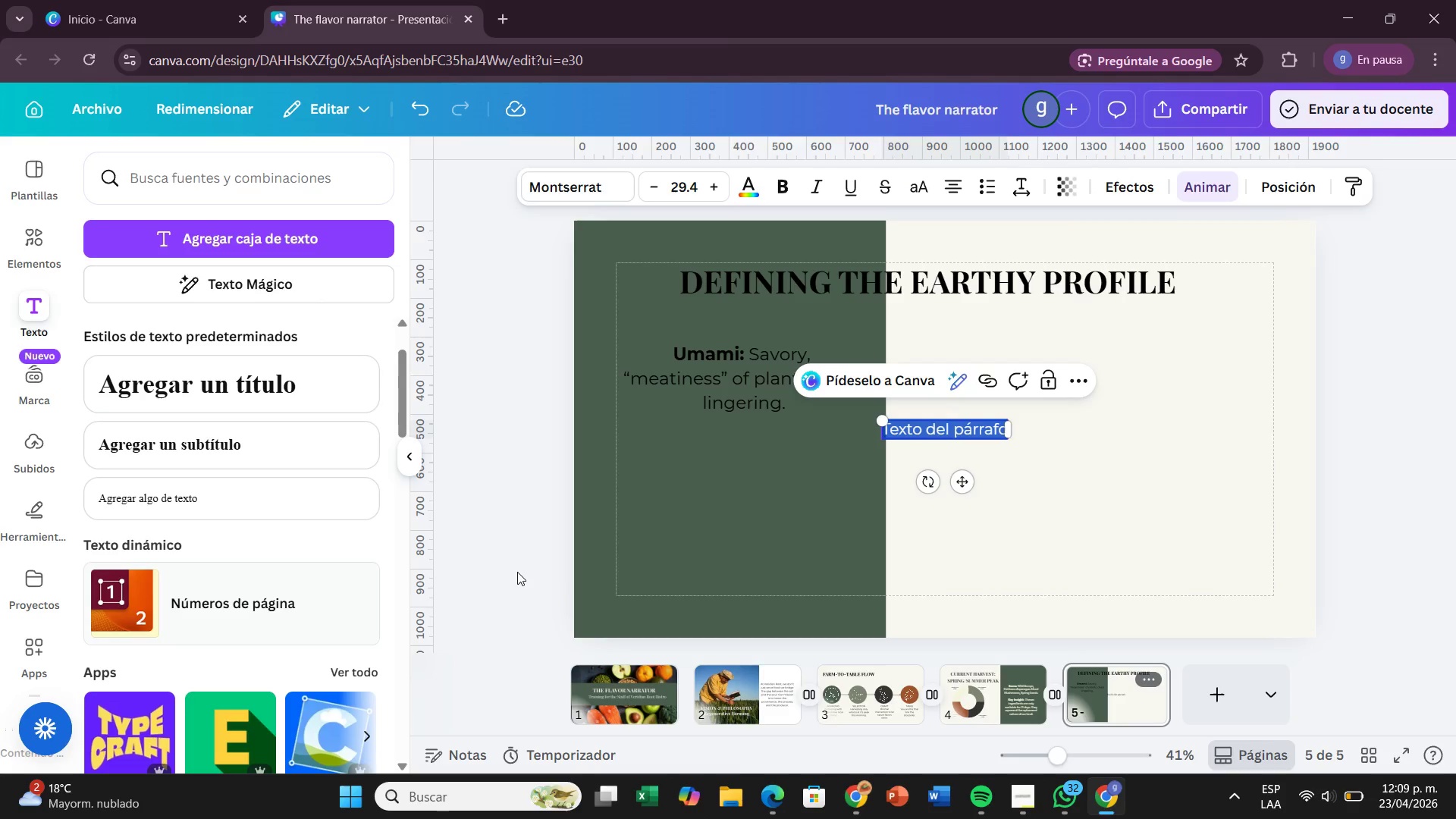 
wait(6.08)
 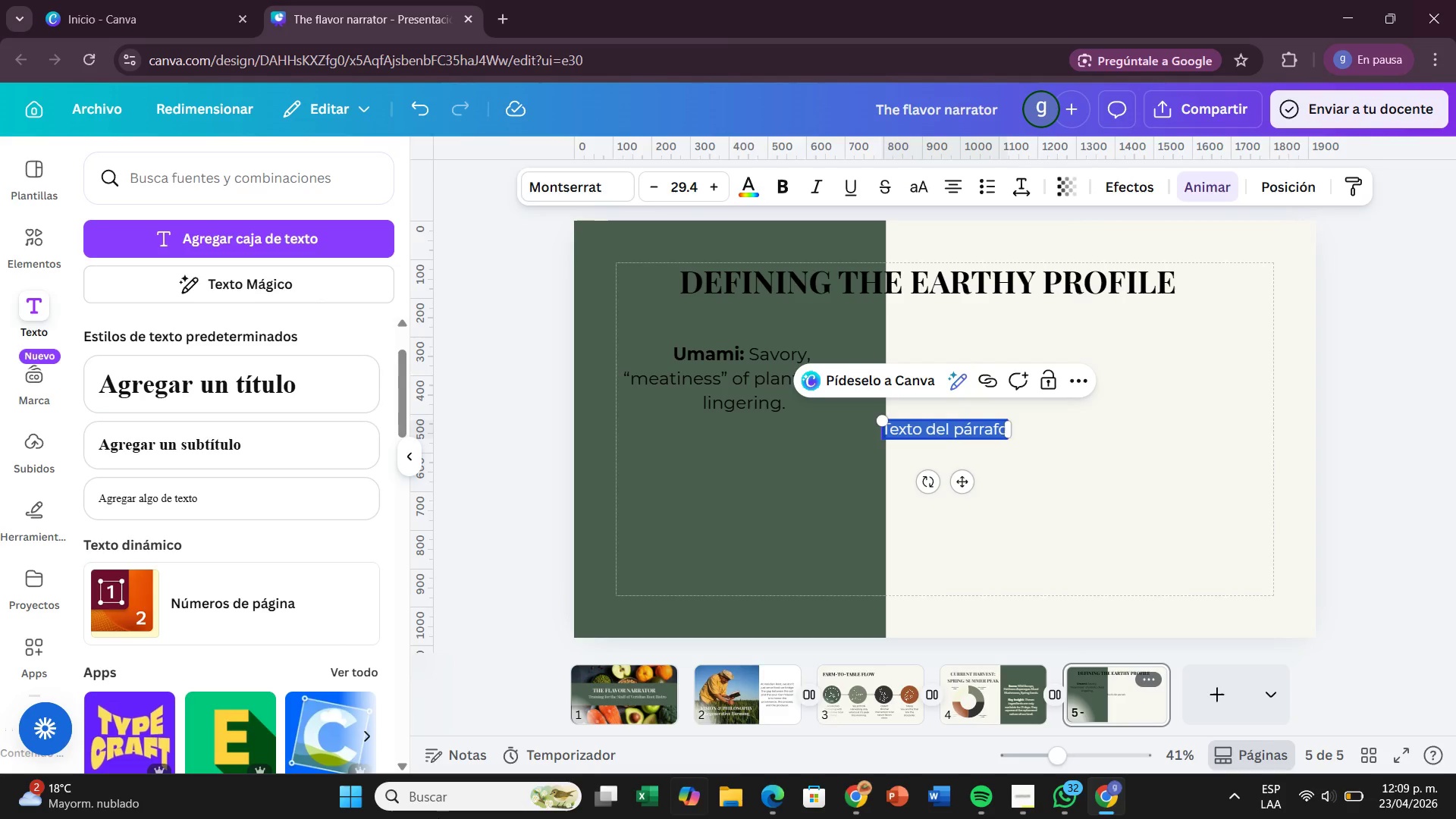 
left_click_drag(start_coordinate=[965, 481], to_coordinate=[741, 491])
 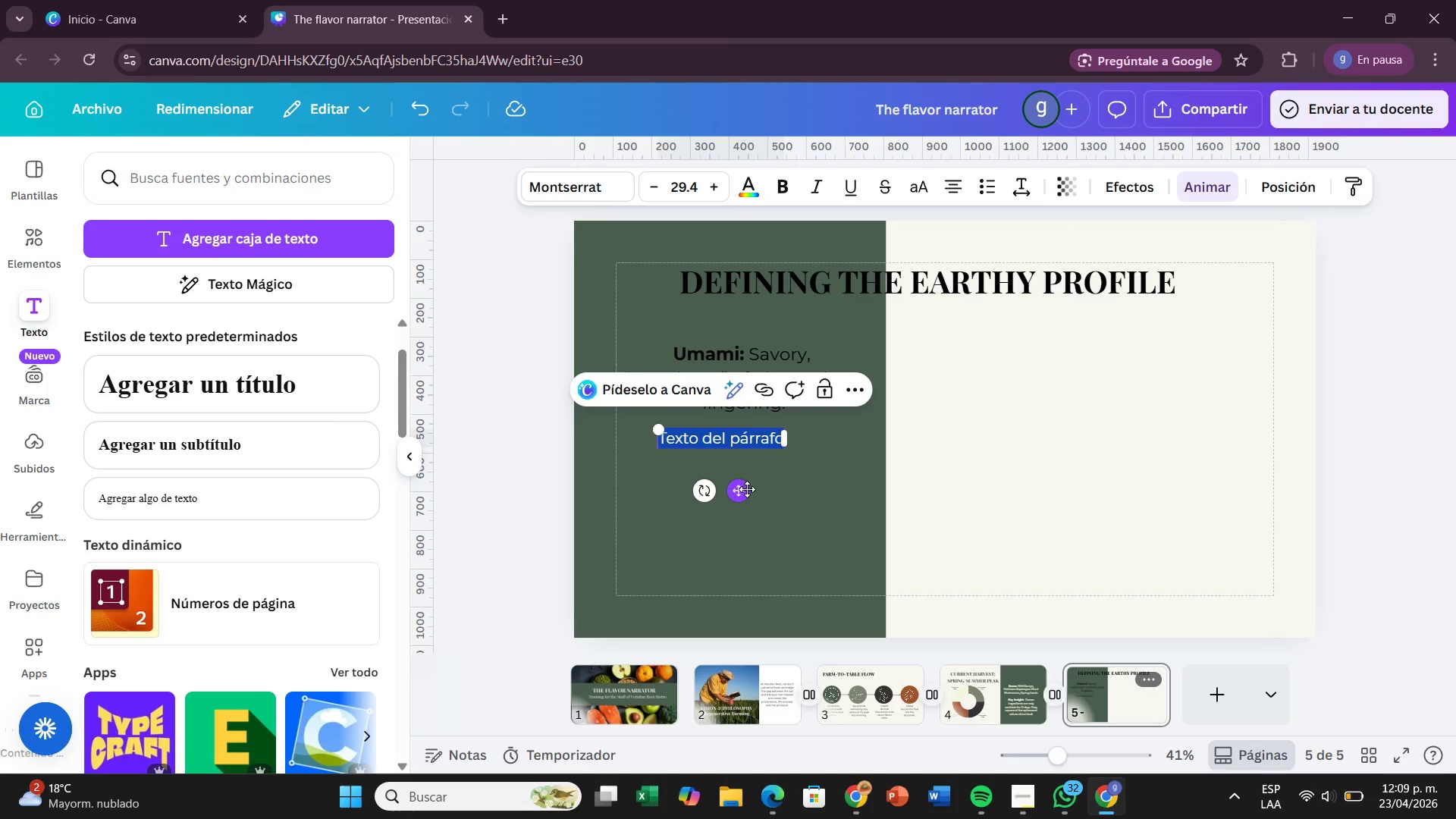 
wait(9.91)
 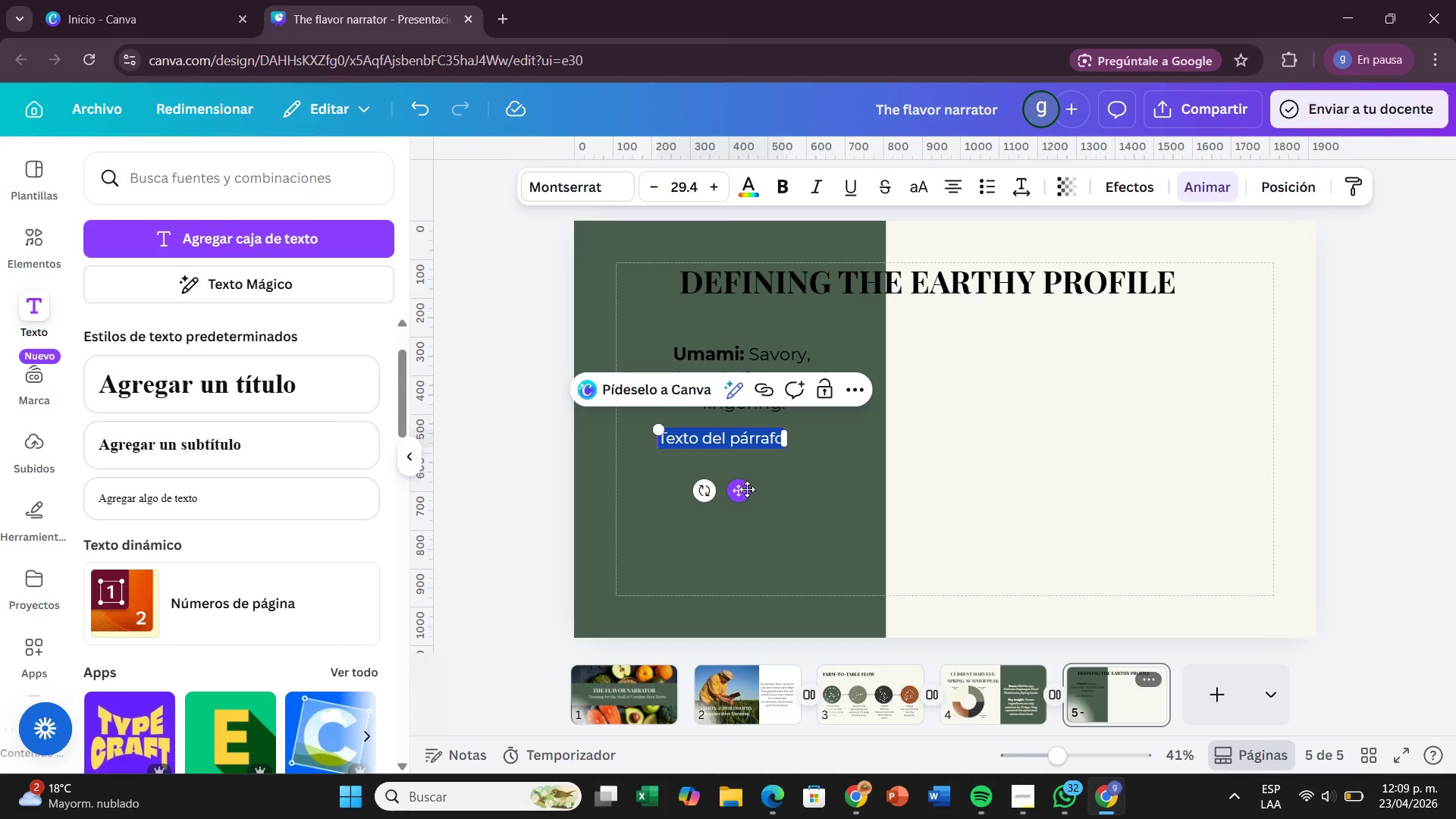 
key(Backspace)
 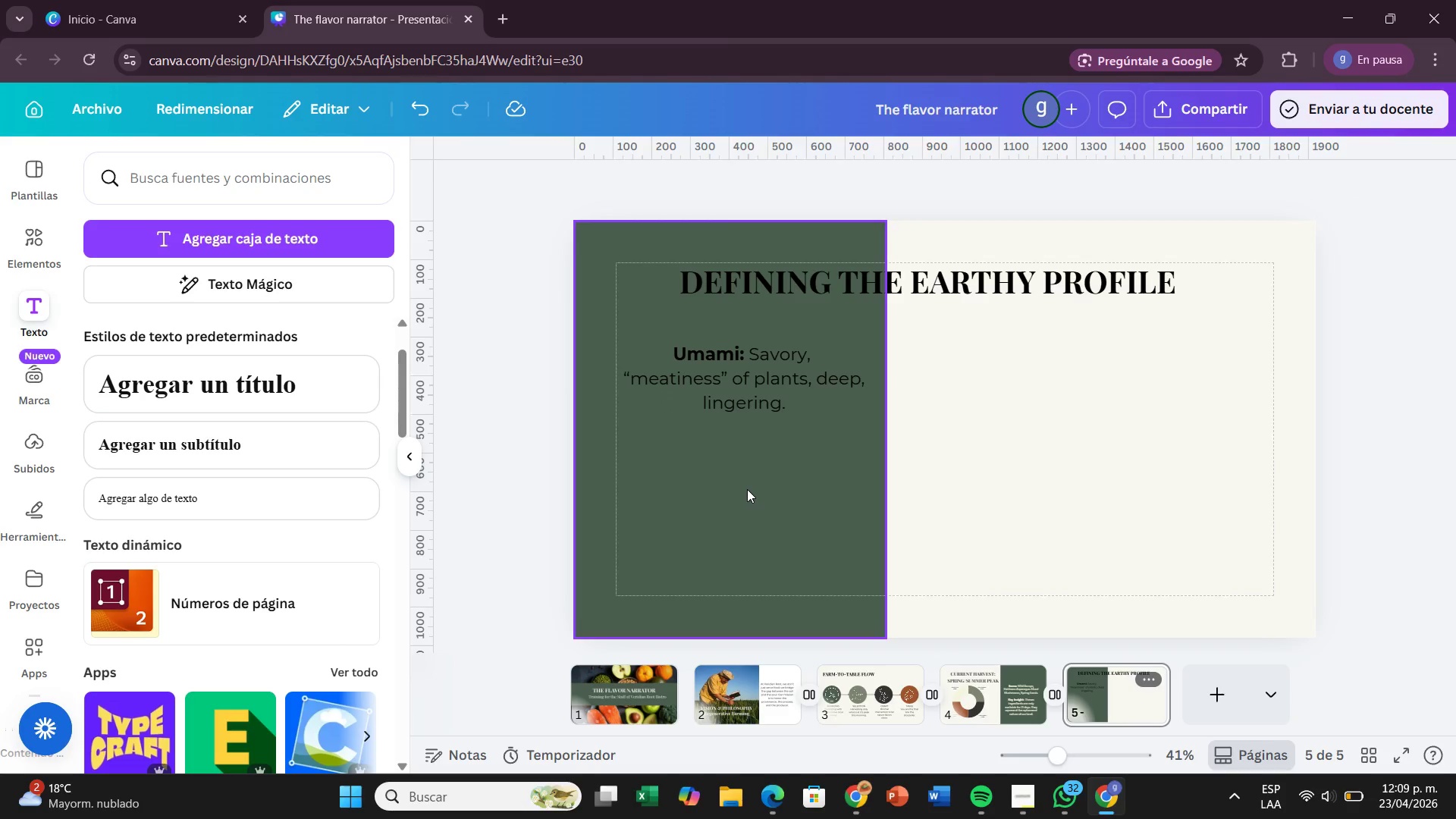 
key(Control+ControlLeft)
 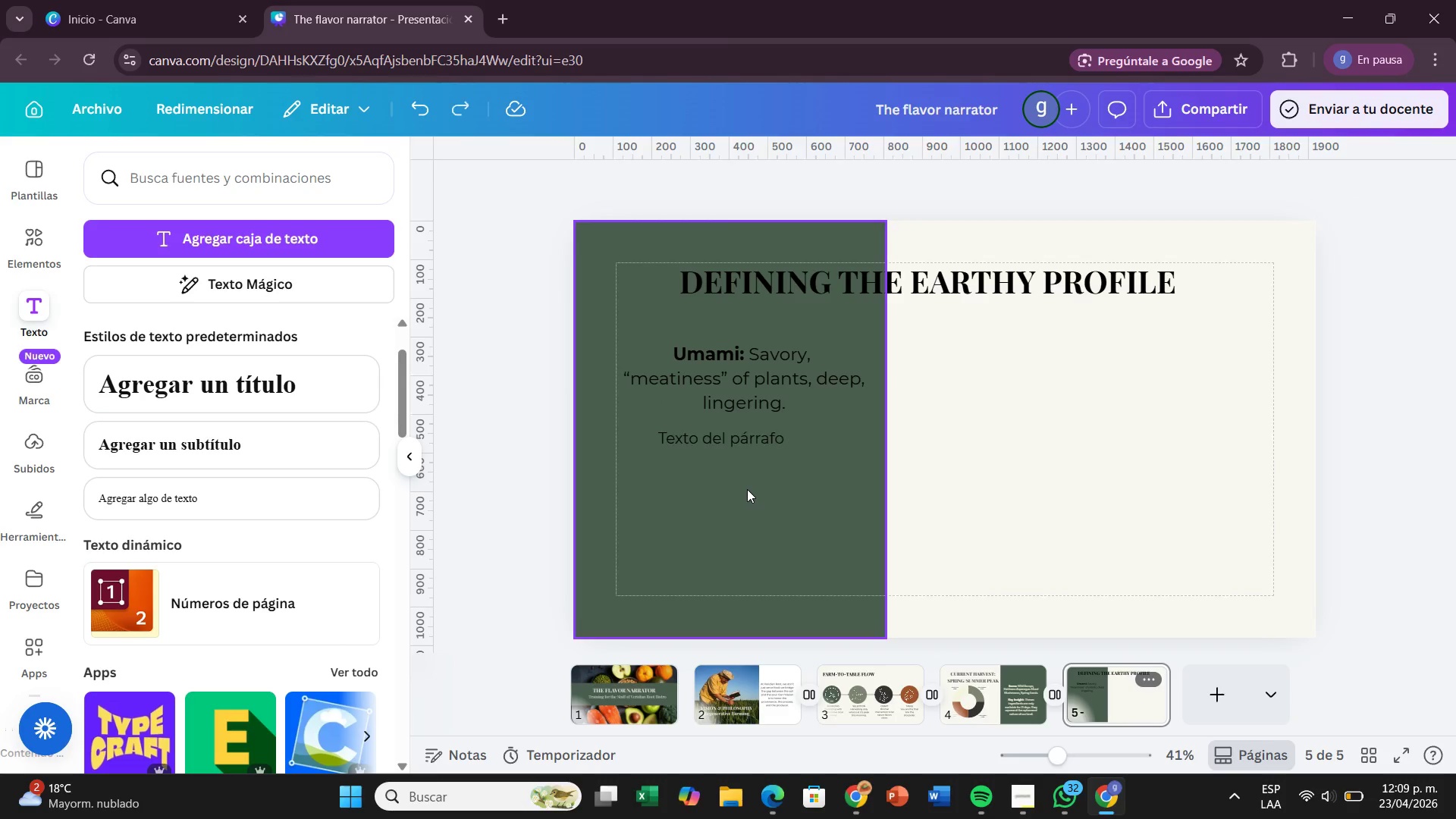 
key(Control+Z)
 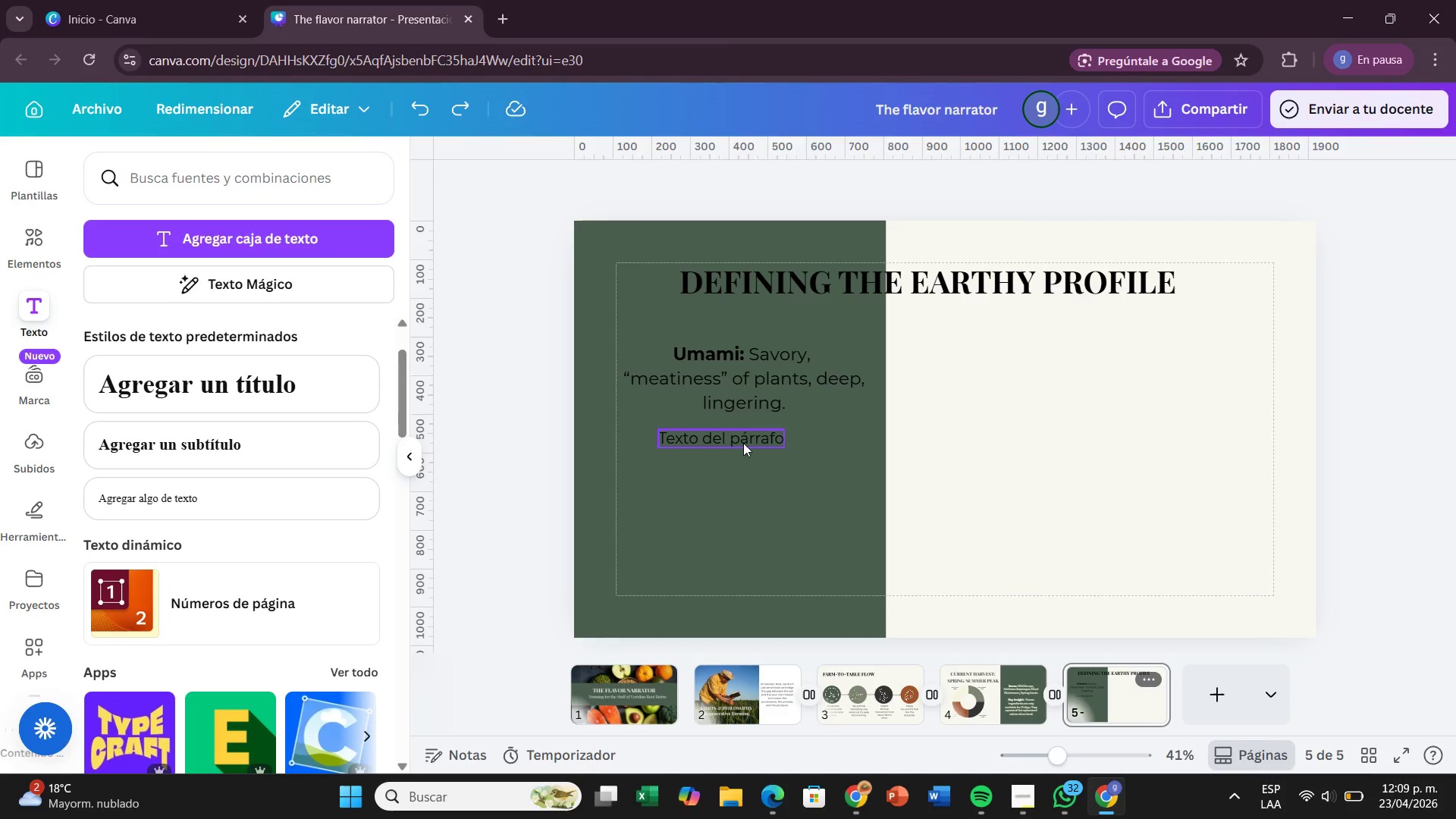 
double_click([743, 443])
 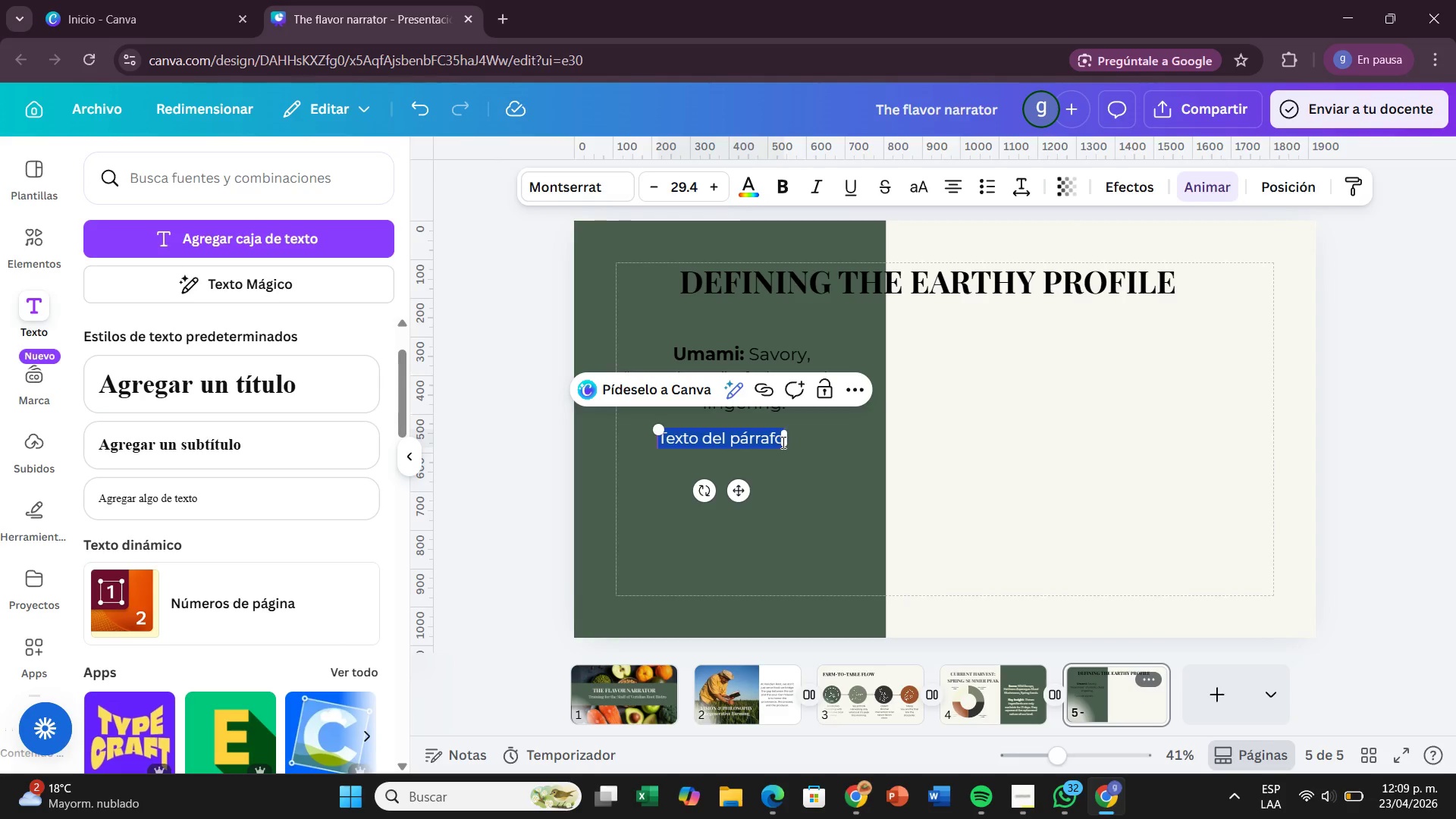 
key(Backspace)
 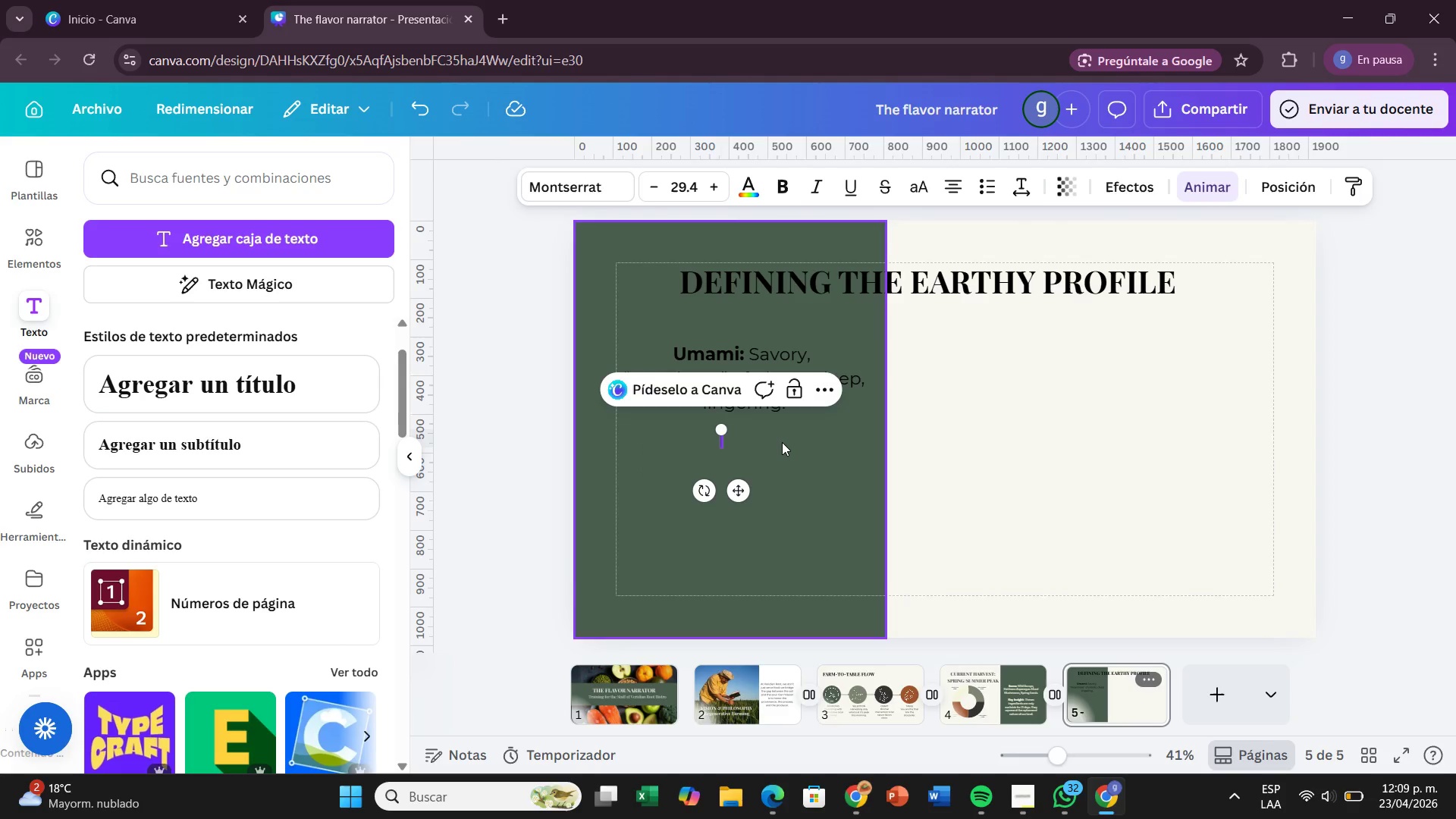 
wait(10.36)
 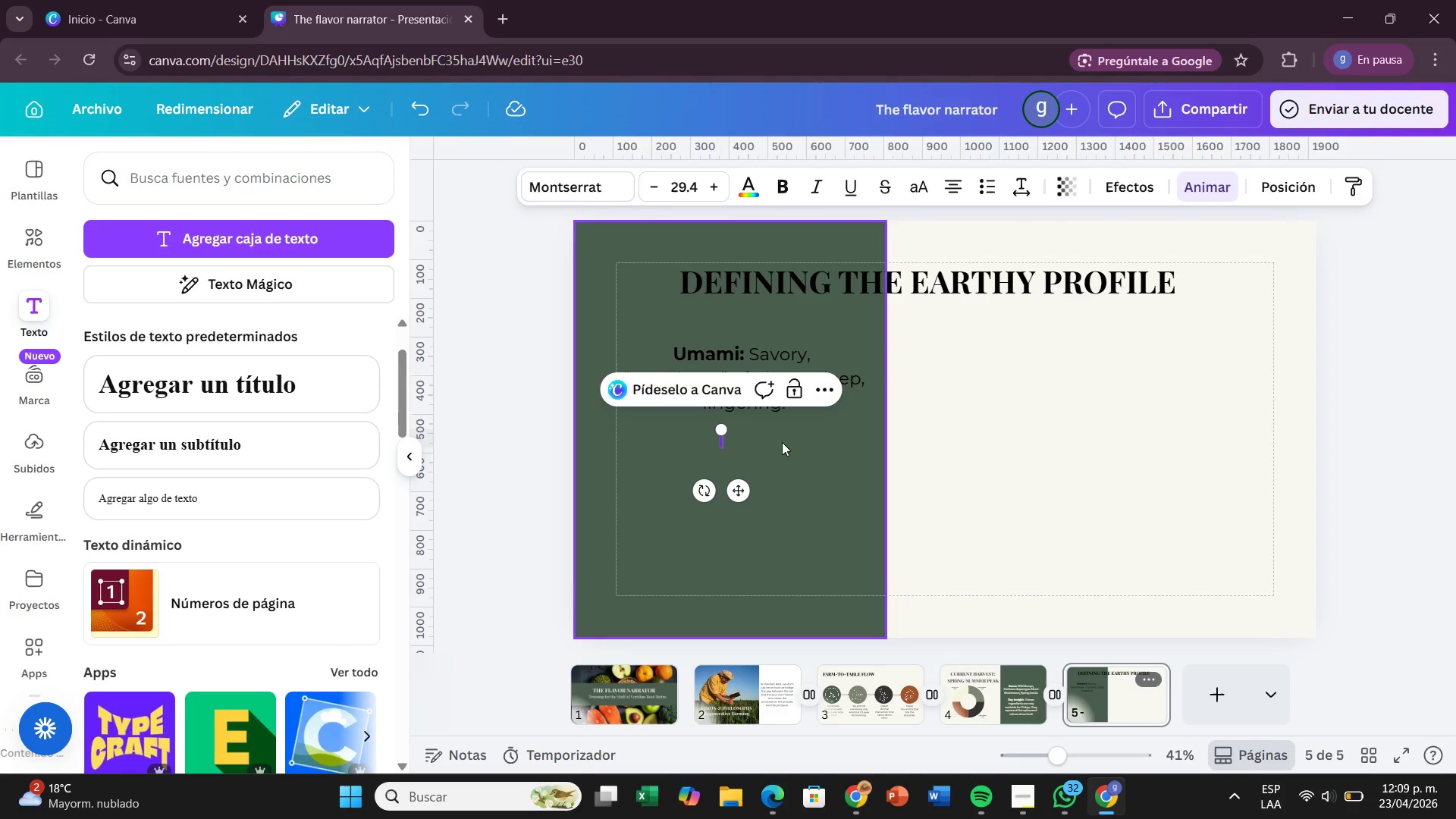 
type(Rooted> Tasting )
 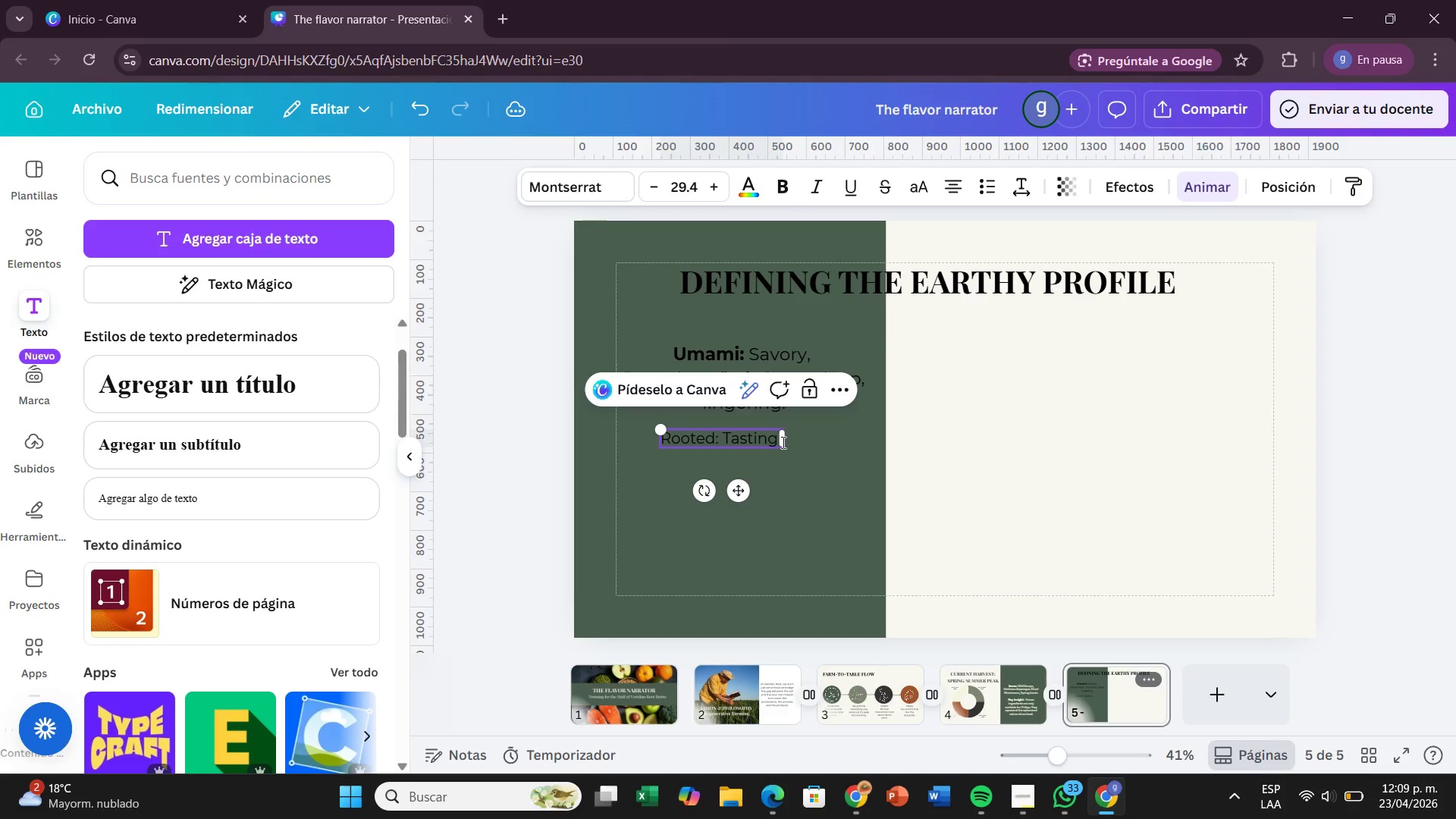 
type(of the soil and minerals.)
 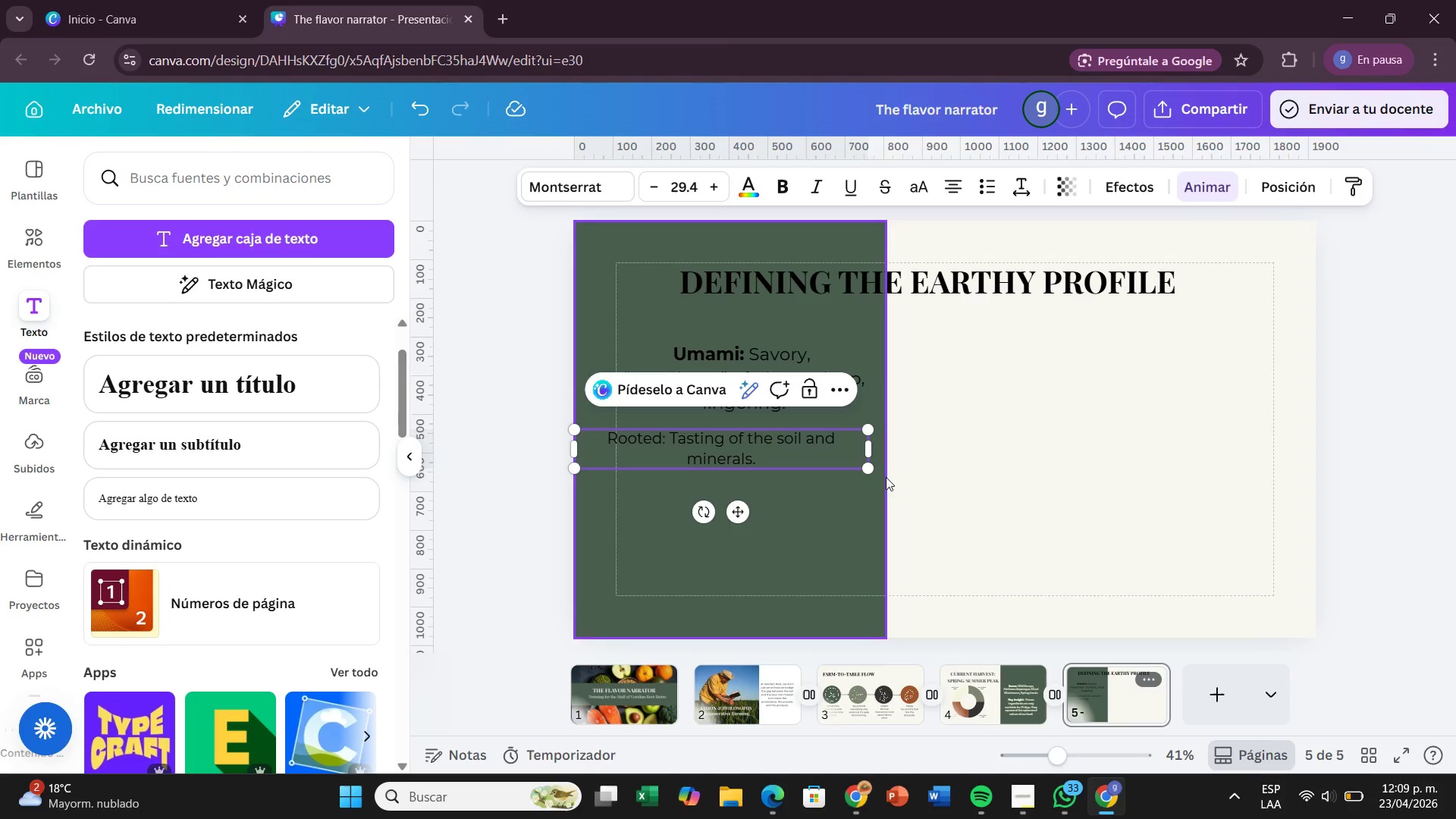 
left_click([774, 360])
 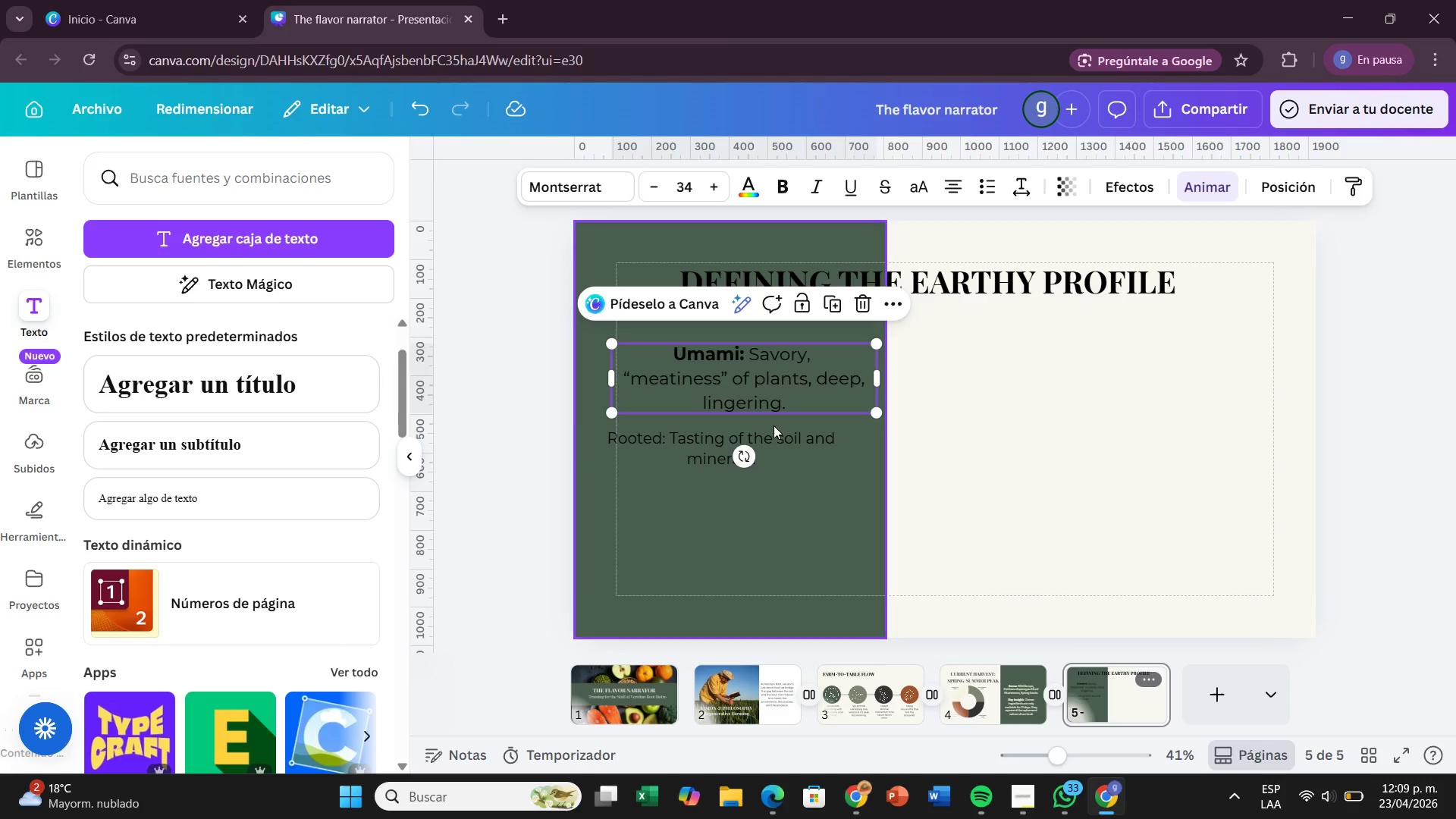 
left_click([778, 440])
 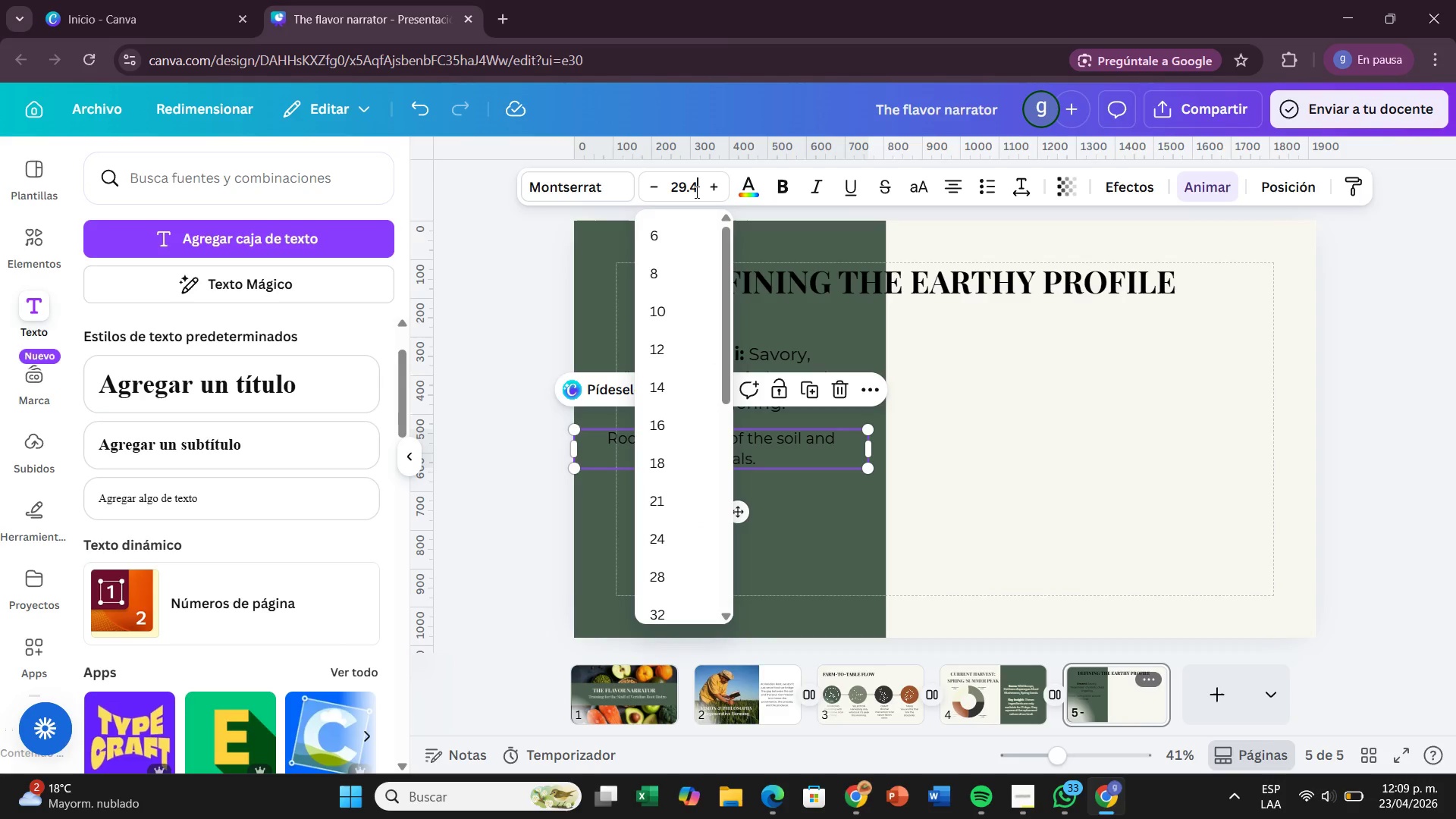 
hold_key(key=Backspace, duration=0.73)
 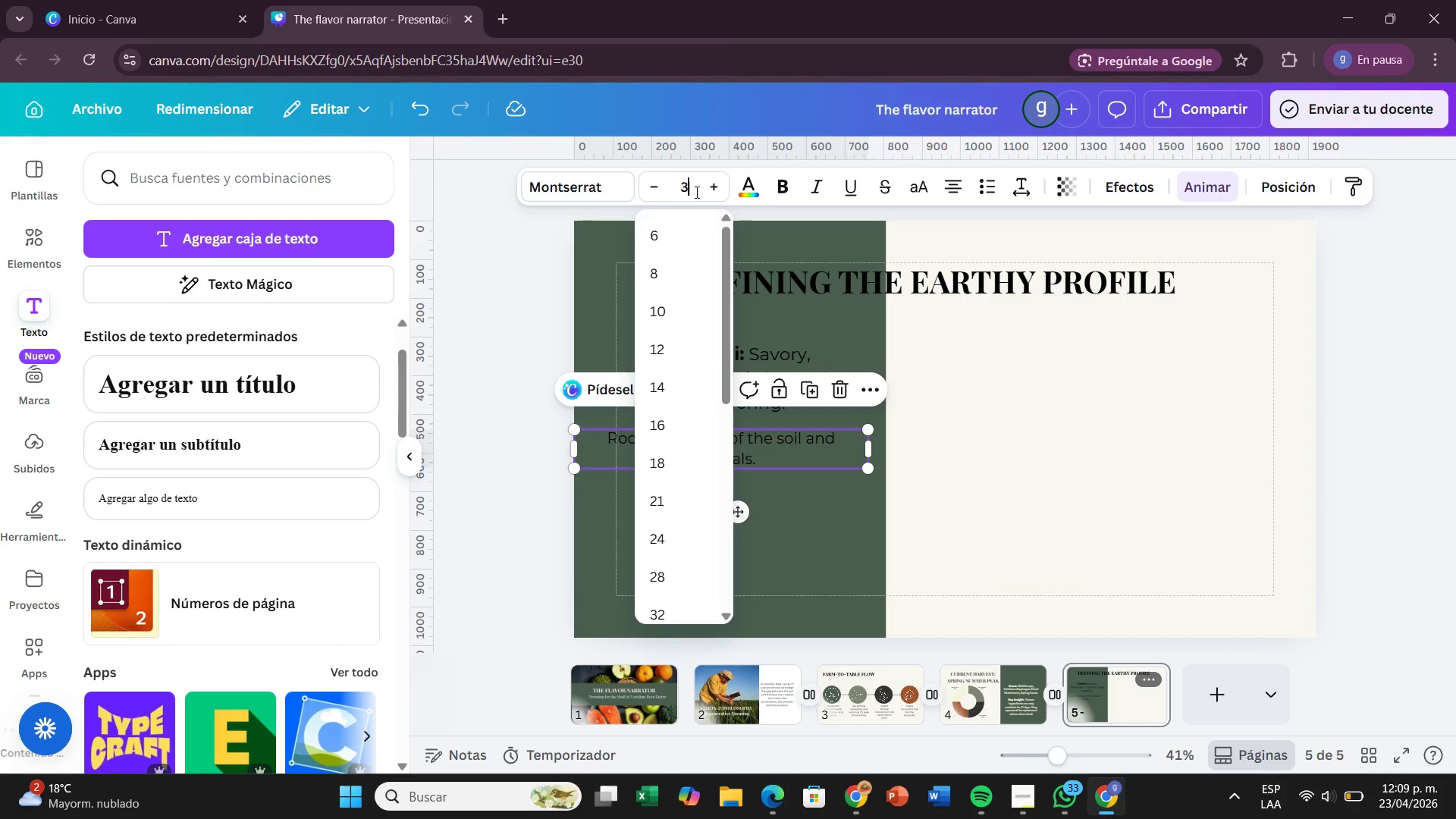 
type(34)
 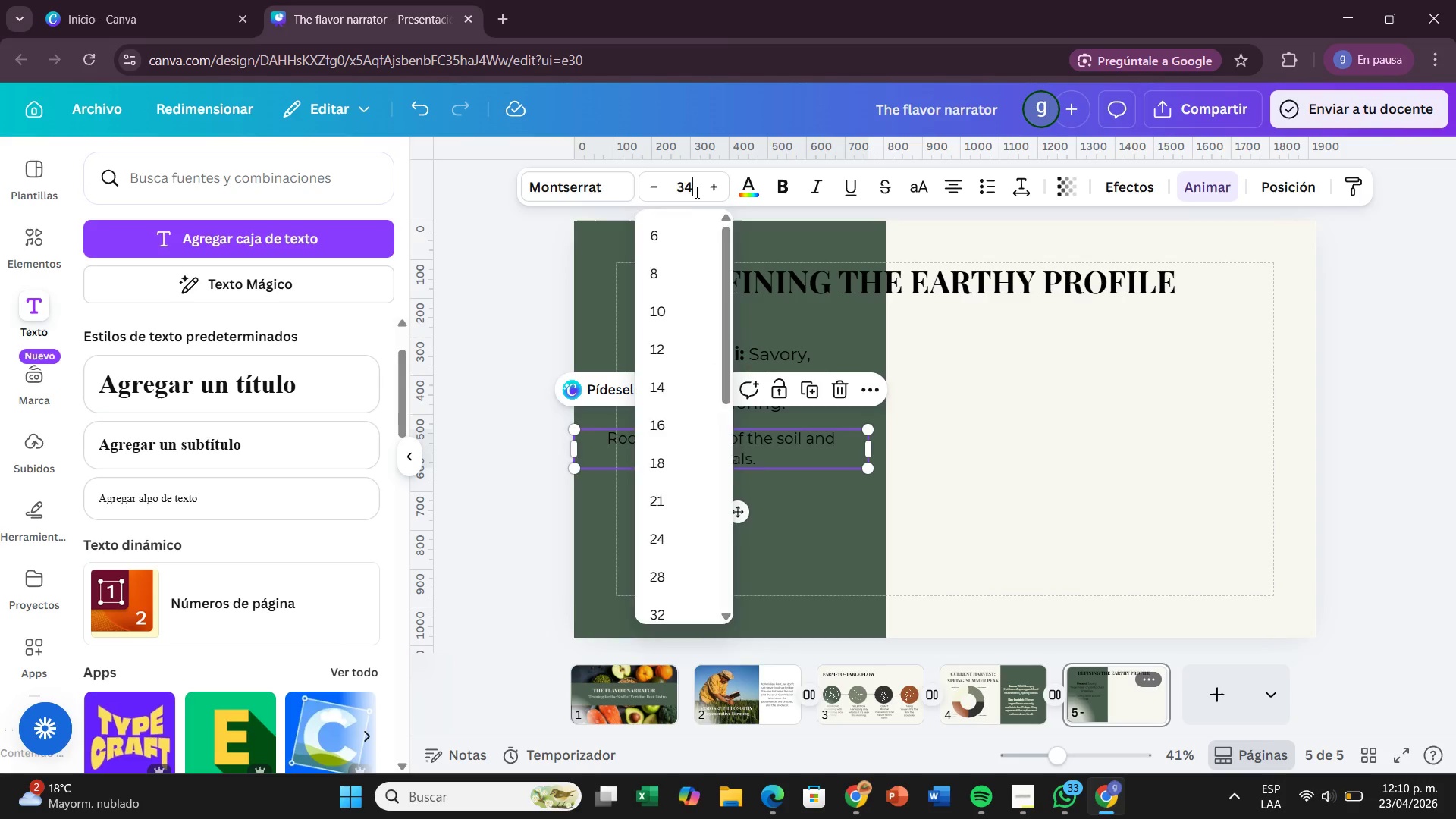 
key(Enter)
 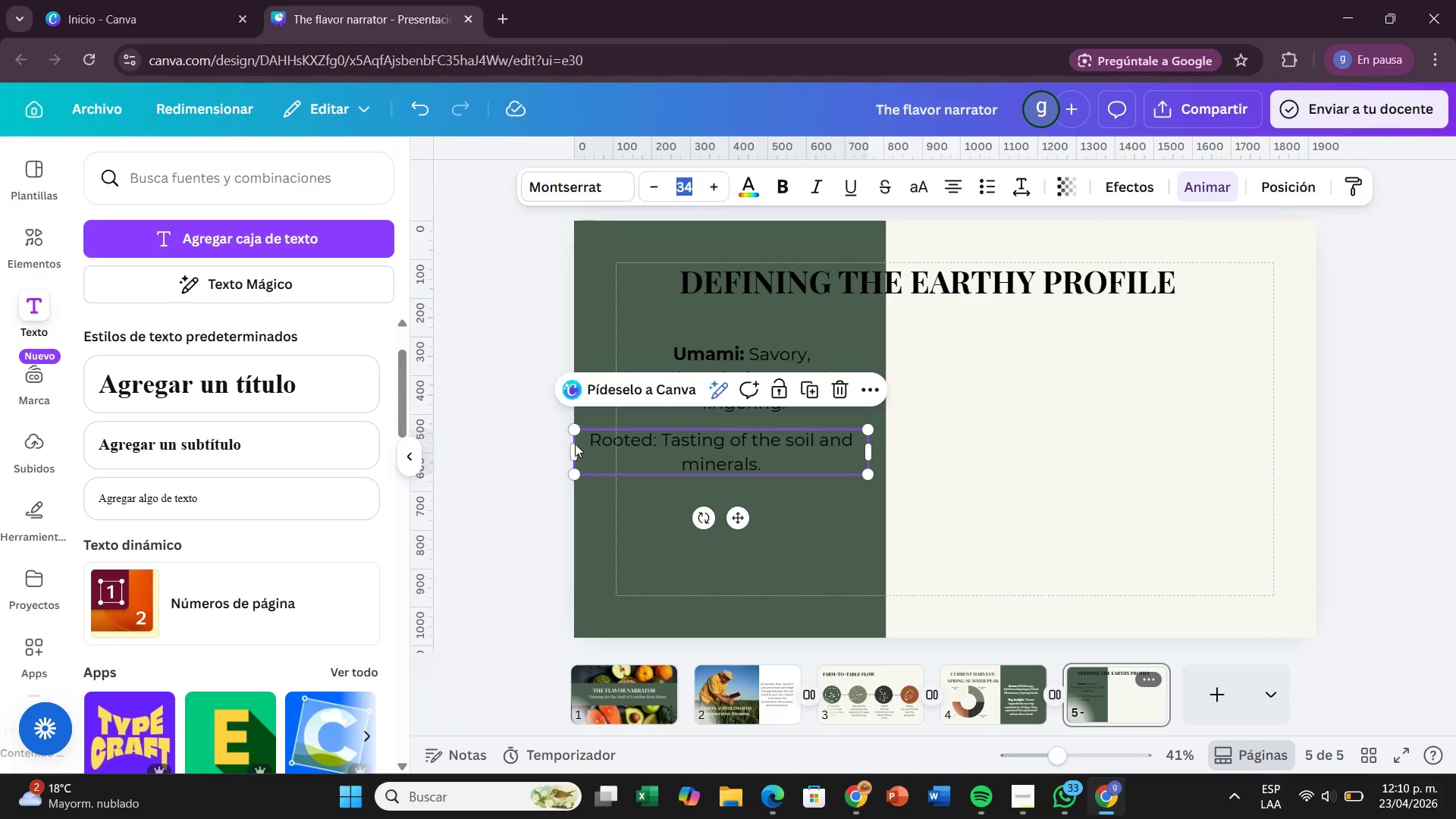 
left_click_drag(start_coordinate=[573, 449], to_coordinate=[647, 462])
 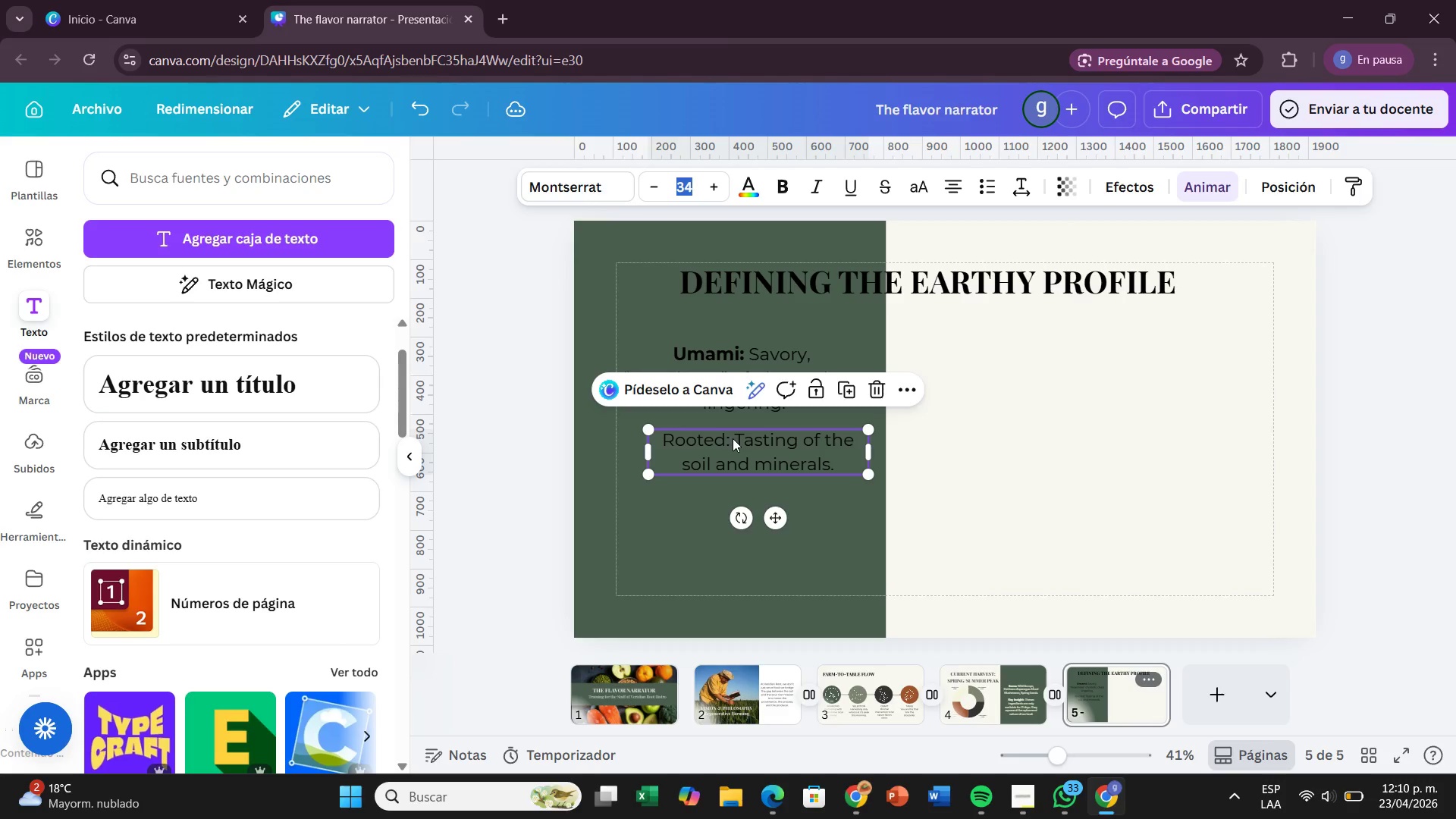 
left_click([733, 438])
 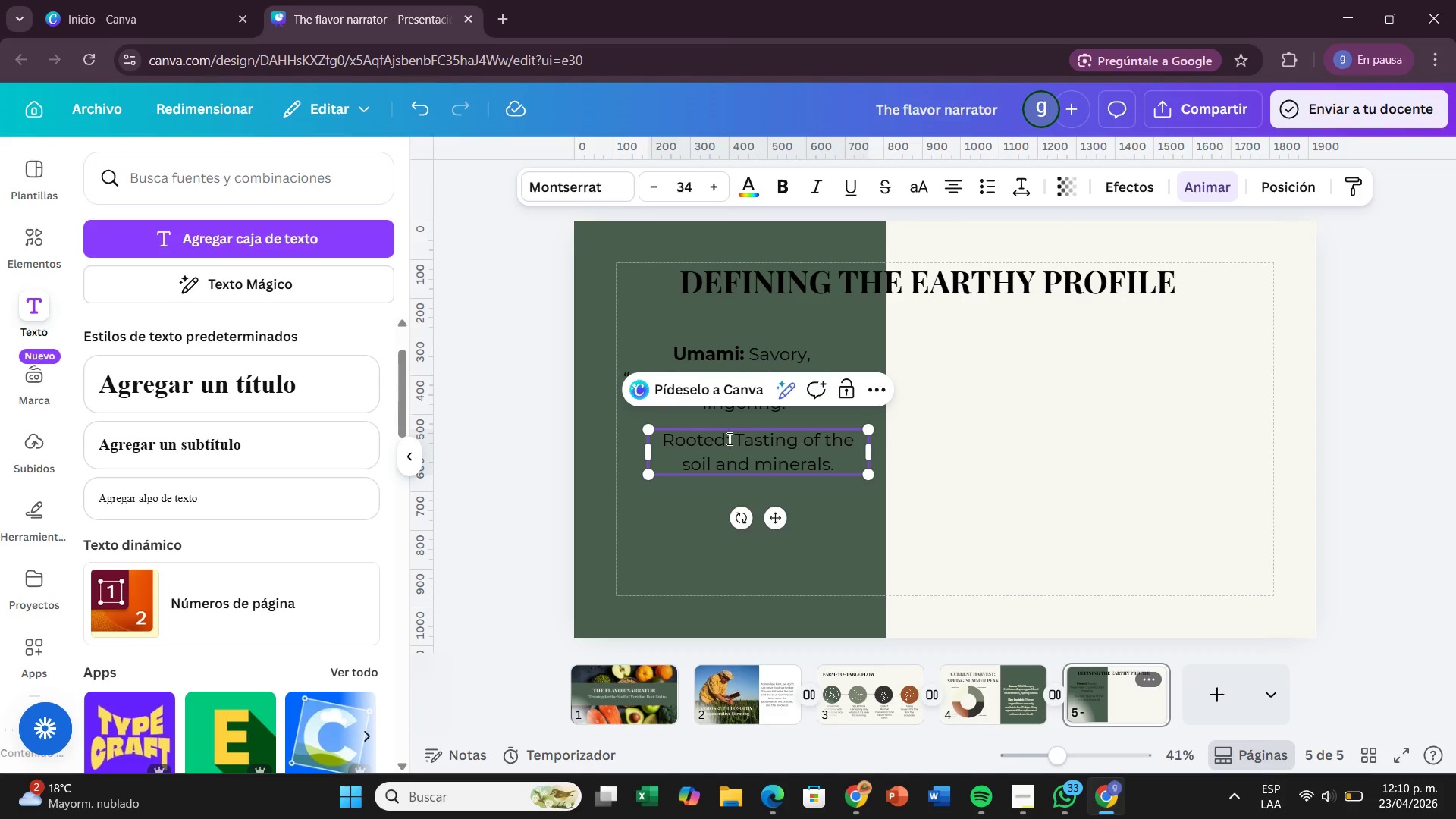 
left_click_drag(start_coordinate=[728, 438], to_coordinate=[664, 446])
 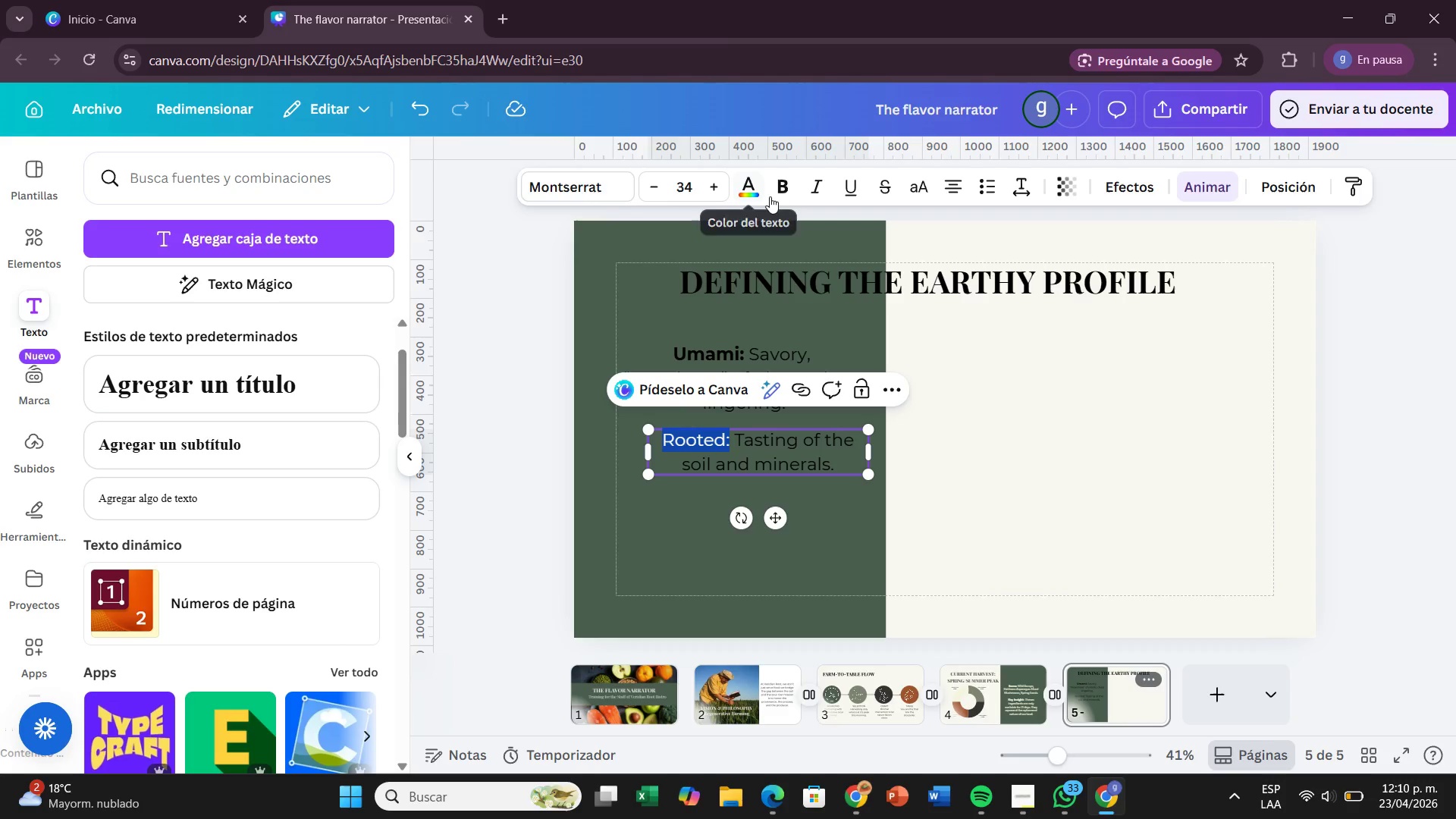 
left_click([770, 194])
 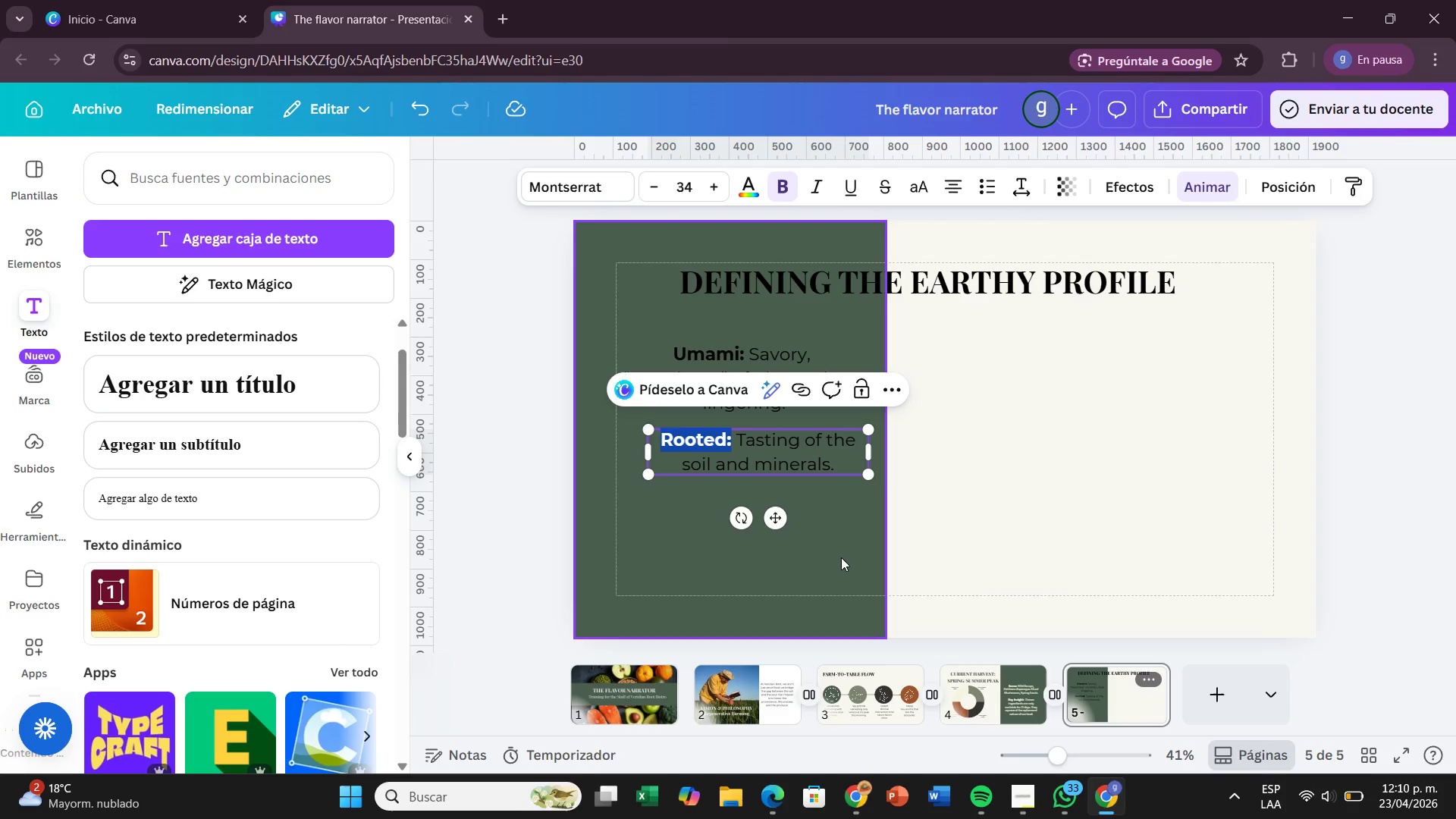 
left_click([841, 557])
 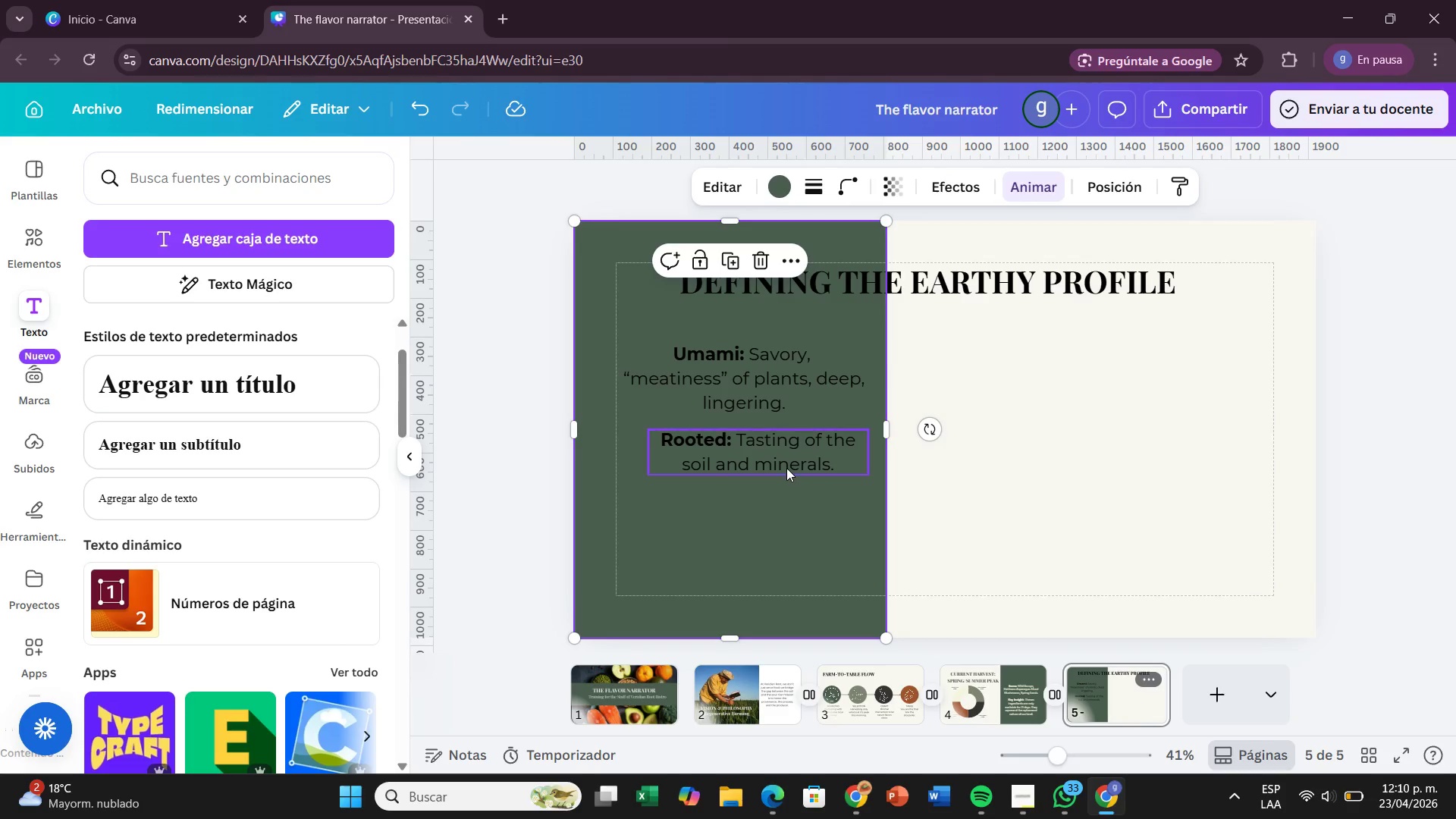 
left_click_drag(start_coordinate=[786, 468], to_coordinate=[777, 477])
 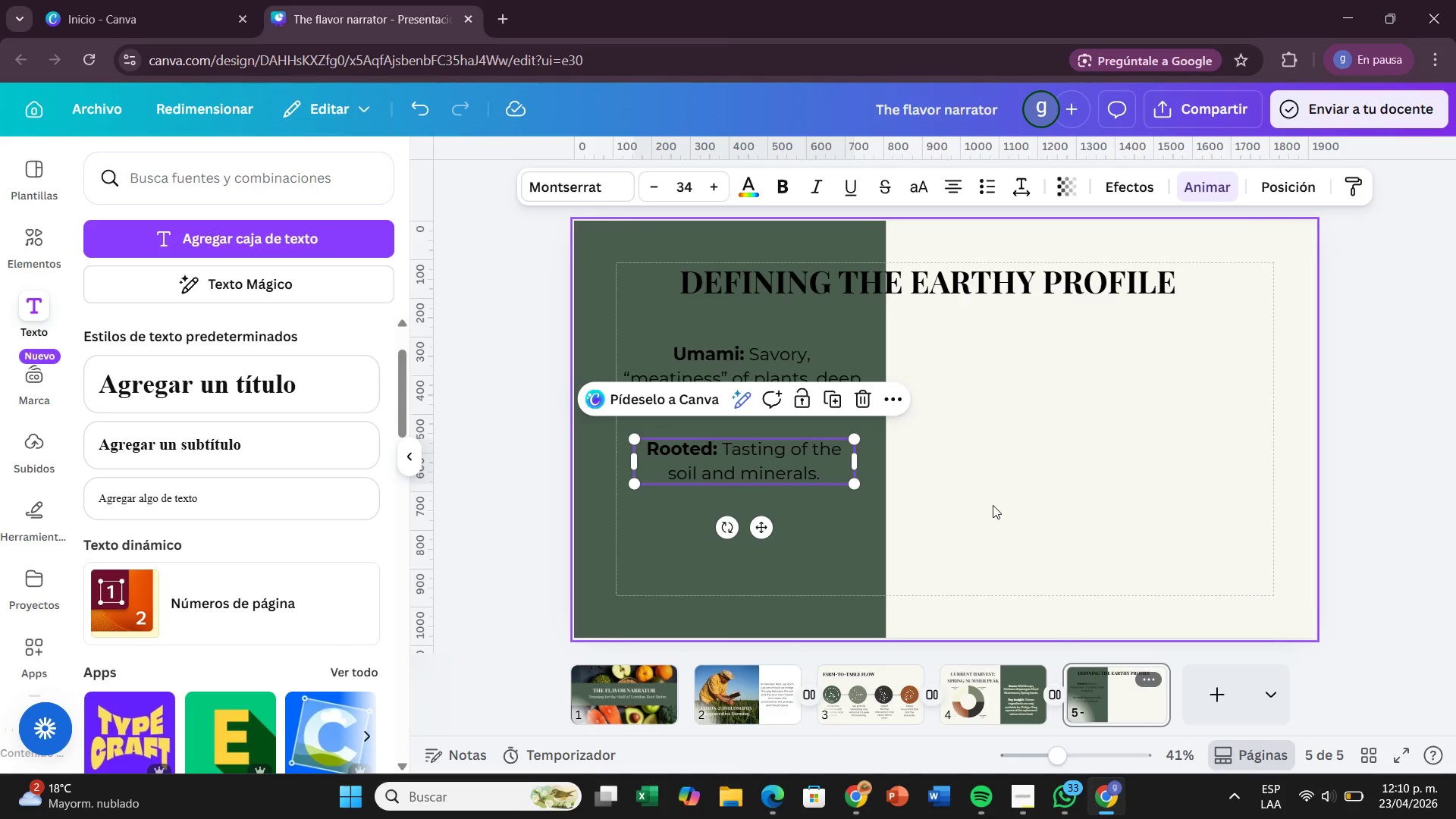 
left_click([993, 505])
 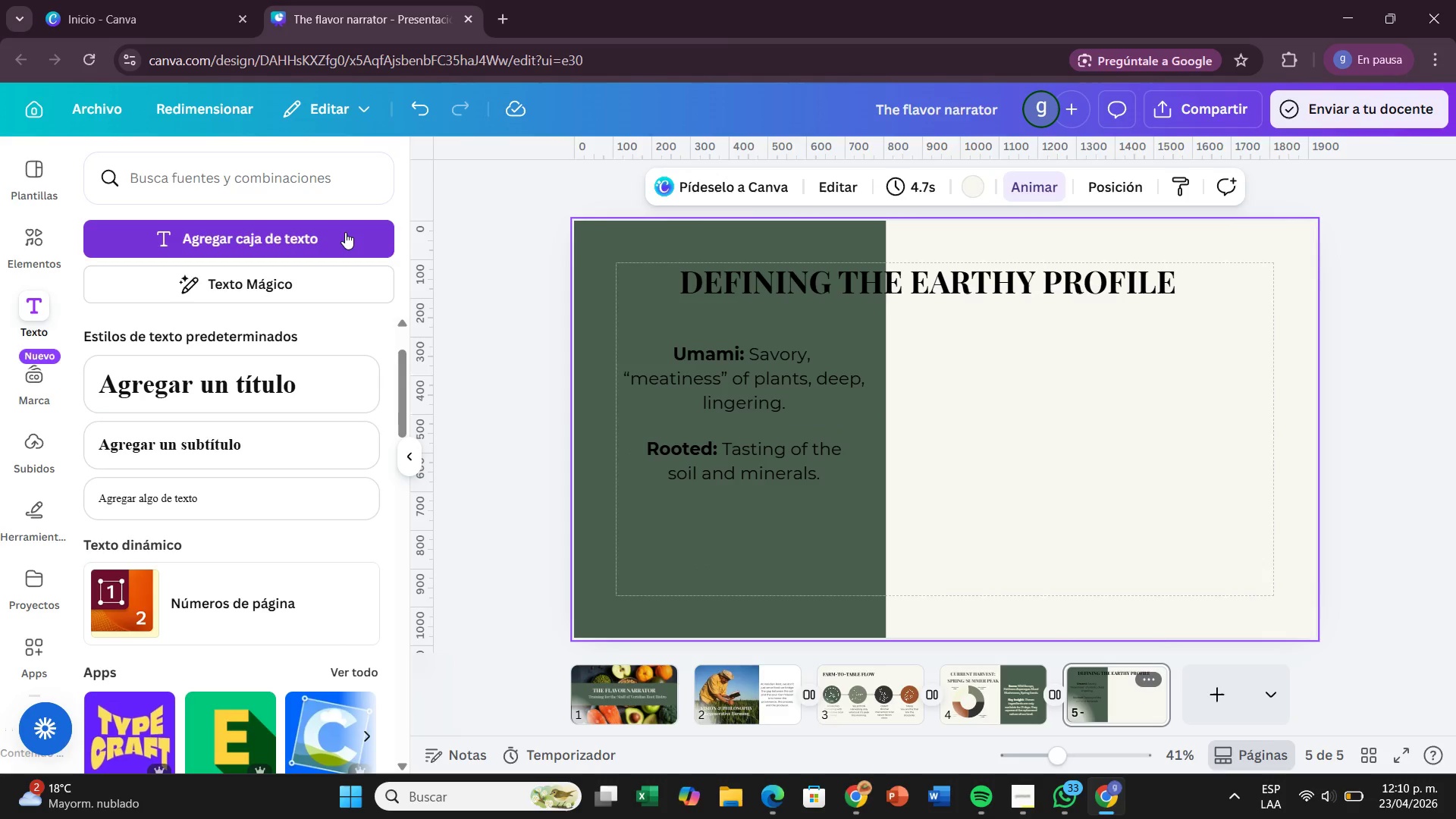 
left_click([345, 232])
 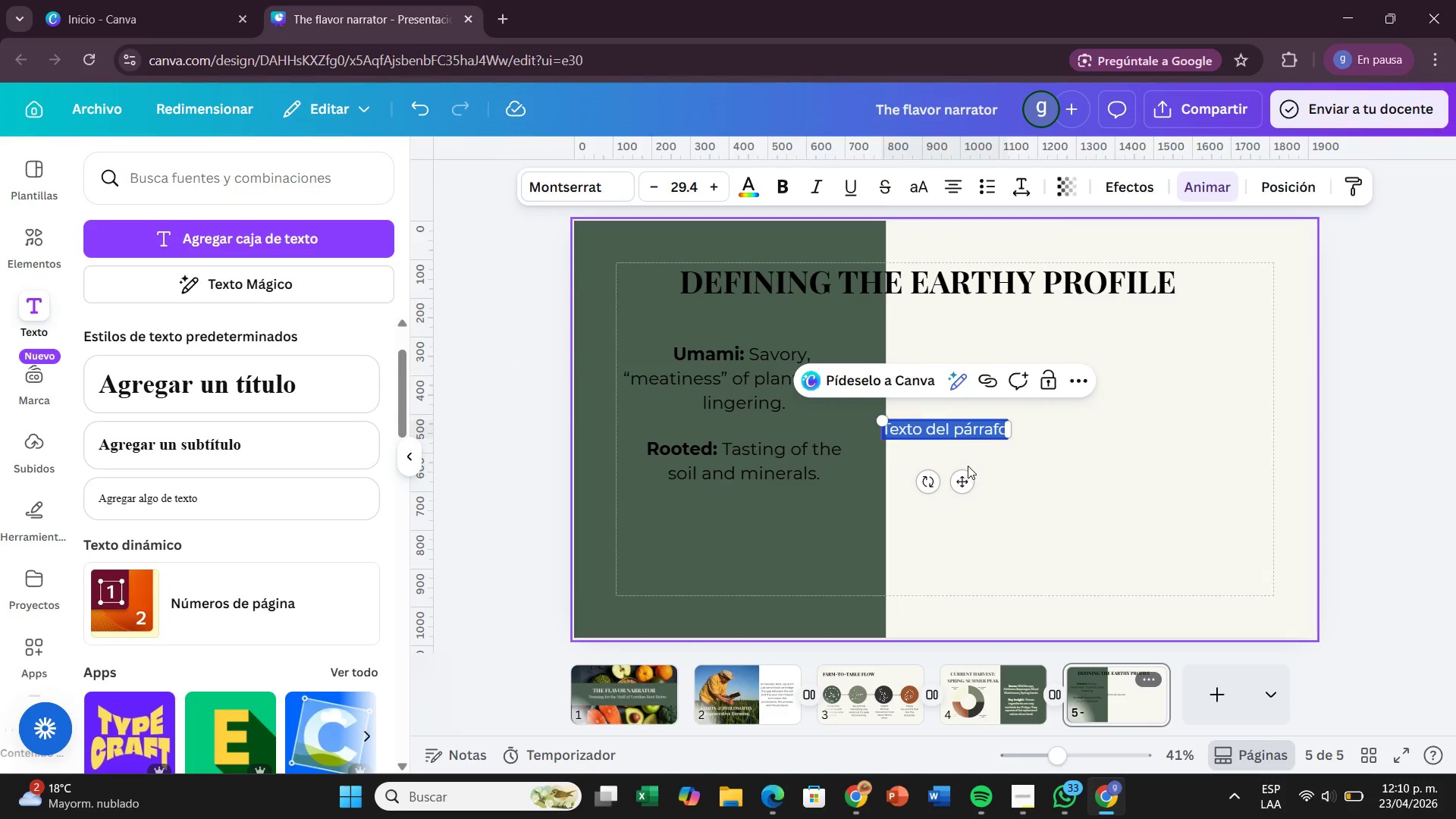 
left_click_drag(start_coordinate=[967, 474], to_coordinate=[743, 563])
 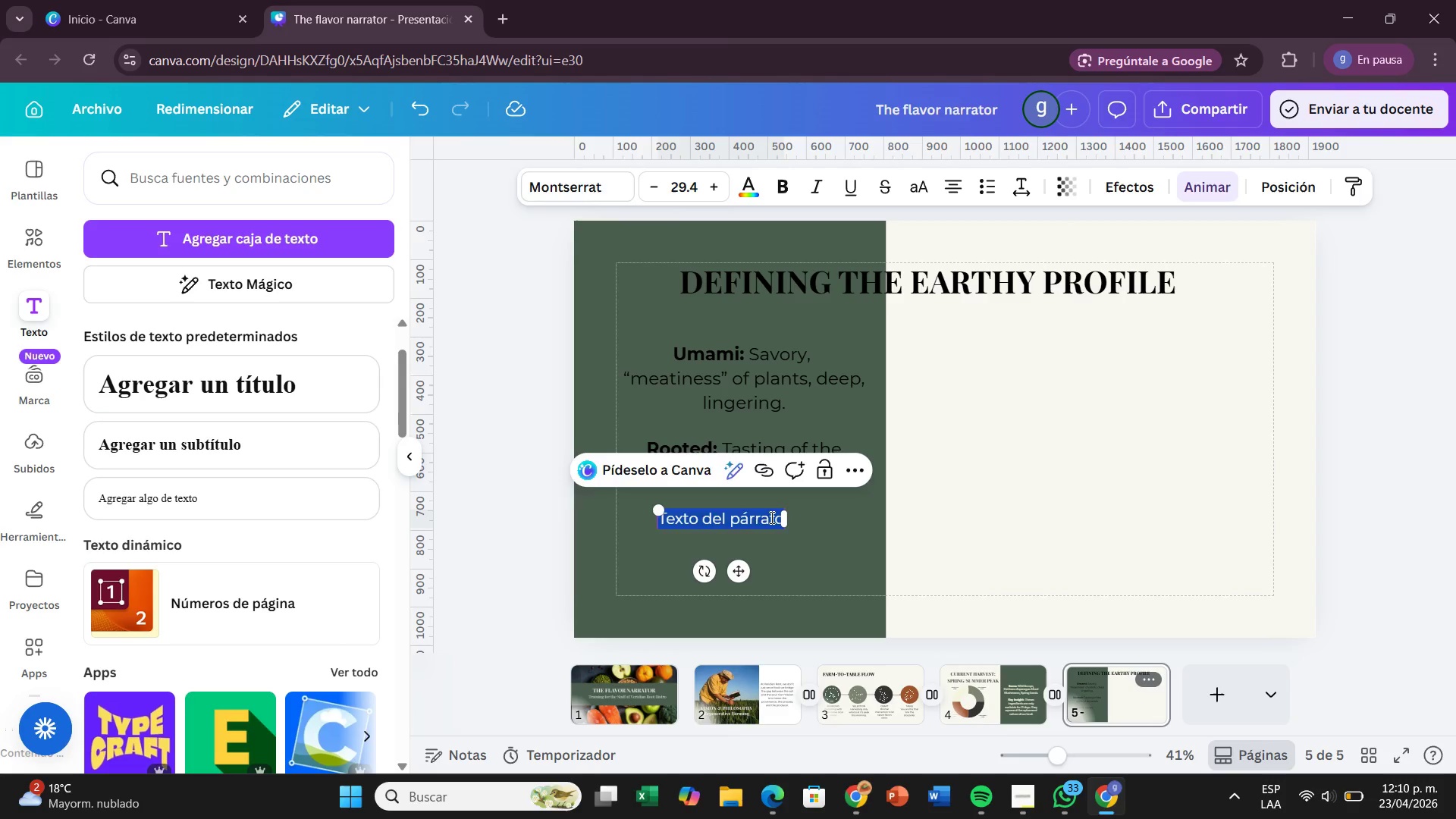 
double_click([770, 517])
 